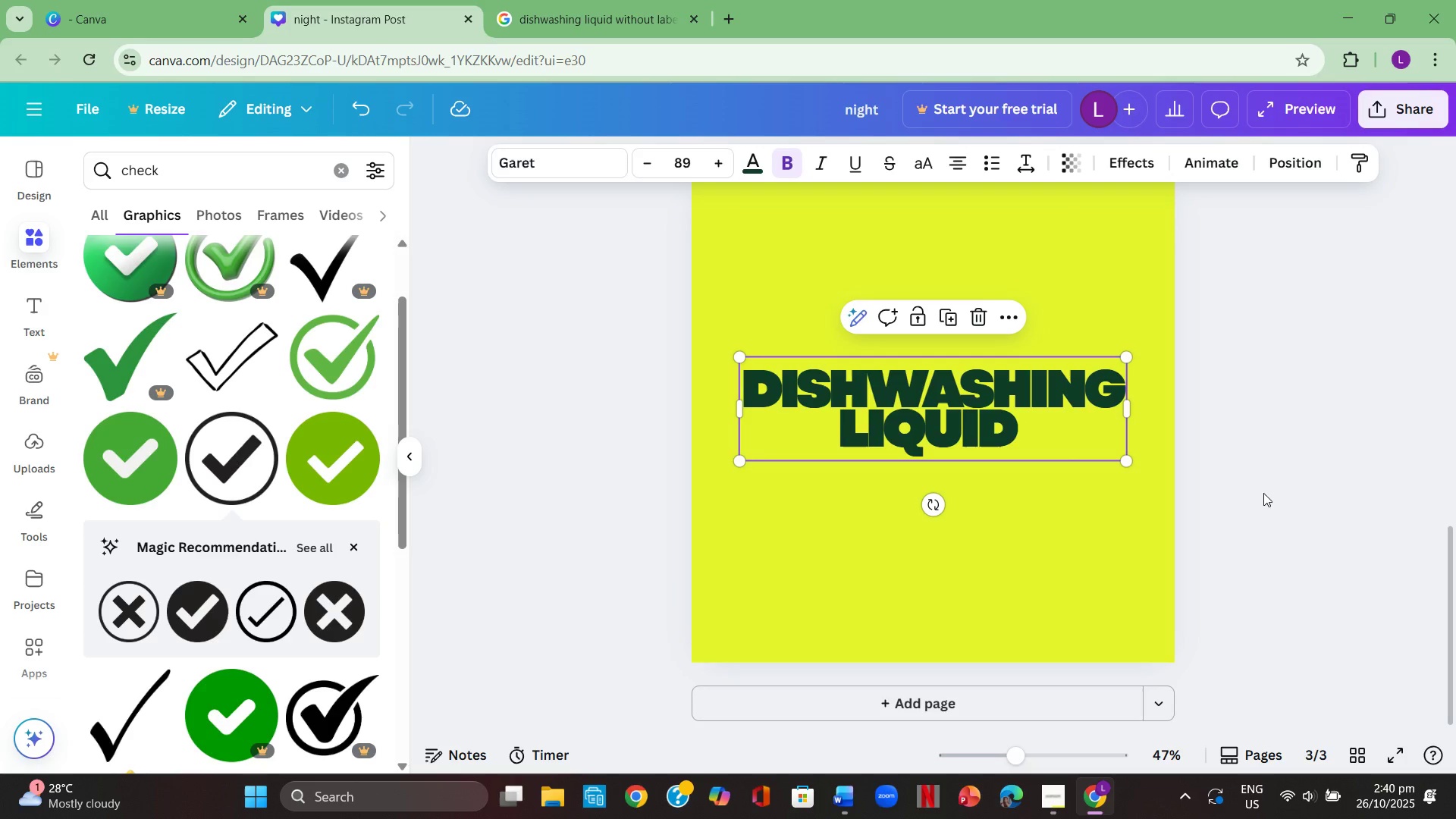 
wait(40.25)
 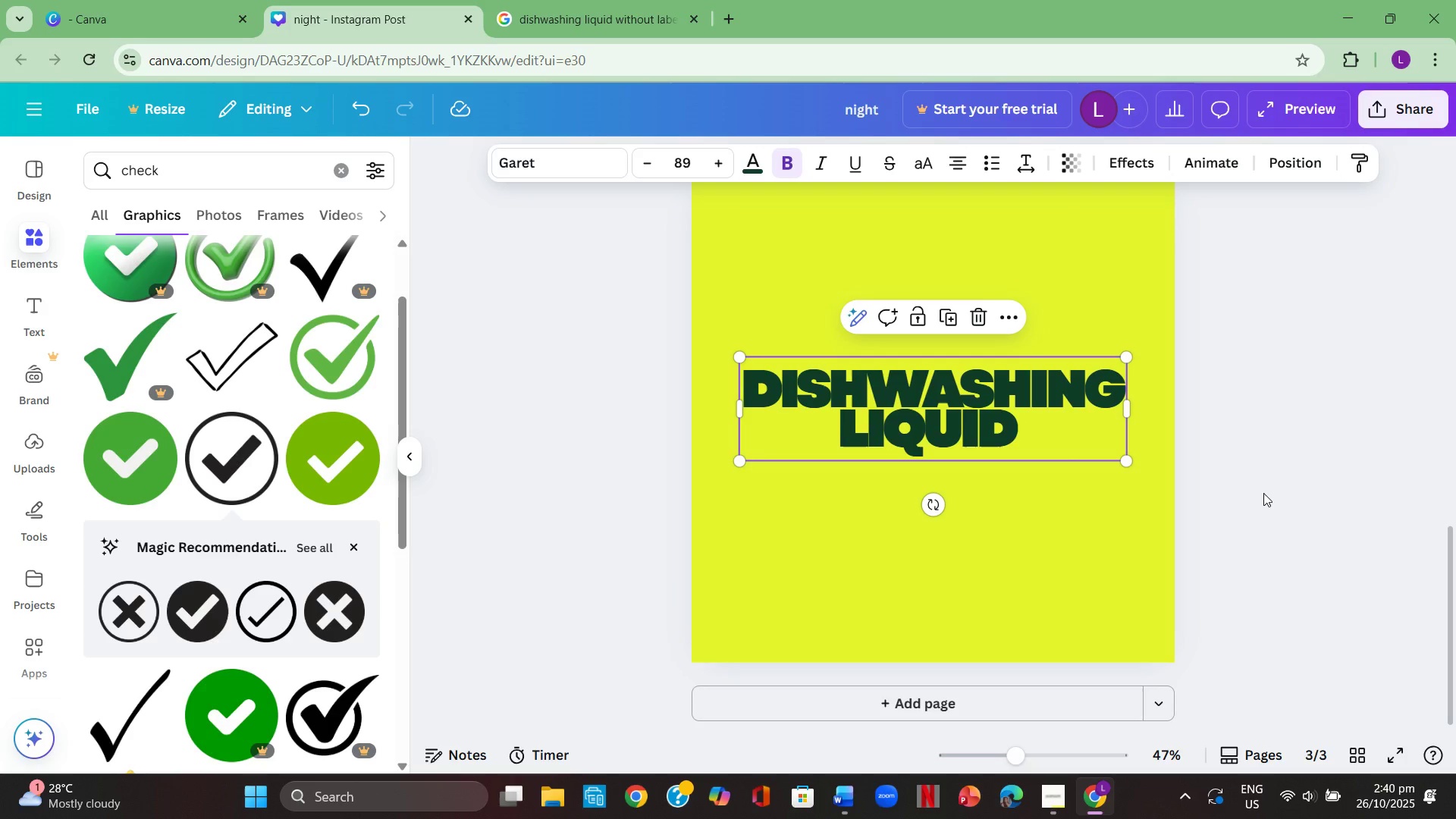 
scroll: coordinate [1402, 426], scroll_direction: none, amount: 0.0
 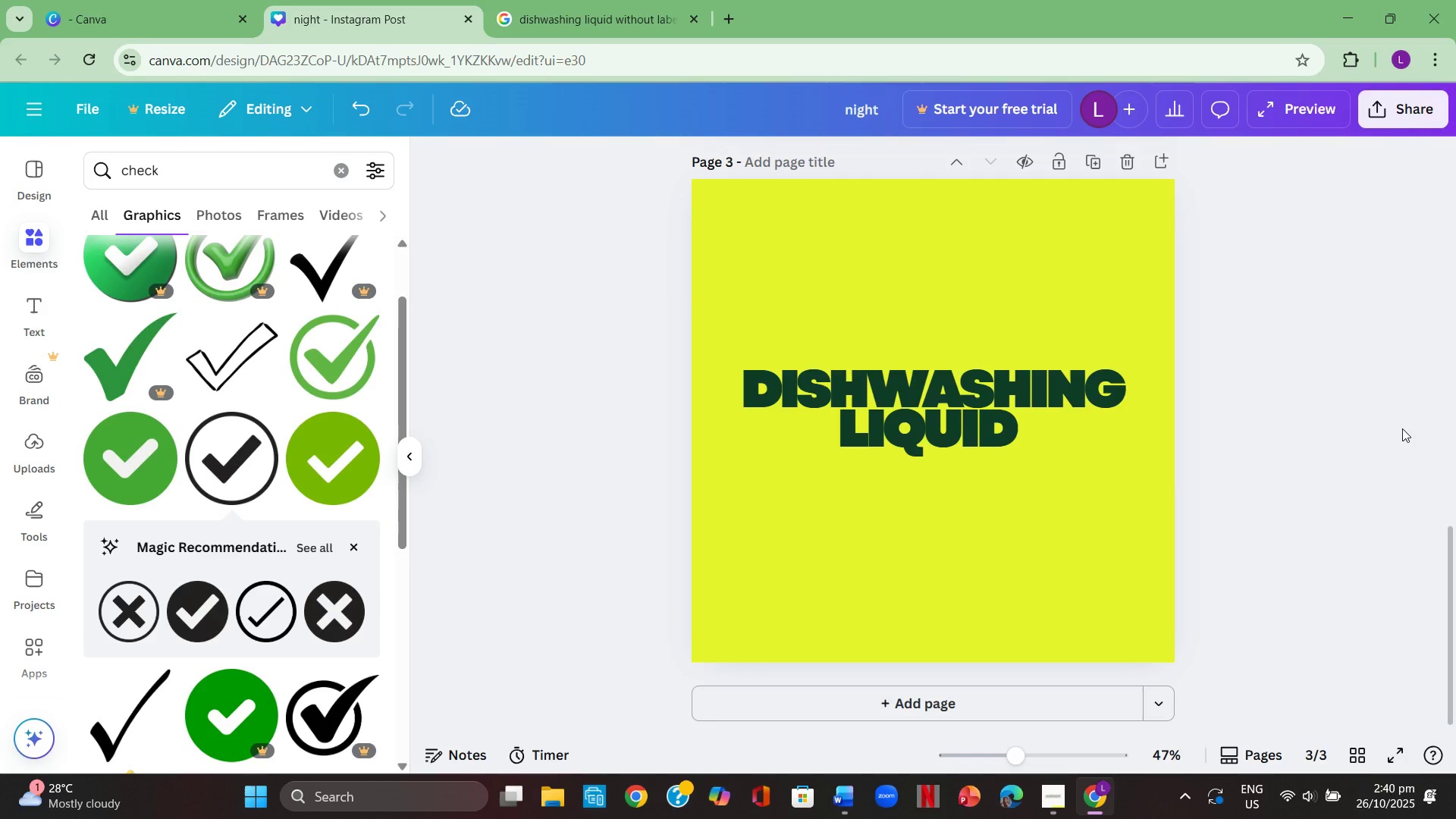 
scroll: coordinate [1402, 428], scroll_direction: down, amount: 1.0
 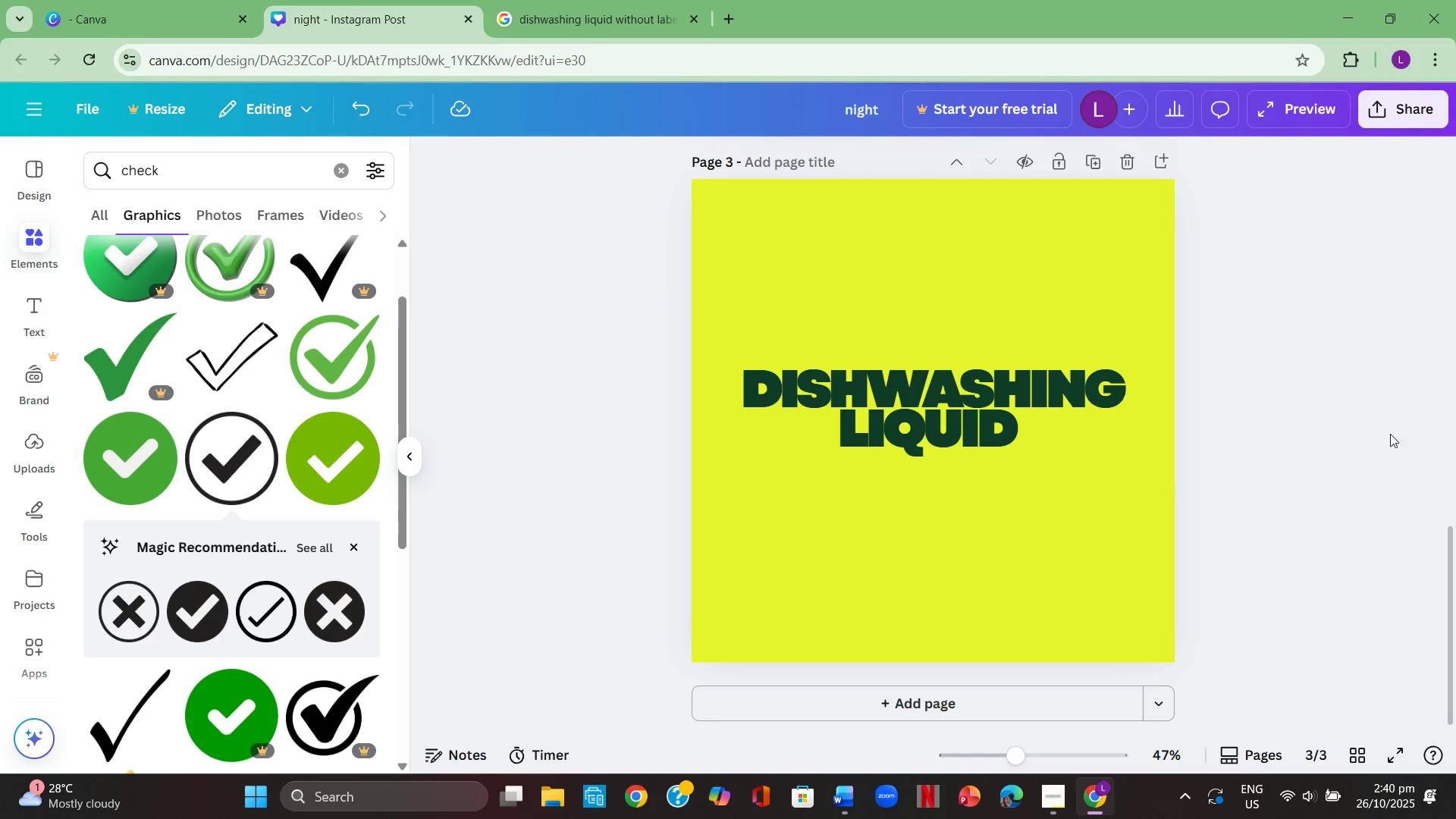 
scroll: coordinate [1385, 434], scroll_direction: up, amount: 7.0
 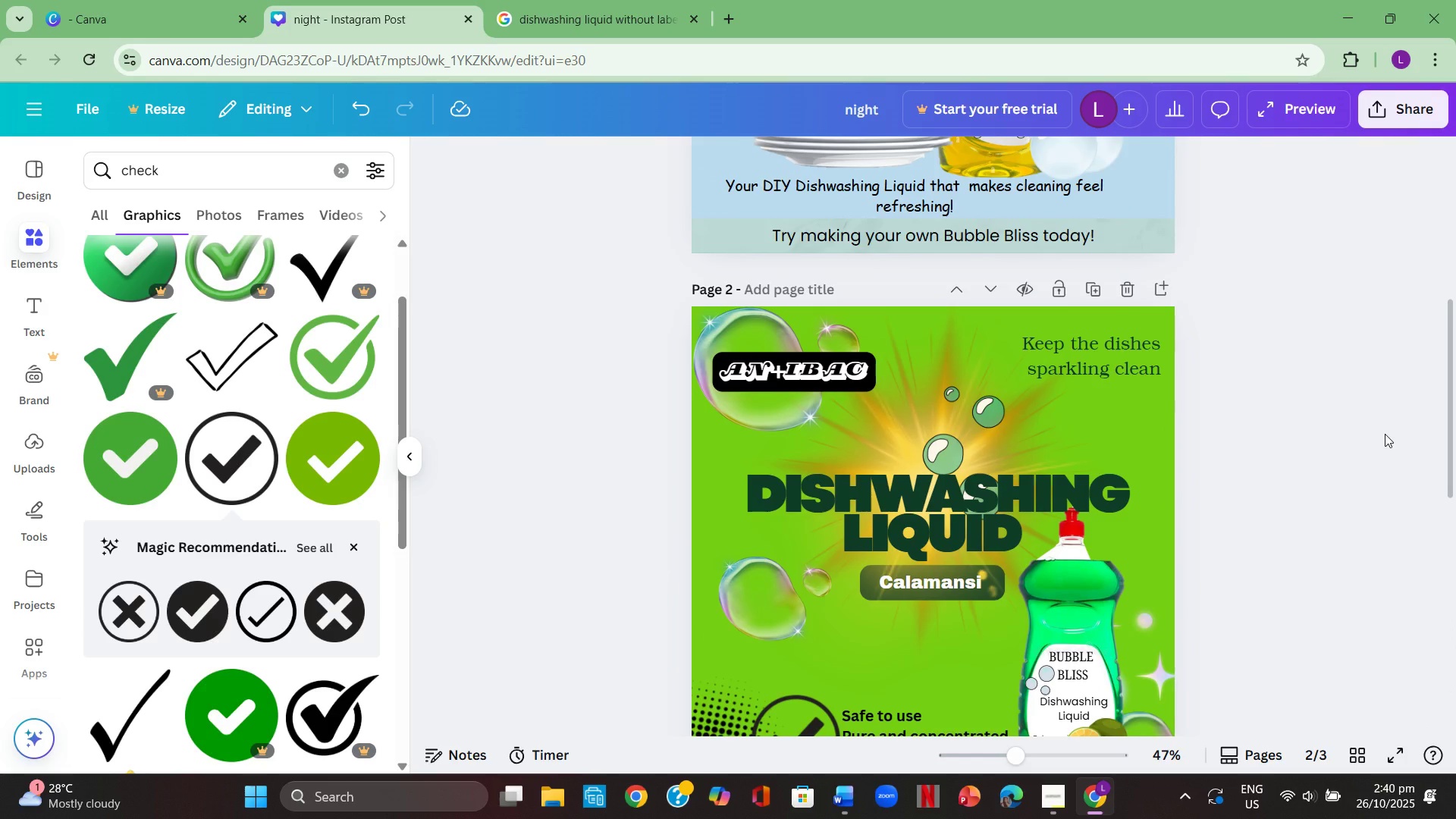 
scroll: coordinate [1385, 434], scroll_direction: down, amount: 1.0
 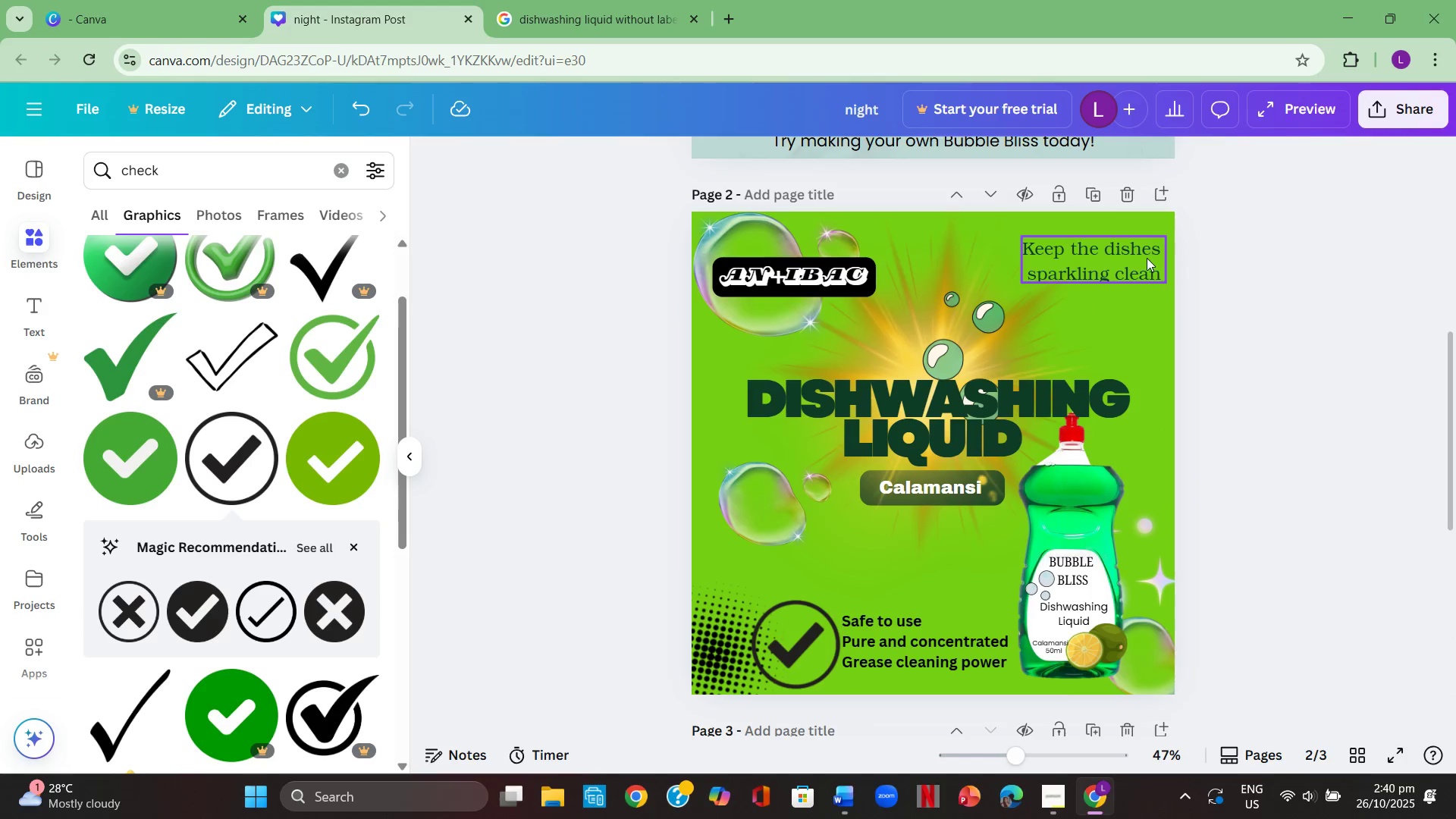 
left_click([1147, 258])
 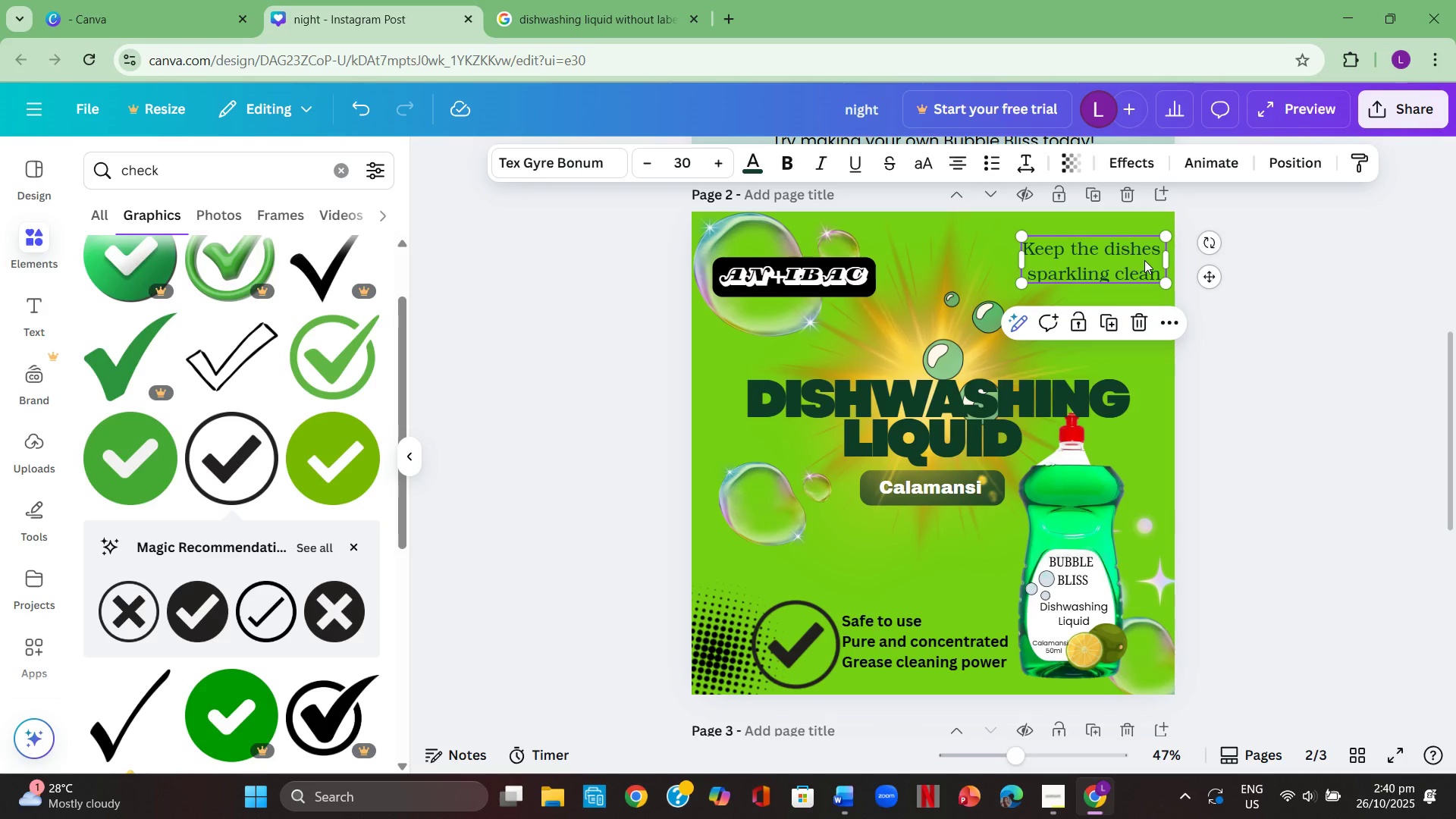 
key(Control+C)
 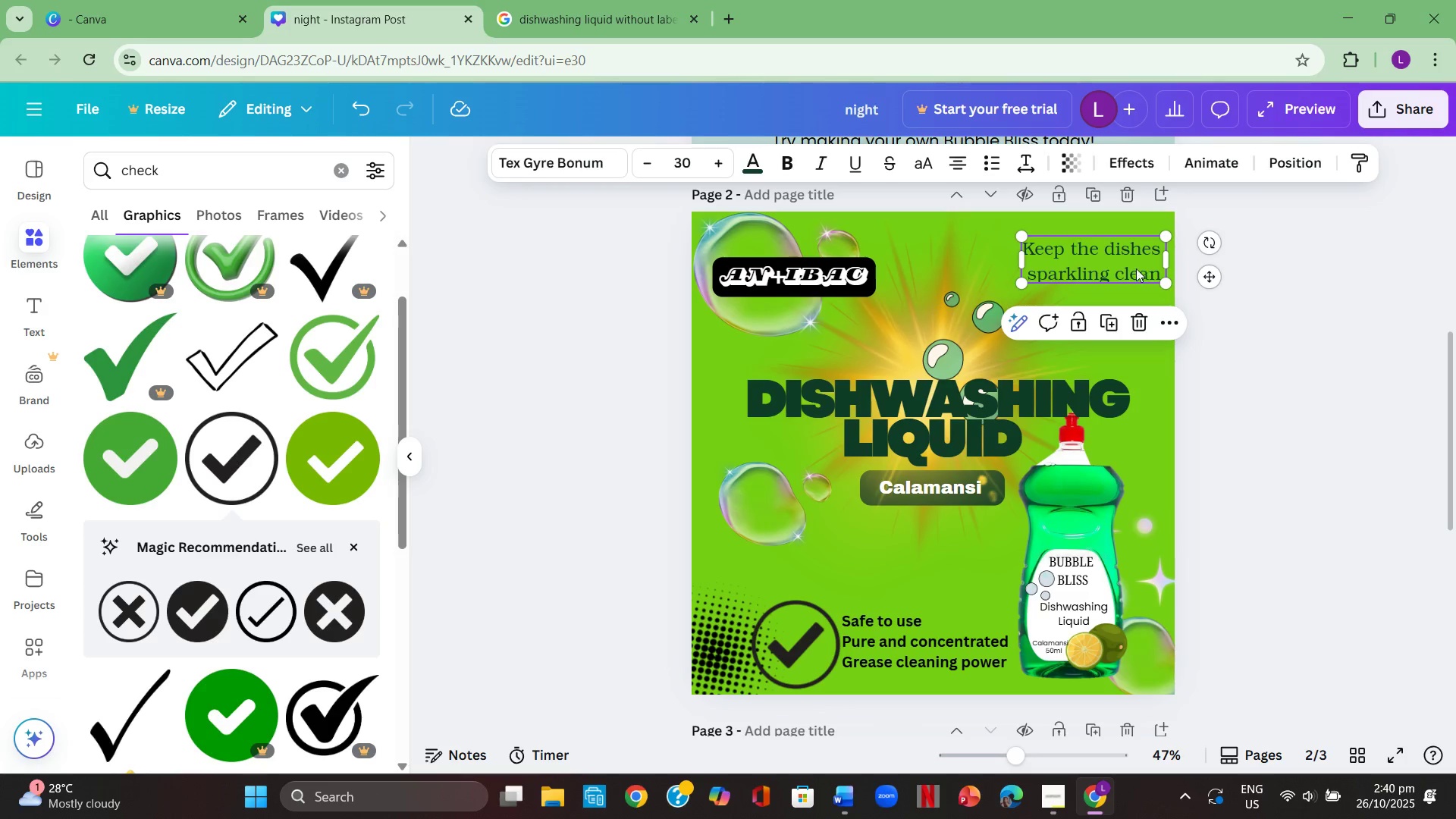 
scroll: coordinate [1137, 274], scroll_direction: down, amount: 6.0
 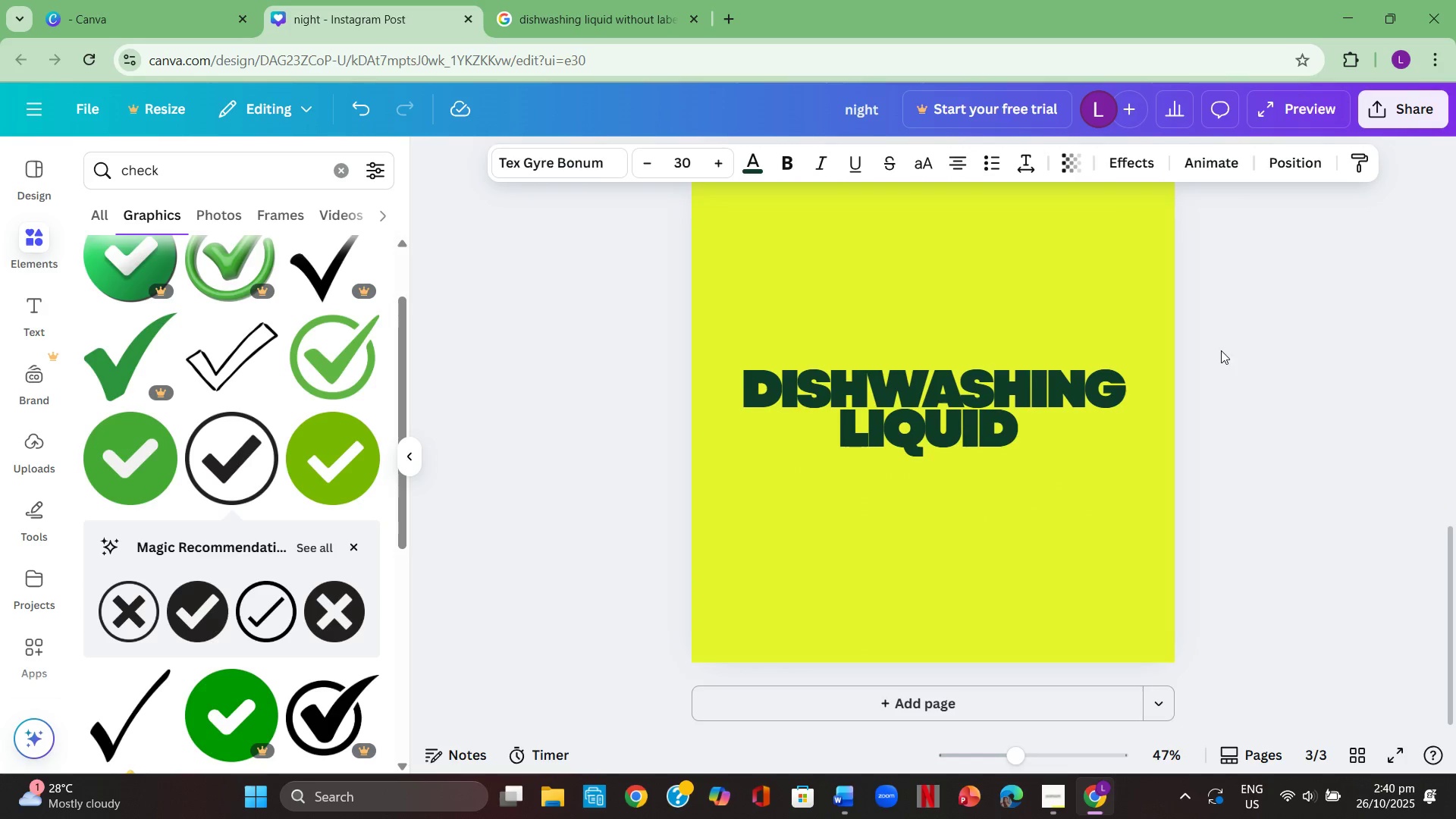 
scroll: coordinate [1222, 350], scroll_direction: up, amount: 1.0
 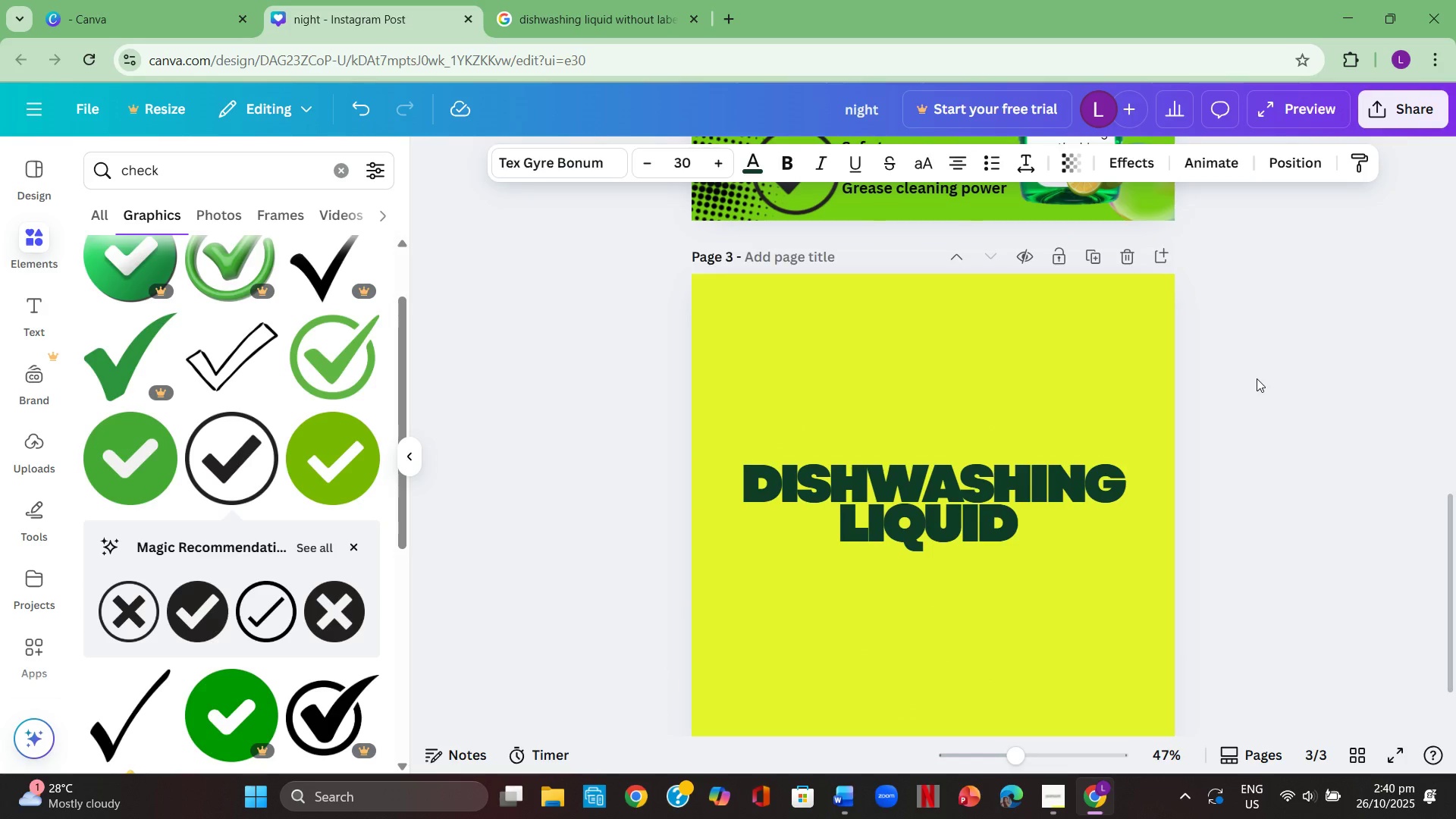 
left_click([1257, 378])
 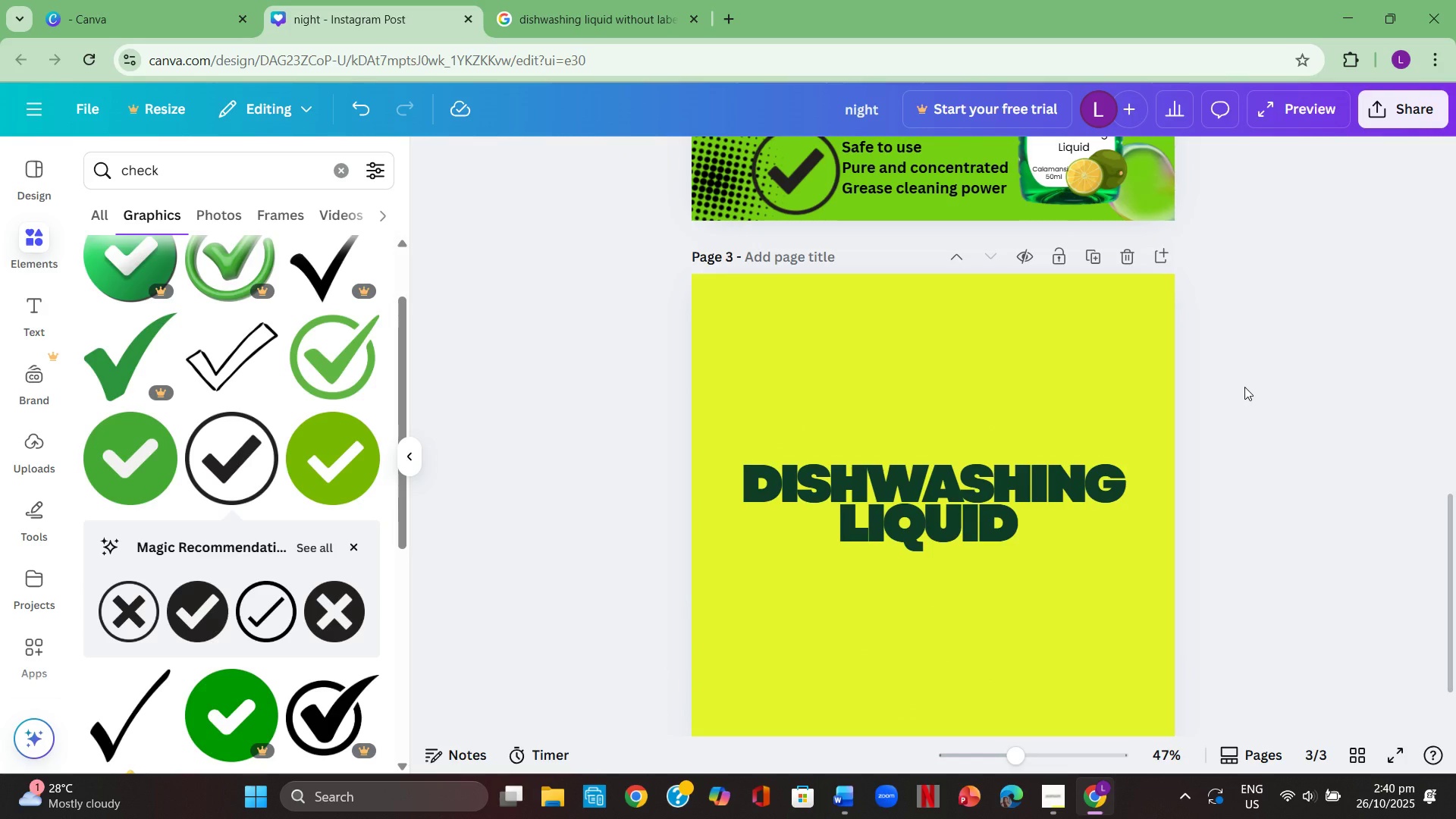 
key(Control+ControlLeft)
 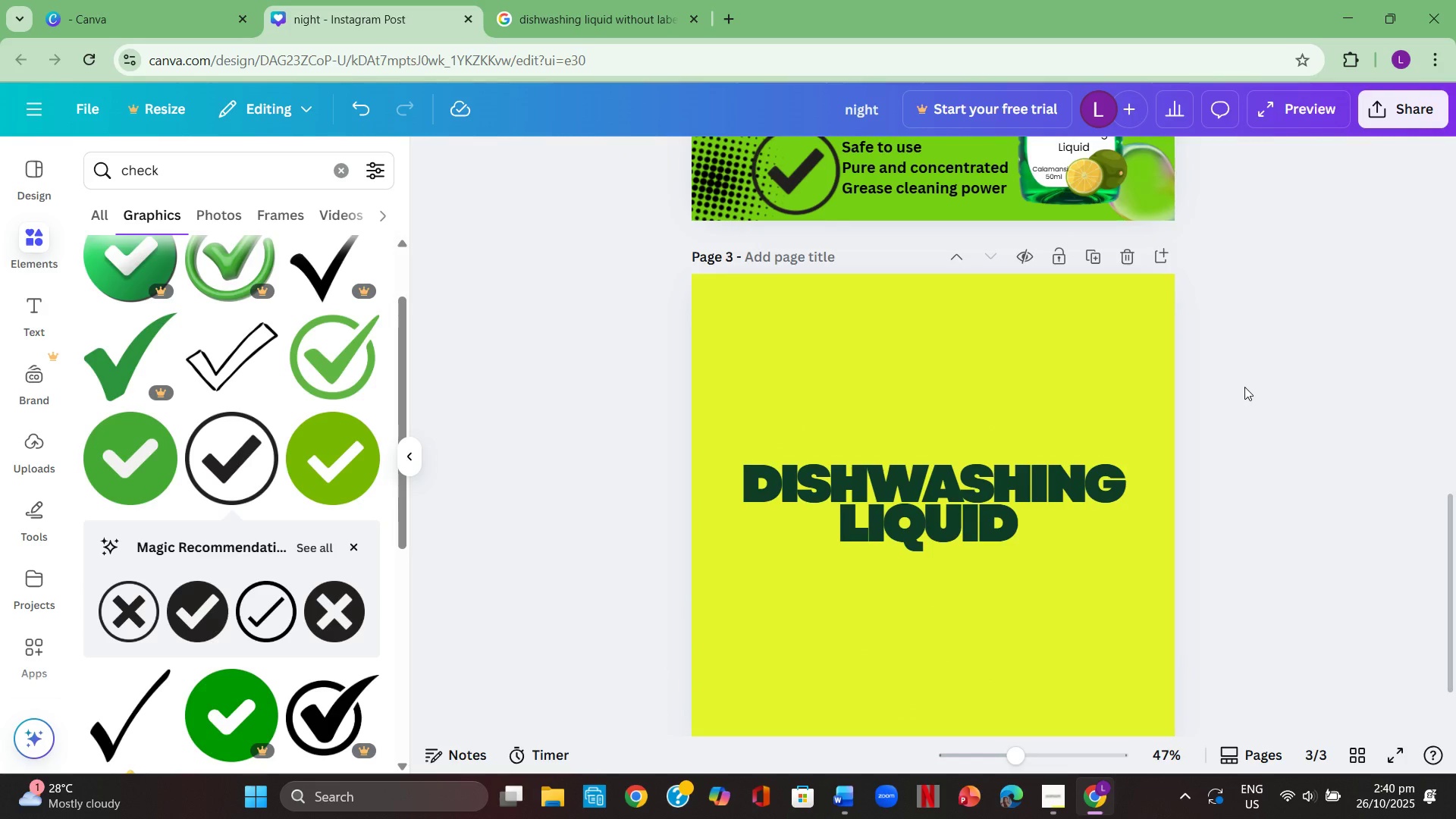 
key(Control+V)
 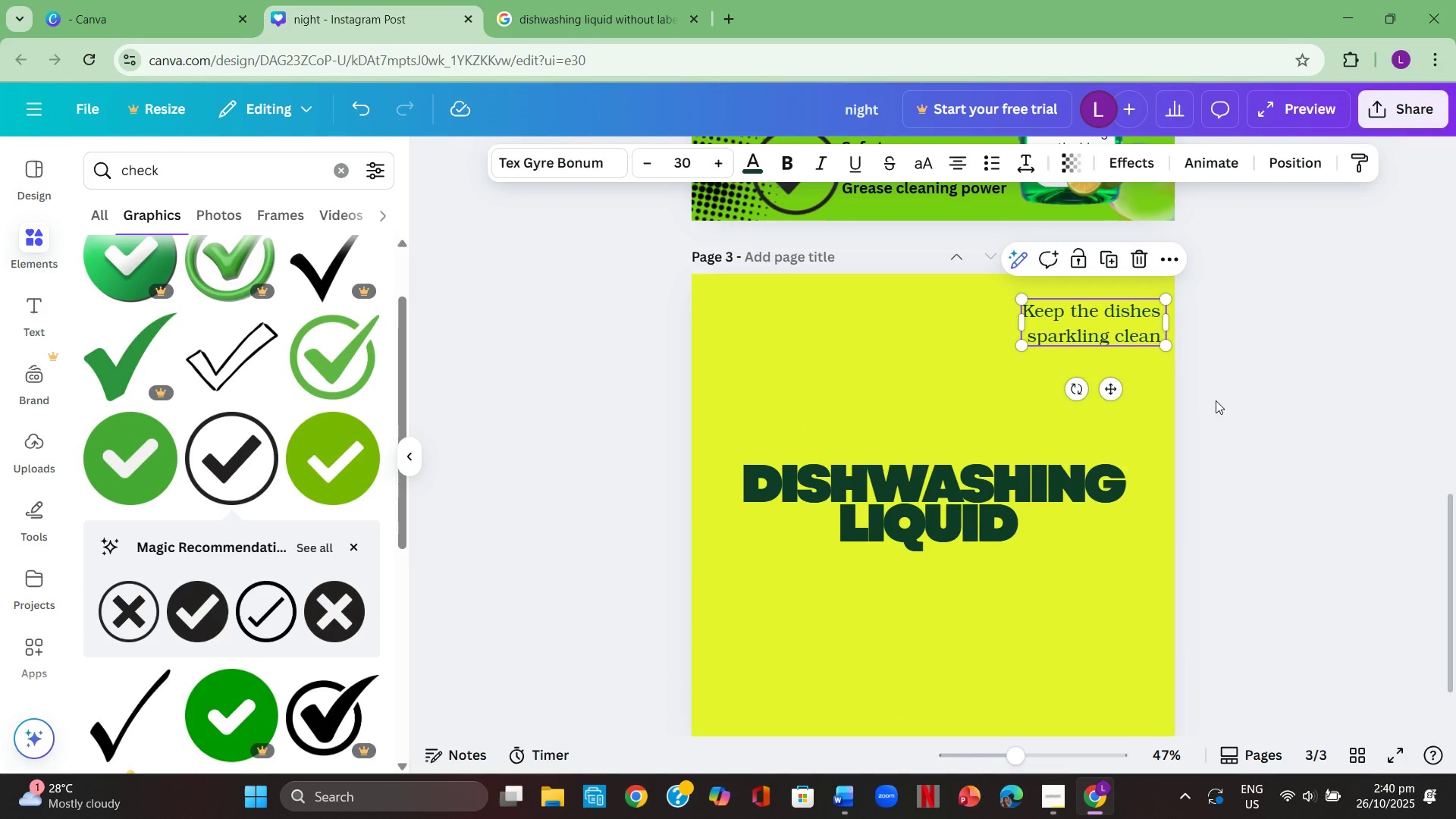 
left_click([1219, 401])
 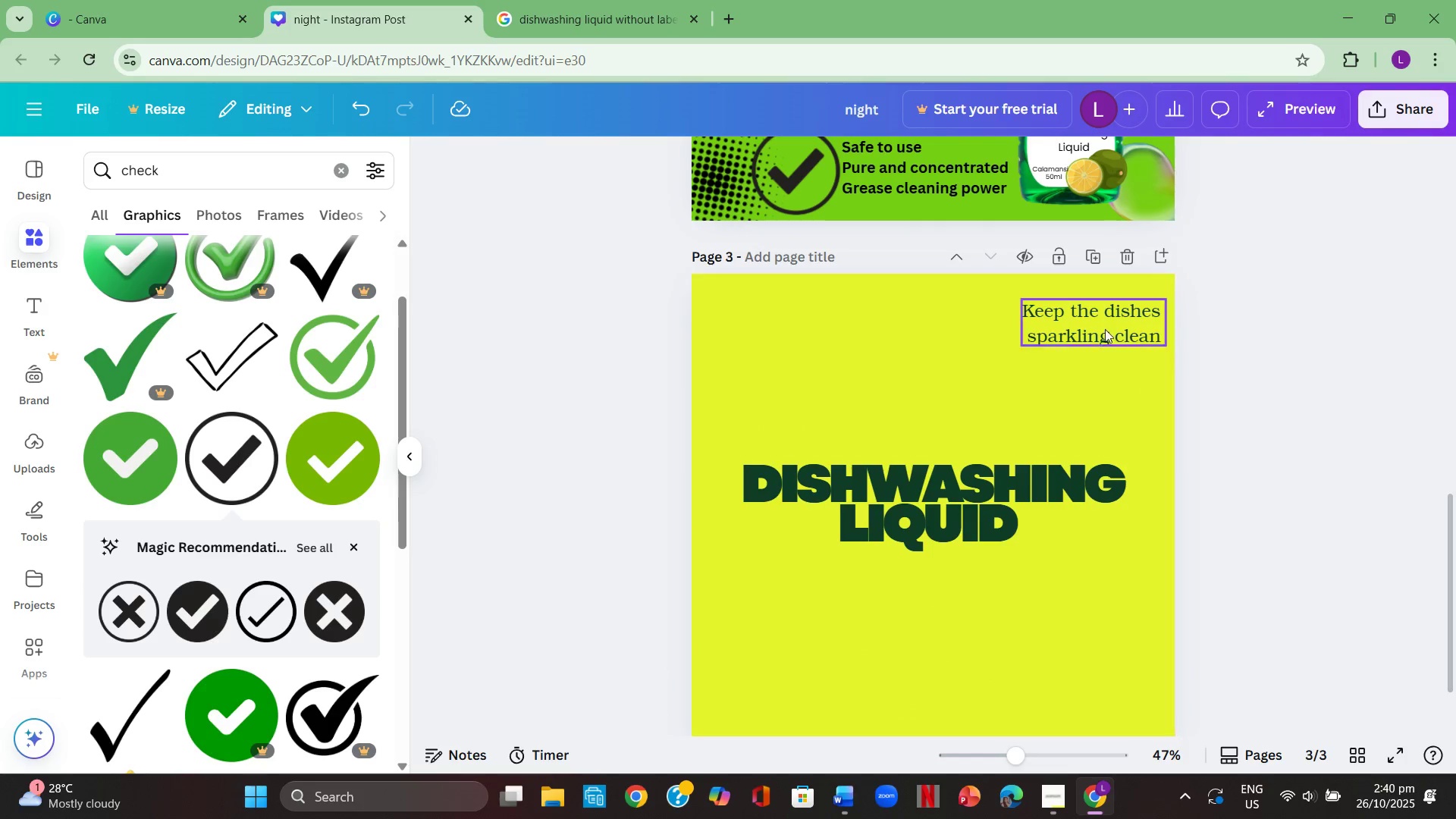 
left_click_drag(start_coordinate=[1100, 314], to_coordinate=[1099, 325])
 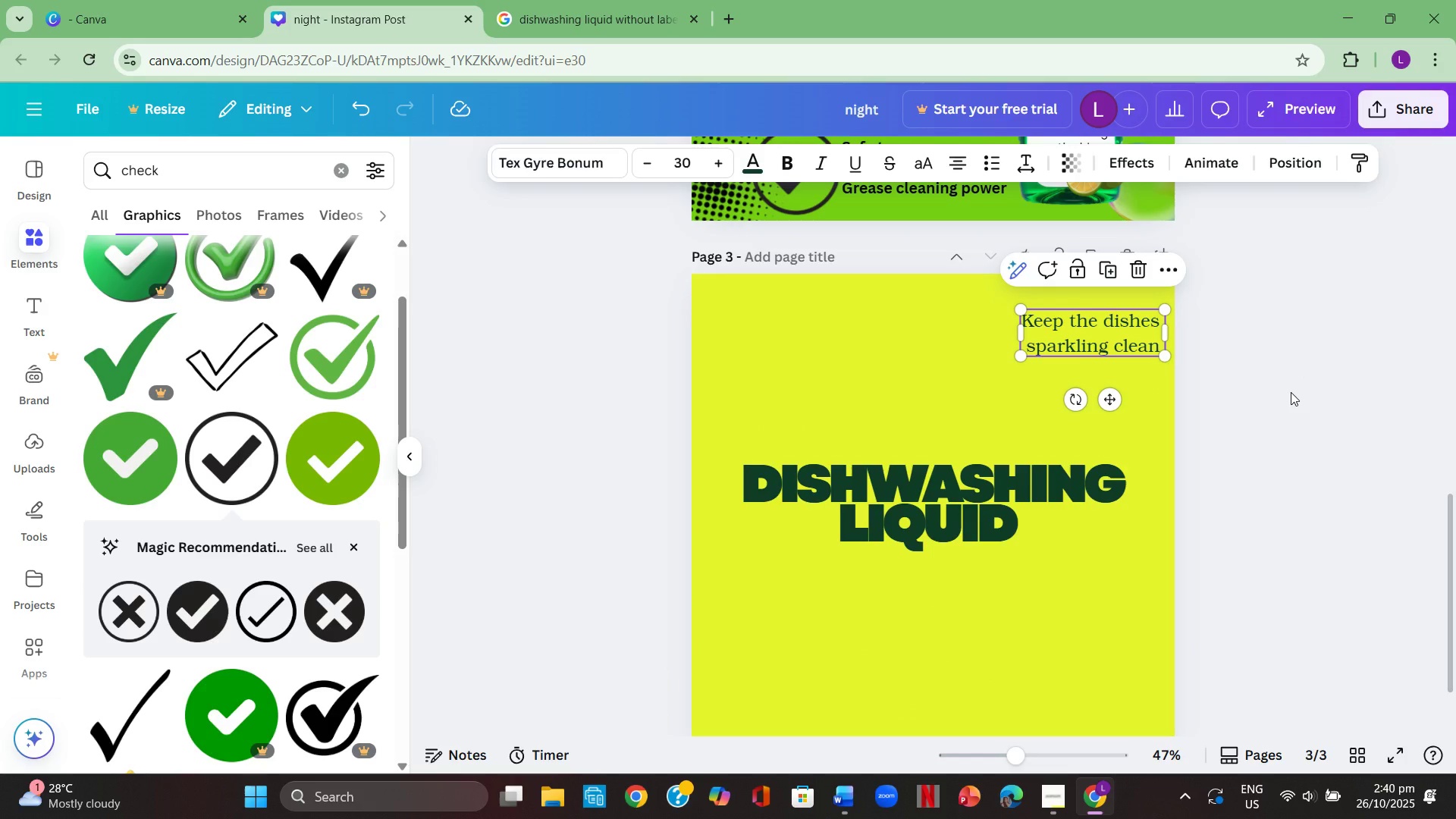 
scroll: coordinate [1291, 392], scroll_direction: down, amount: 1.0
 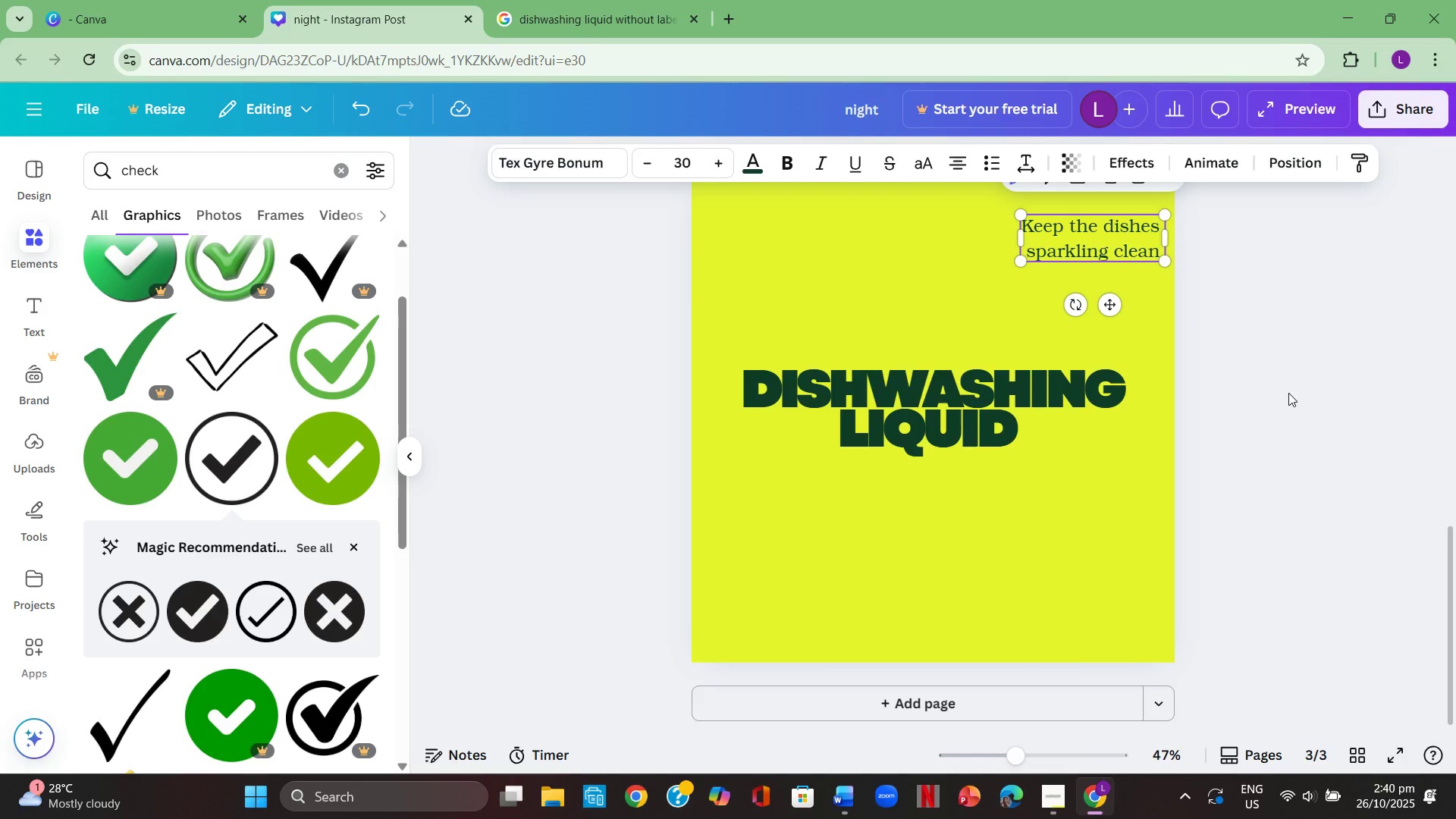 
scroll: coordinate [1289, 391], scroll_direction: up, amount: 3.0
 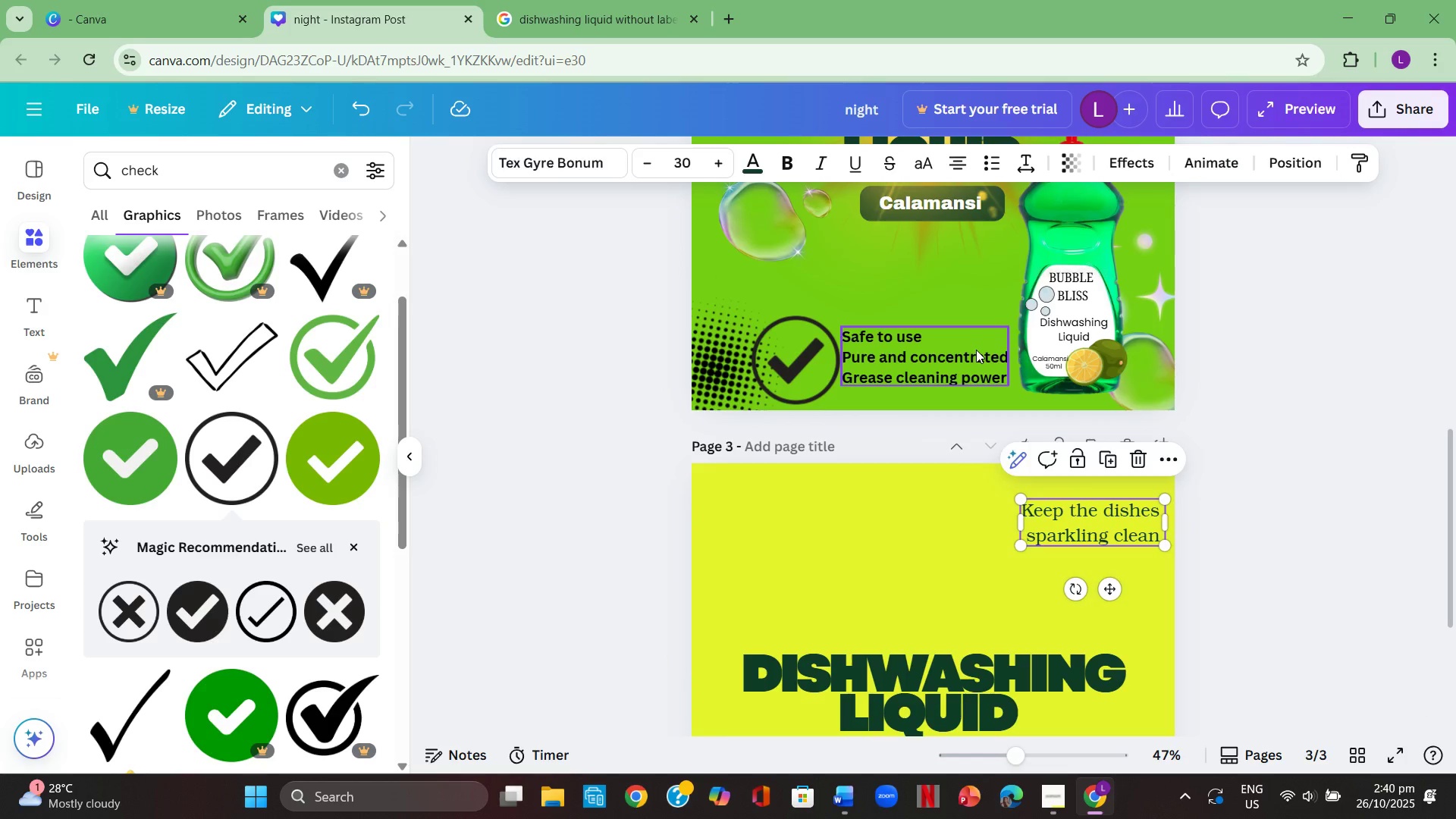 
left_click([976, 350])
 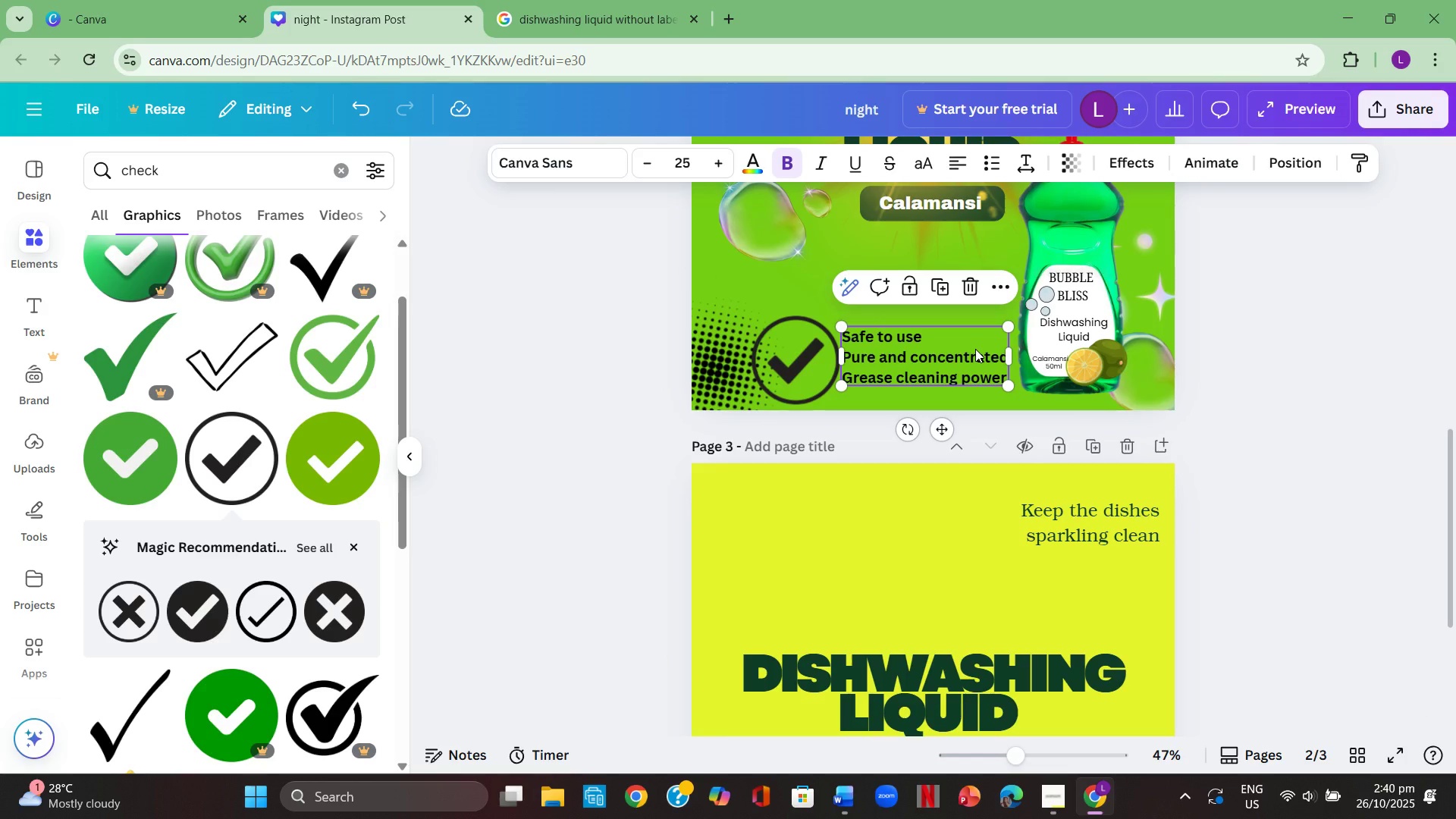 
key(Control+C)
 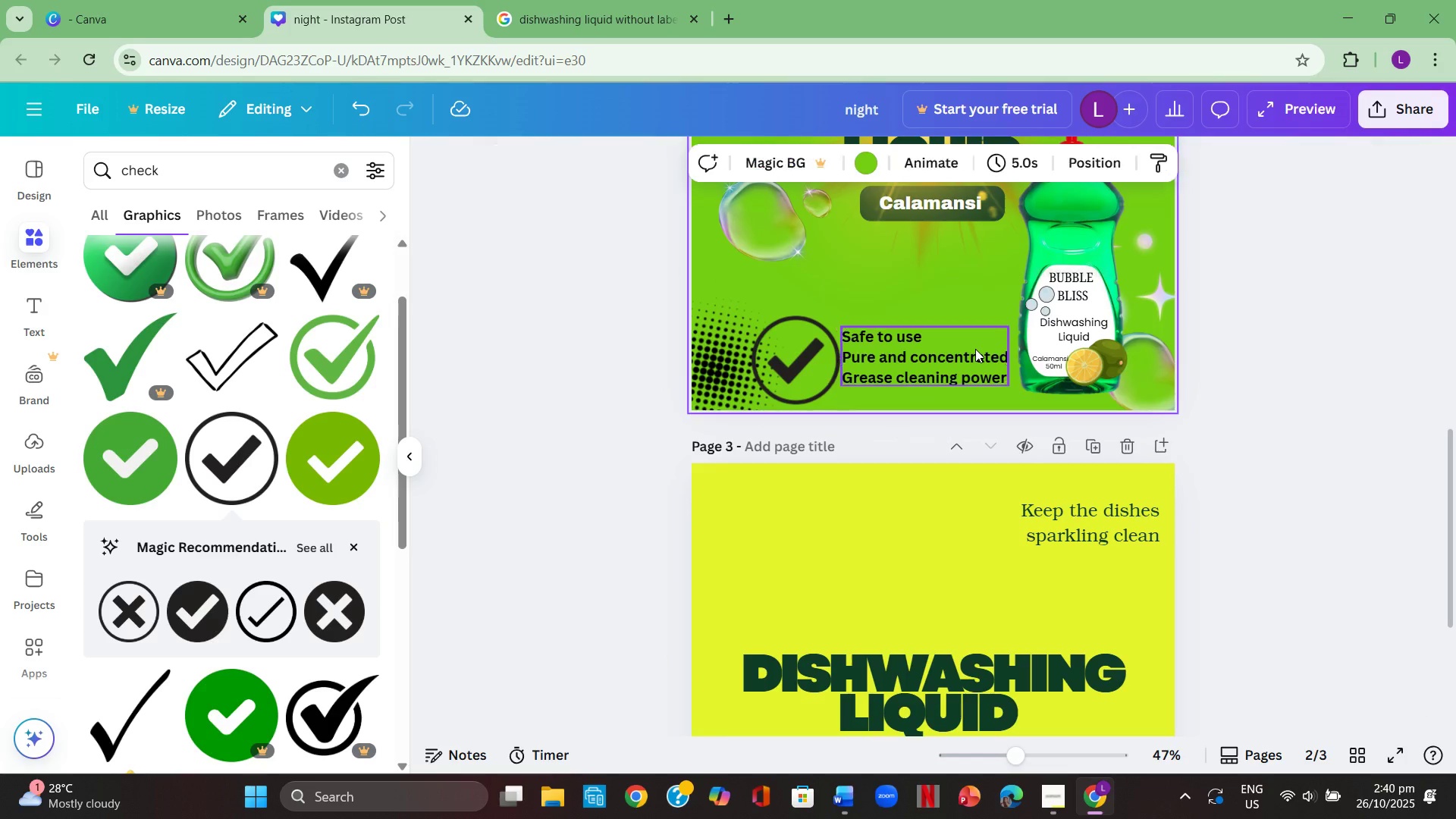 
left_click([975, 349])
 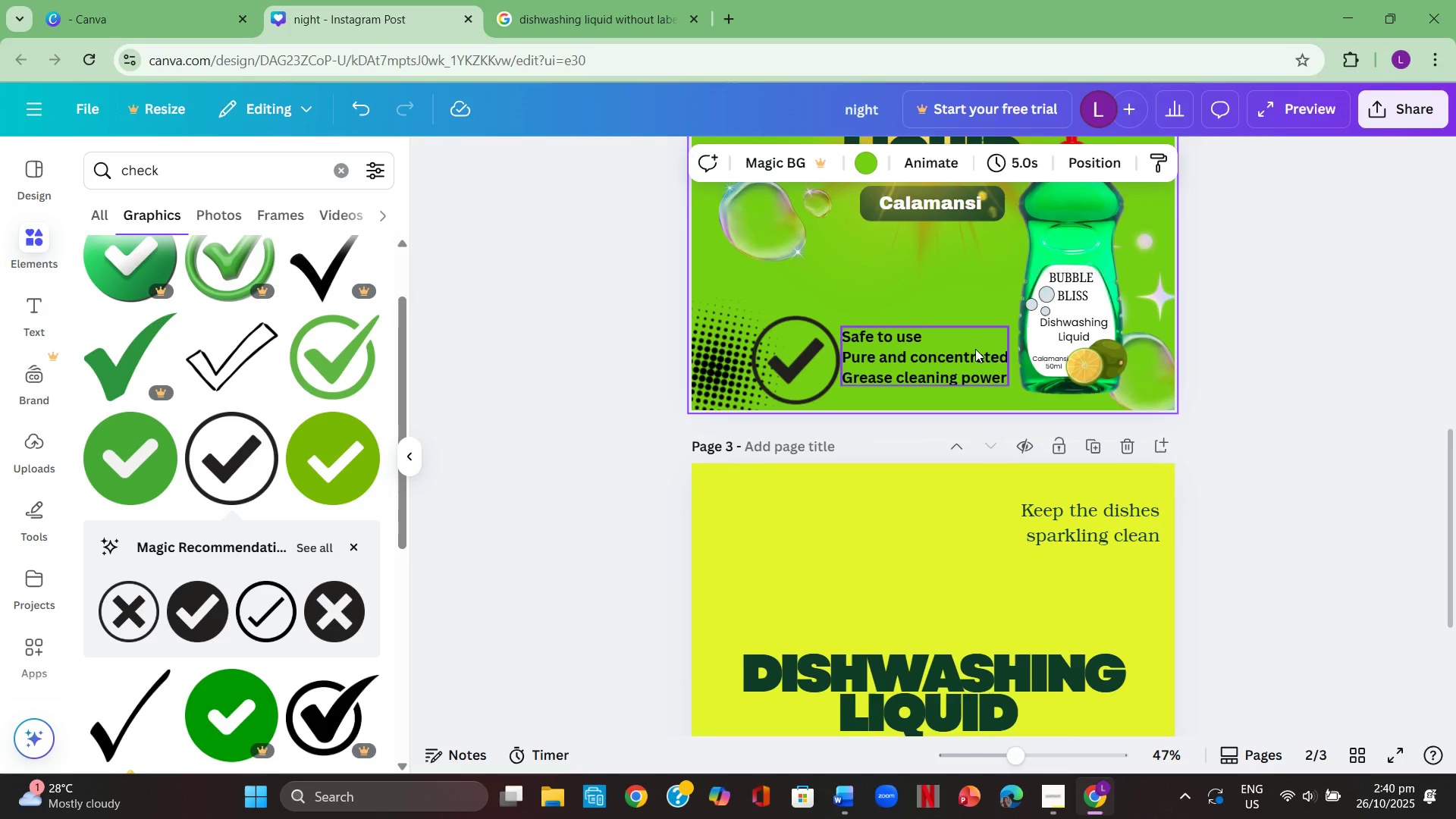 
scroll: coordinate [976, 353], scroll_direction: down, amount: 4.0
 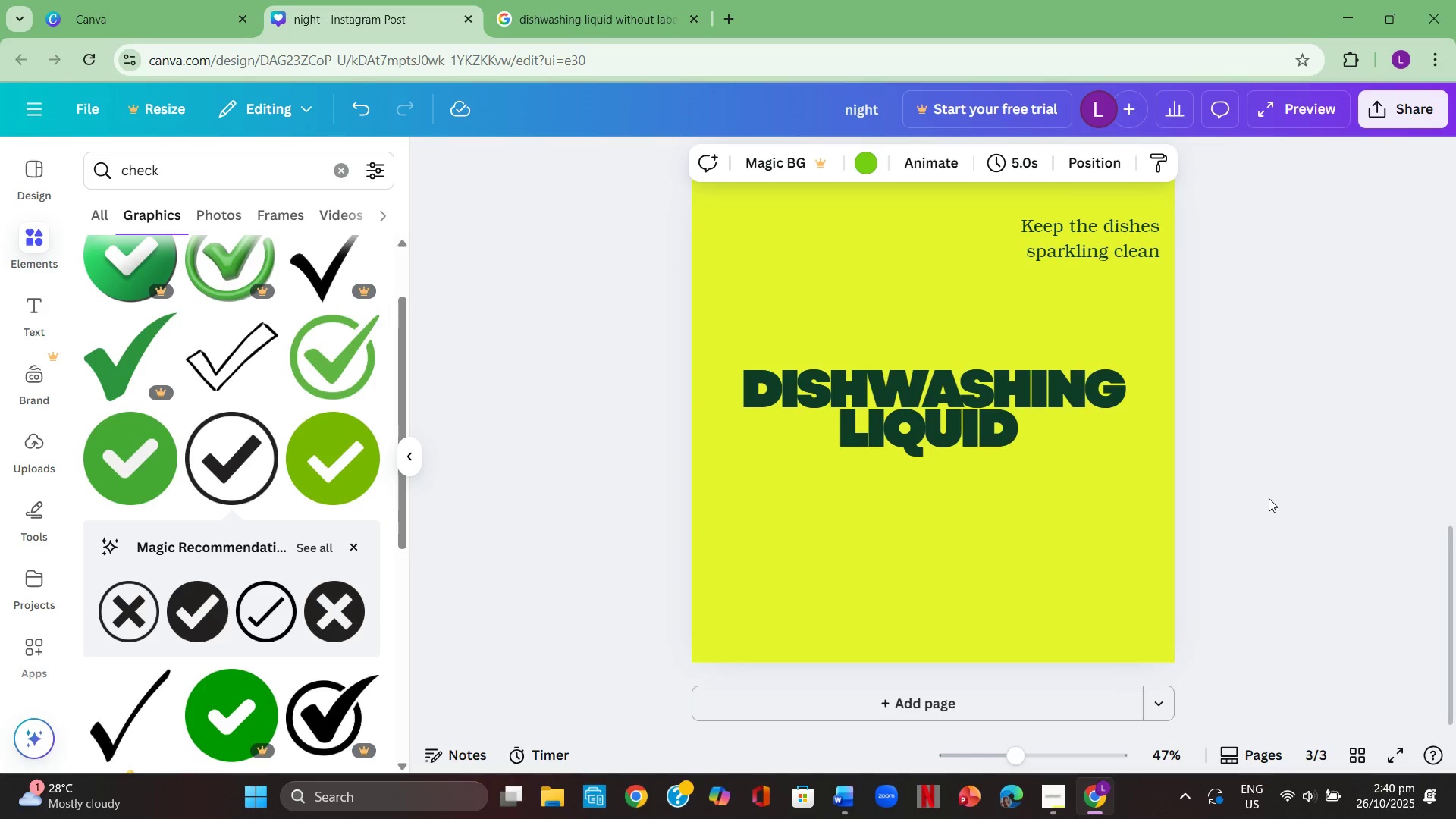 
left_click([1269, 499])
 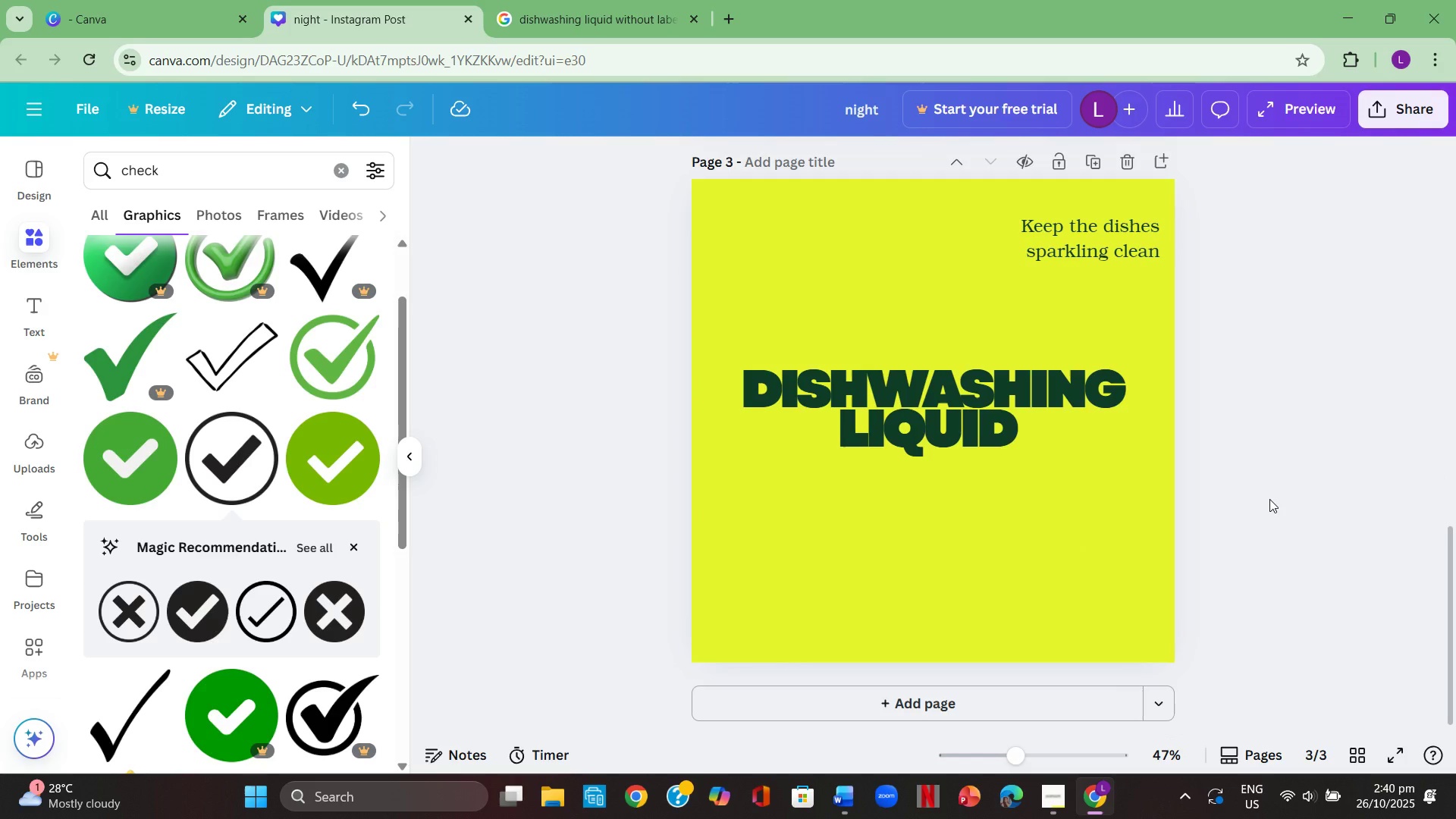 
key(Control+V)
 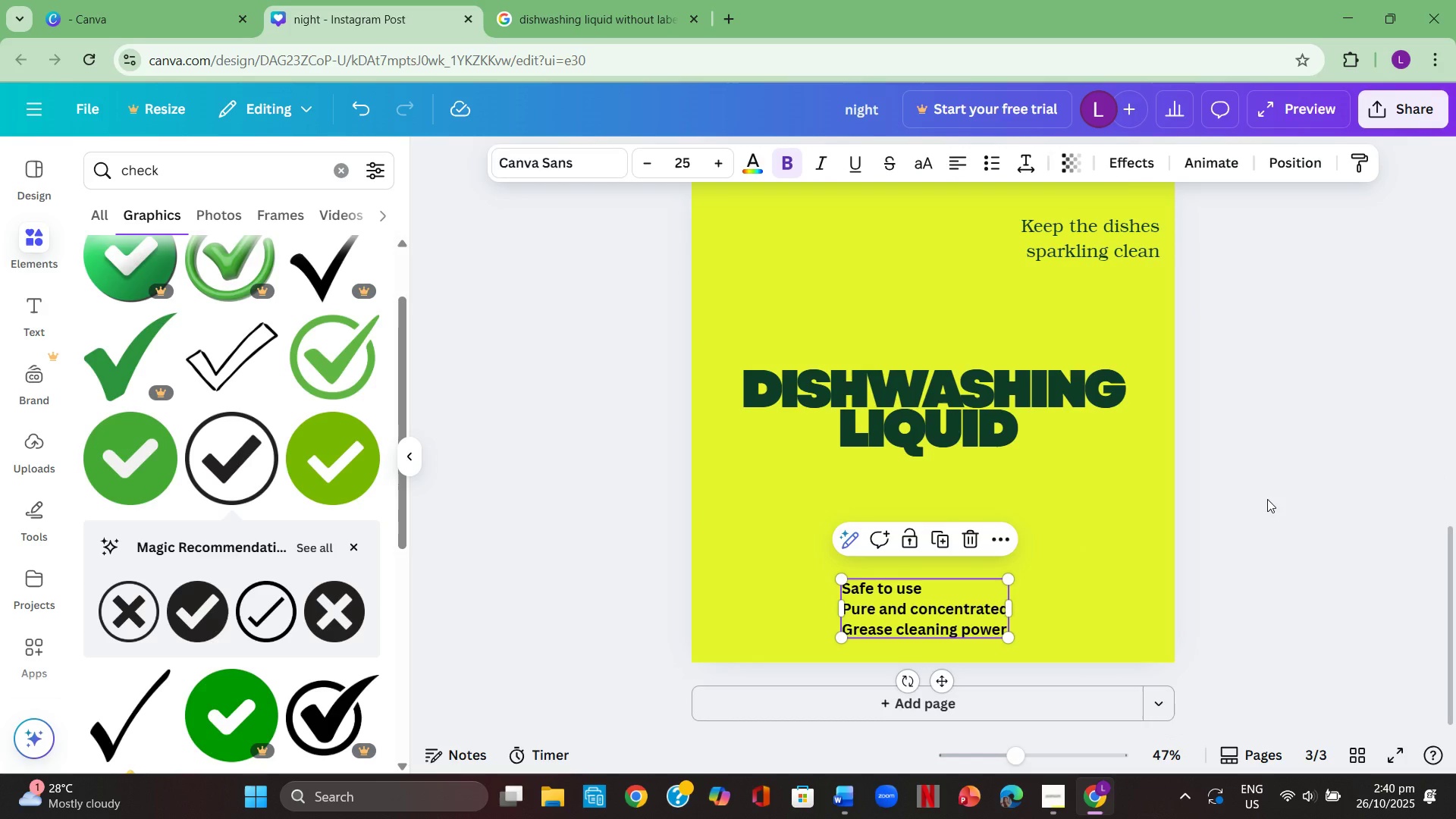 
scroll: coordinate [1267, 499], scroll_direction: up, amount: 4.0
 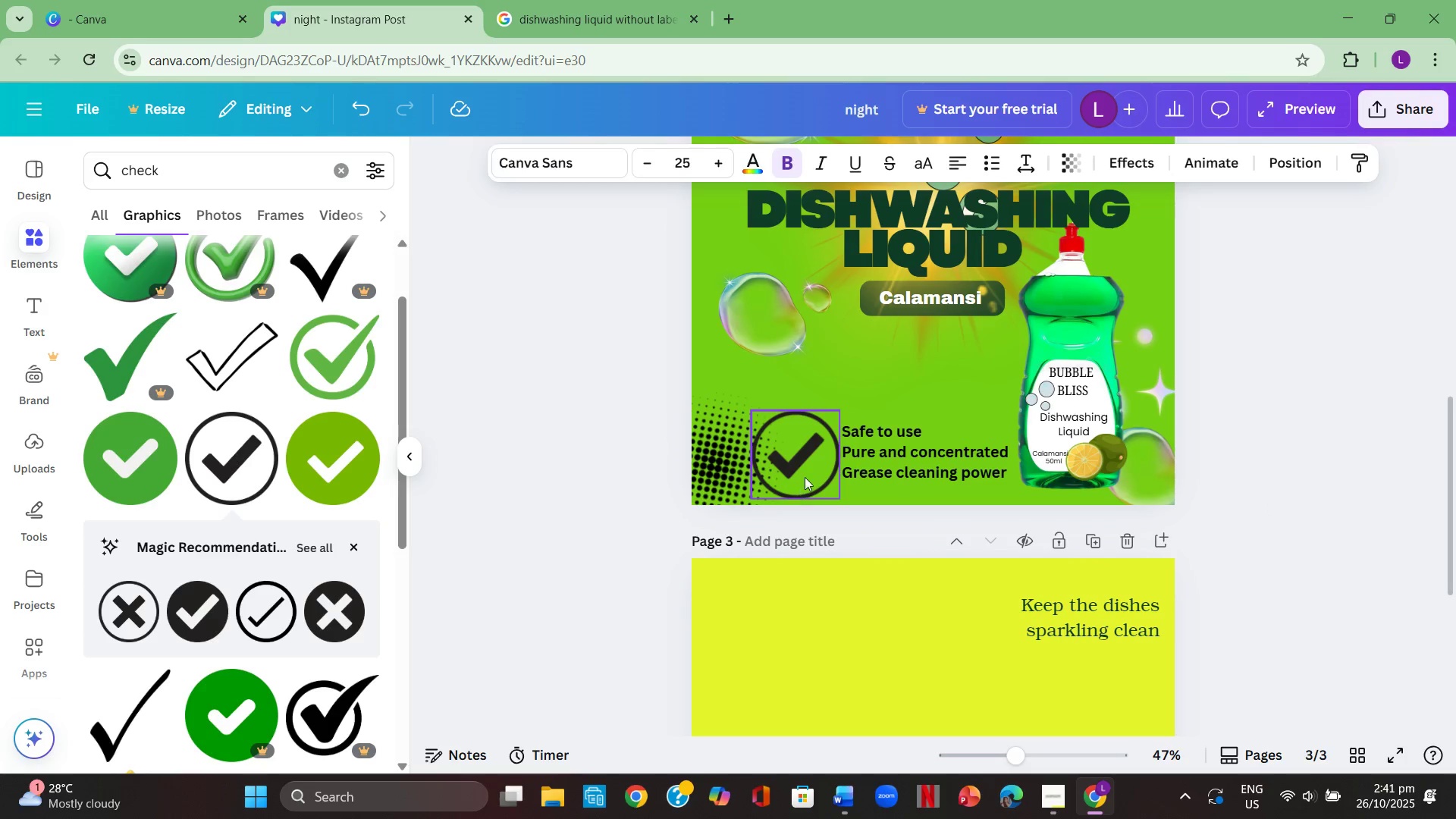 
left_click([805, 475])
 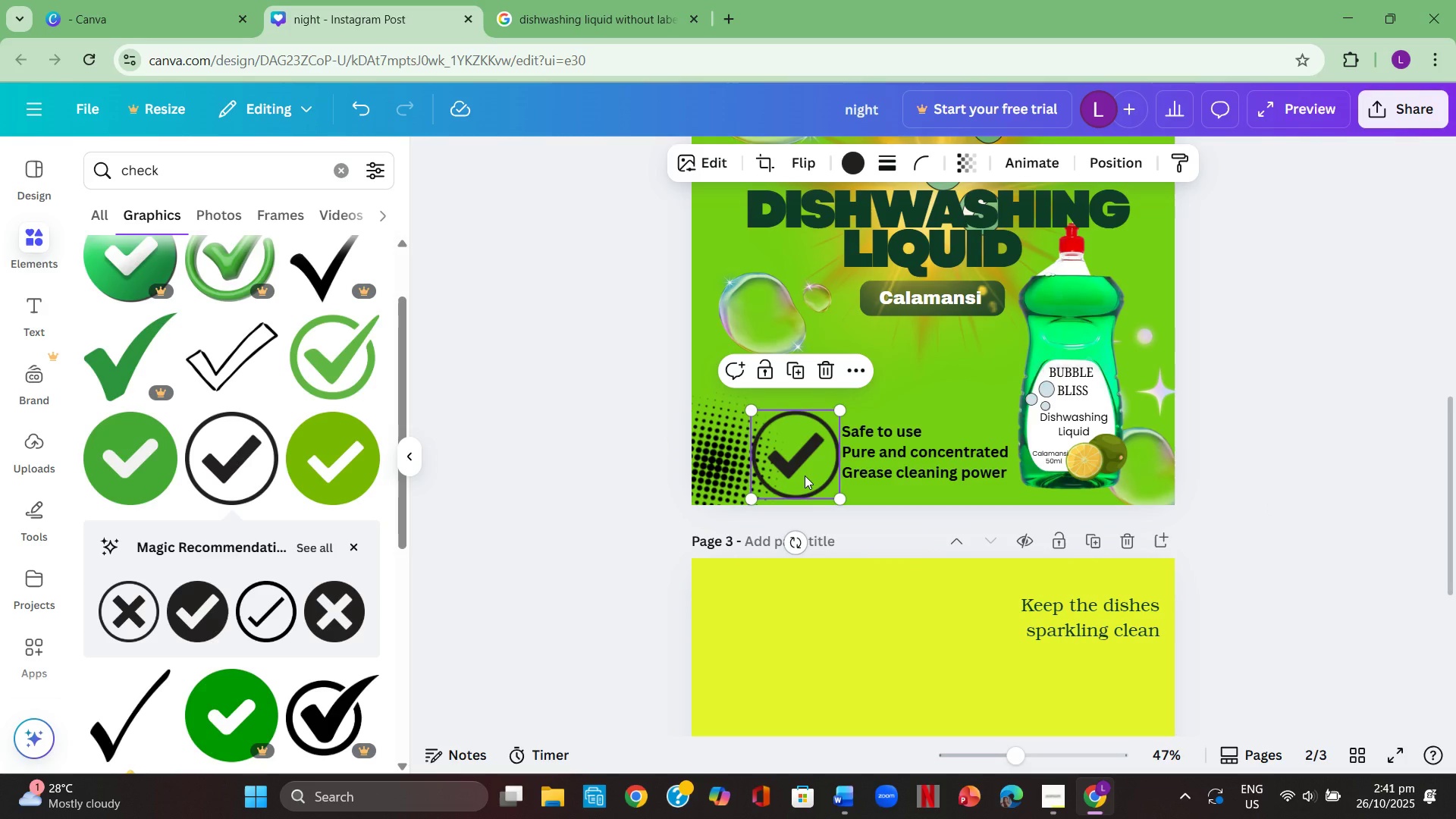 
key(Control+C)
 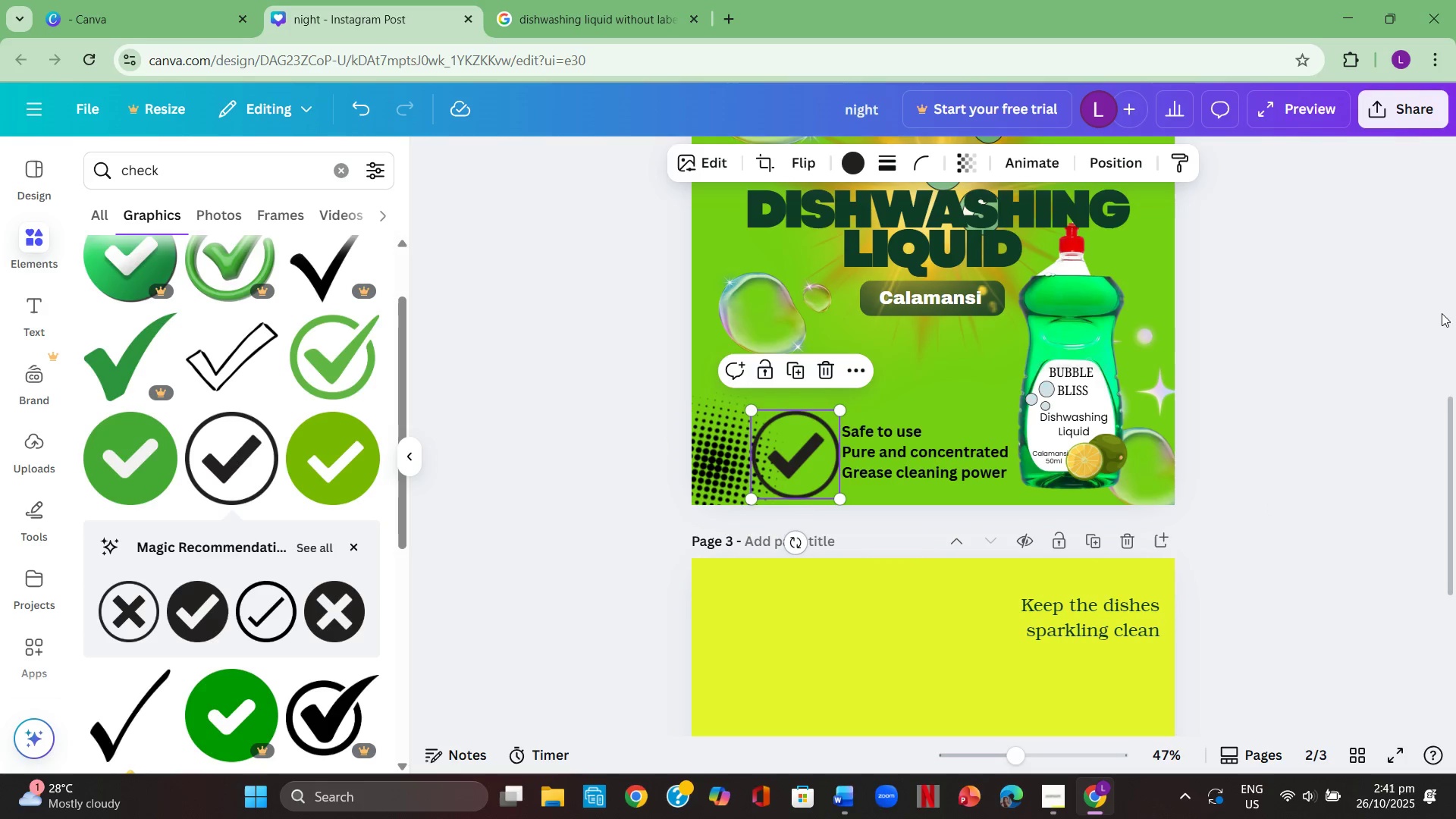 
scroll: coordinate [1440, 315], scroll_direction: down, amount: 4.0
 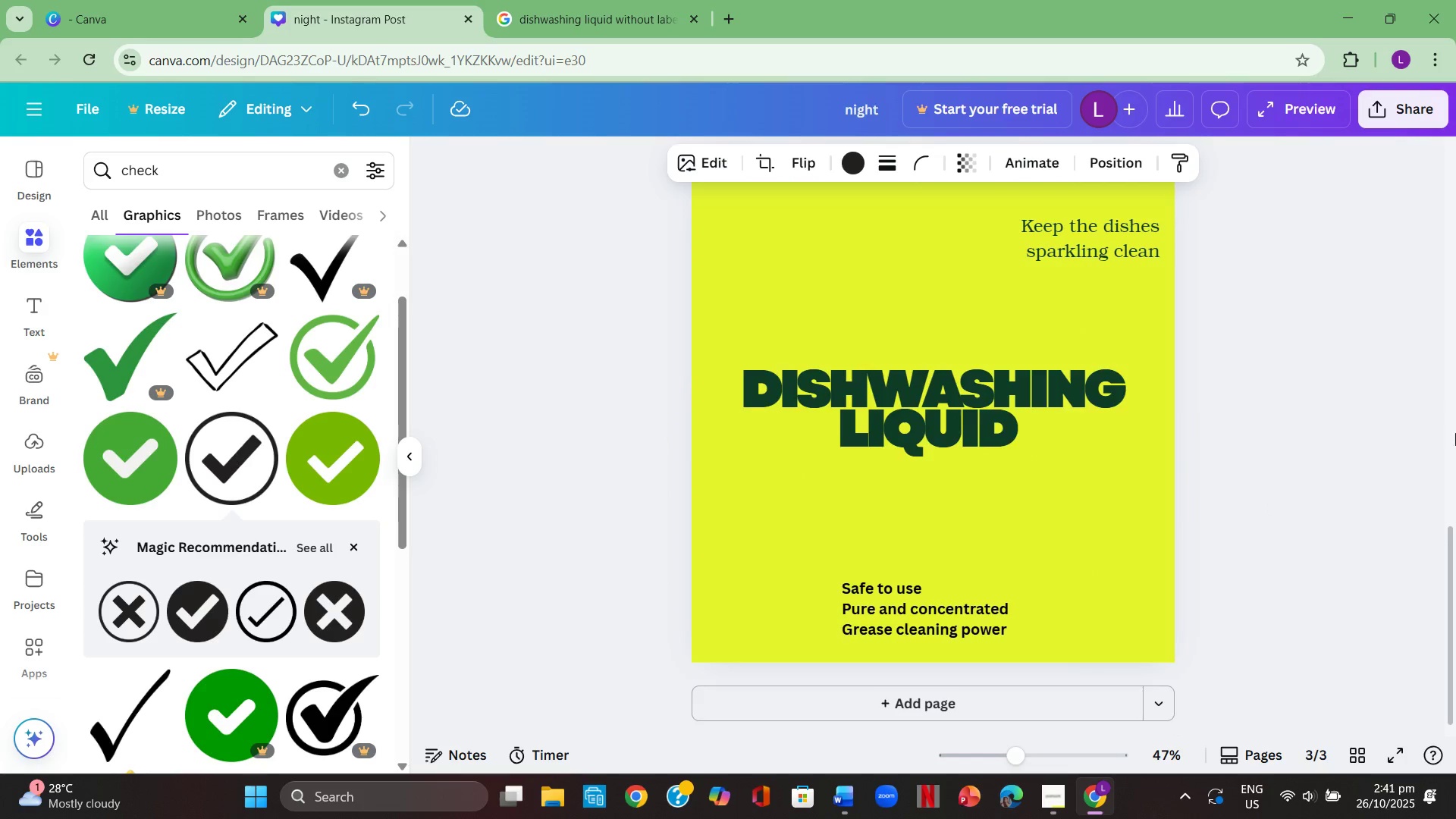 
left_click([1455, 438])
 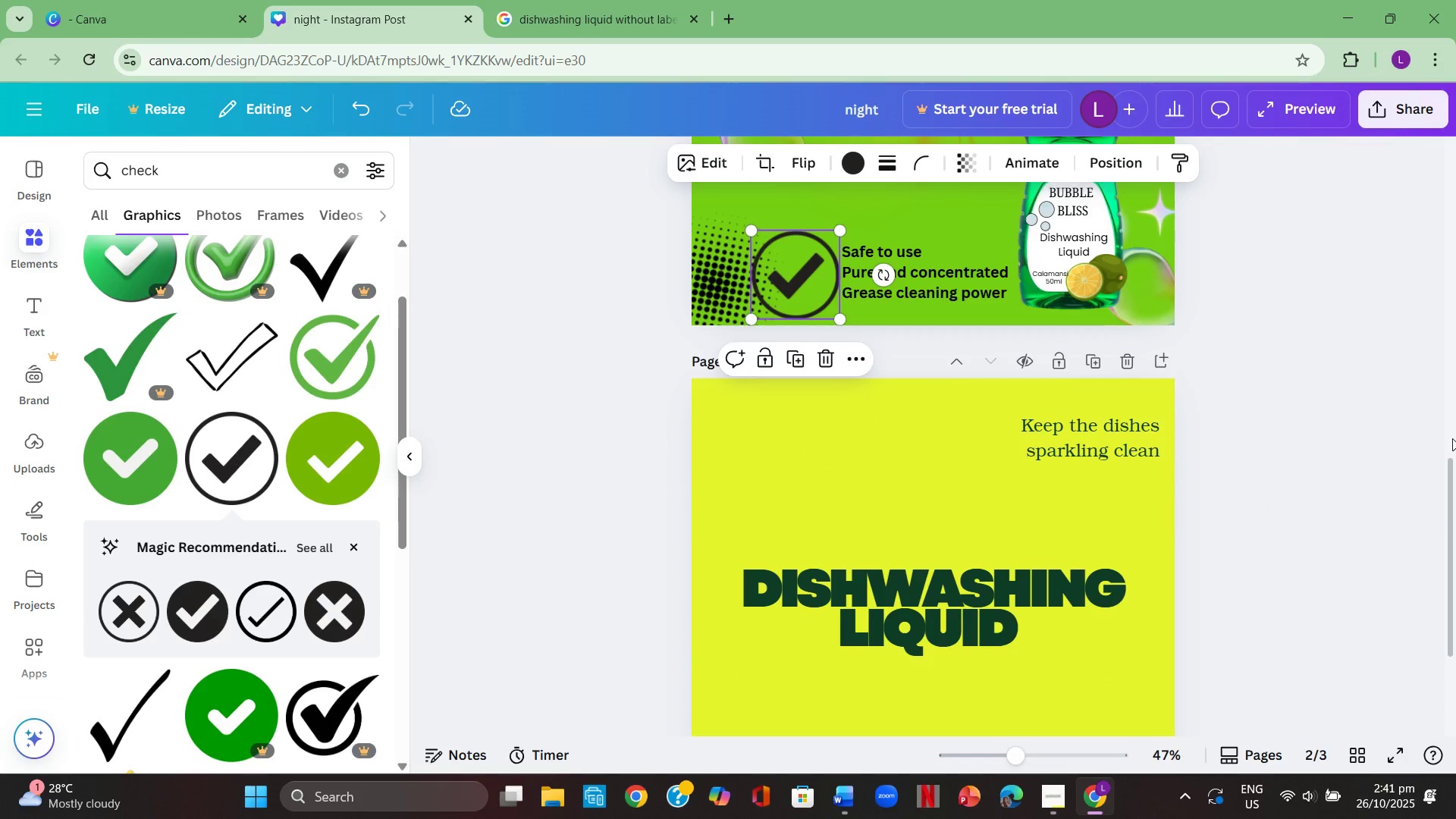 
key(Control+ControlLeft)
 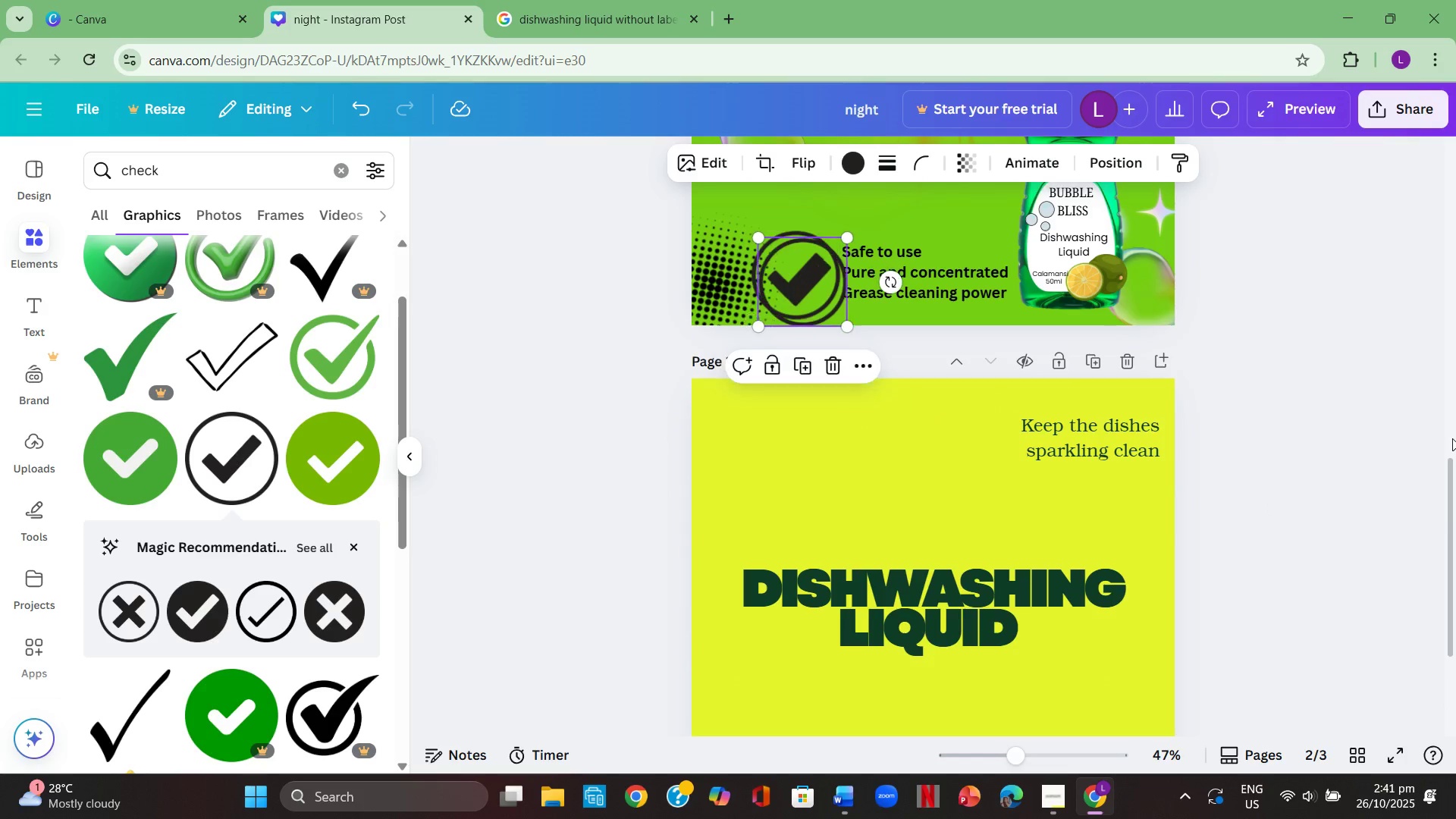 
key(Control+V)
 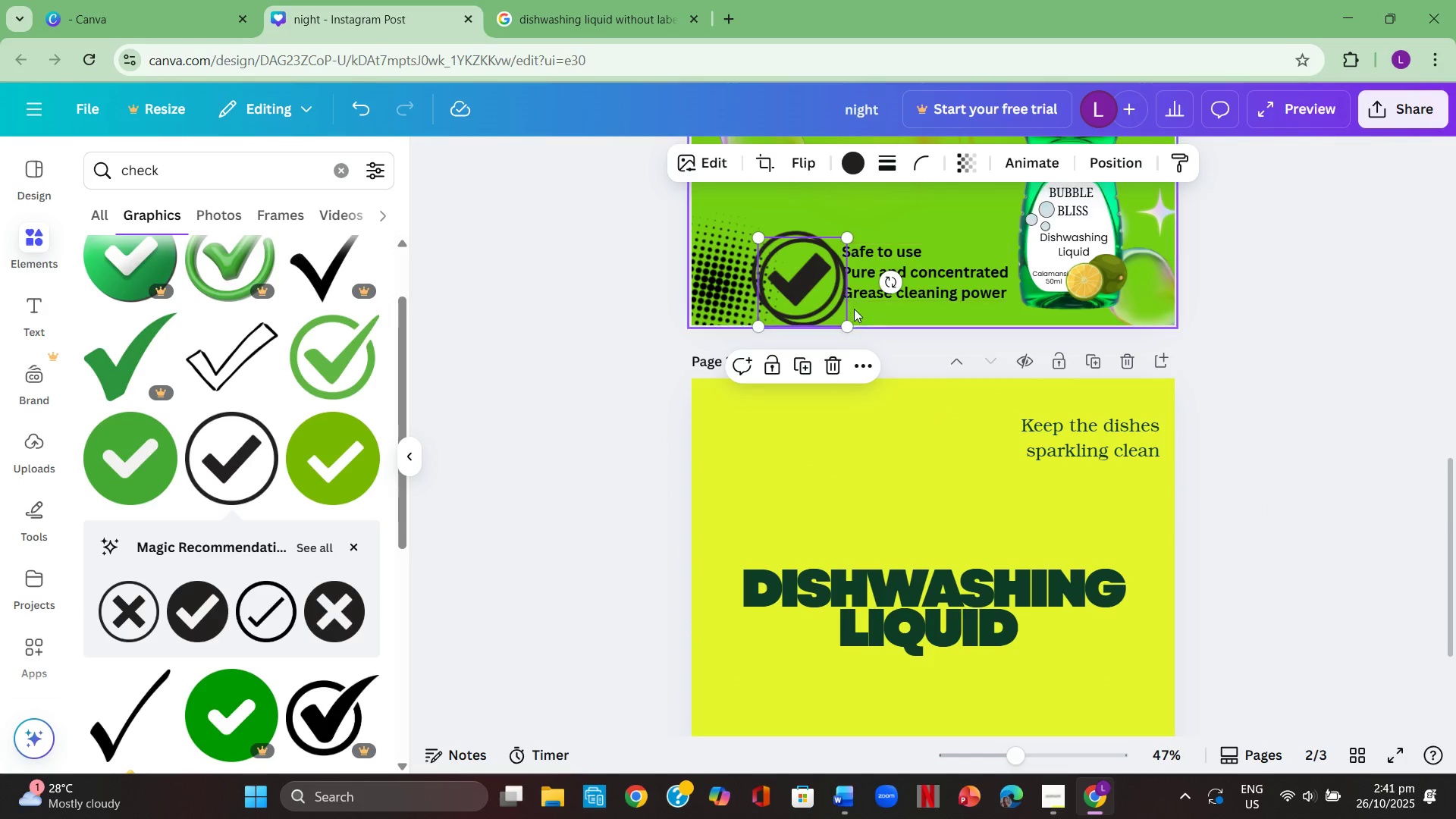 
left_click_drag(start_coordinate=[809, 287], to_coordinate=[763, 692])
 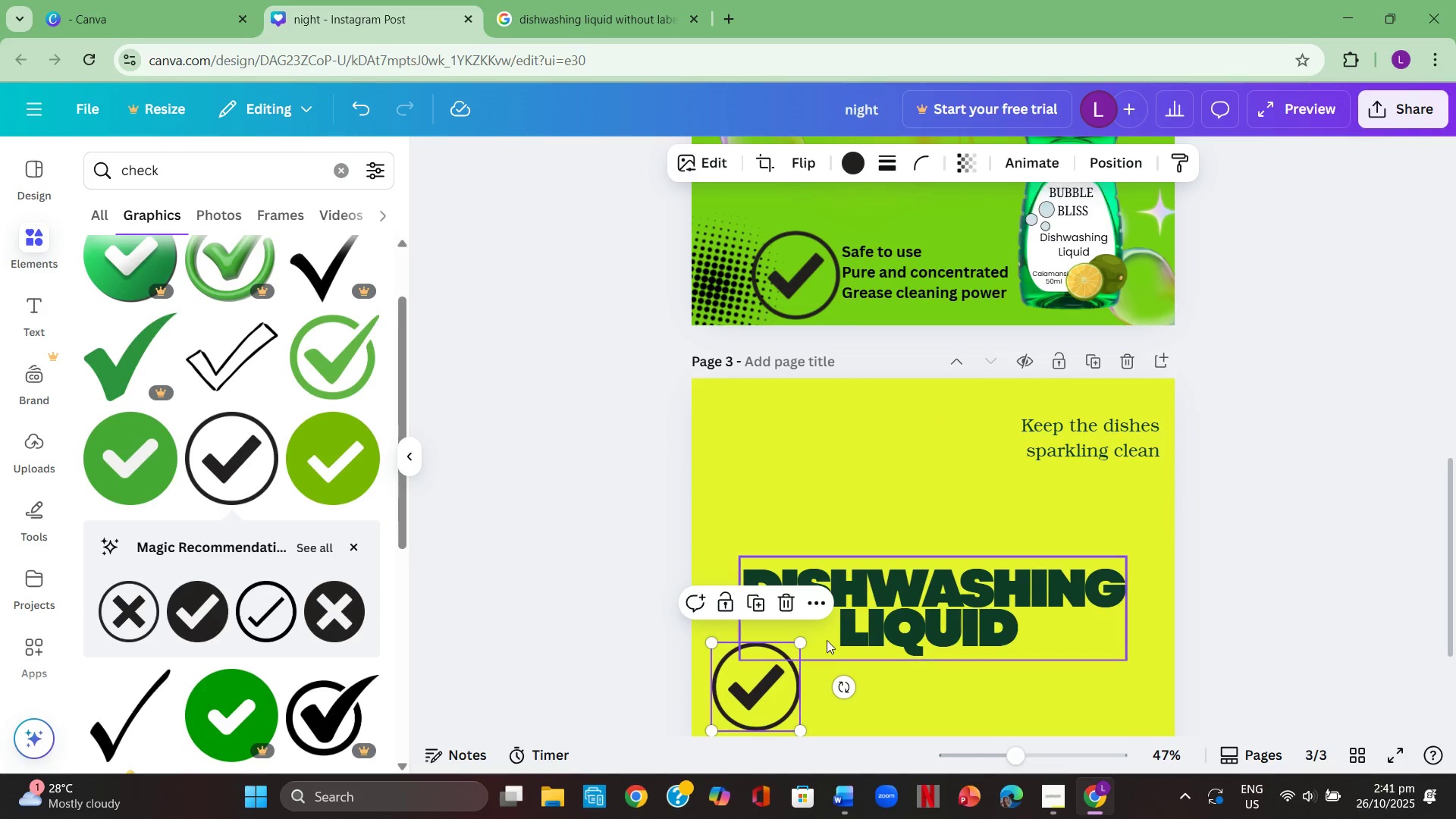 
scroll: coordinate [827, 640], scroll_direction: down, amount: 4.0
 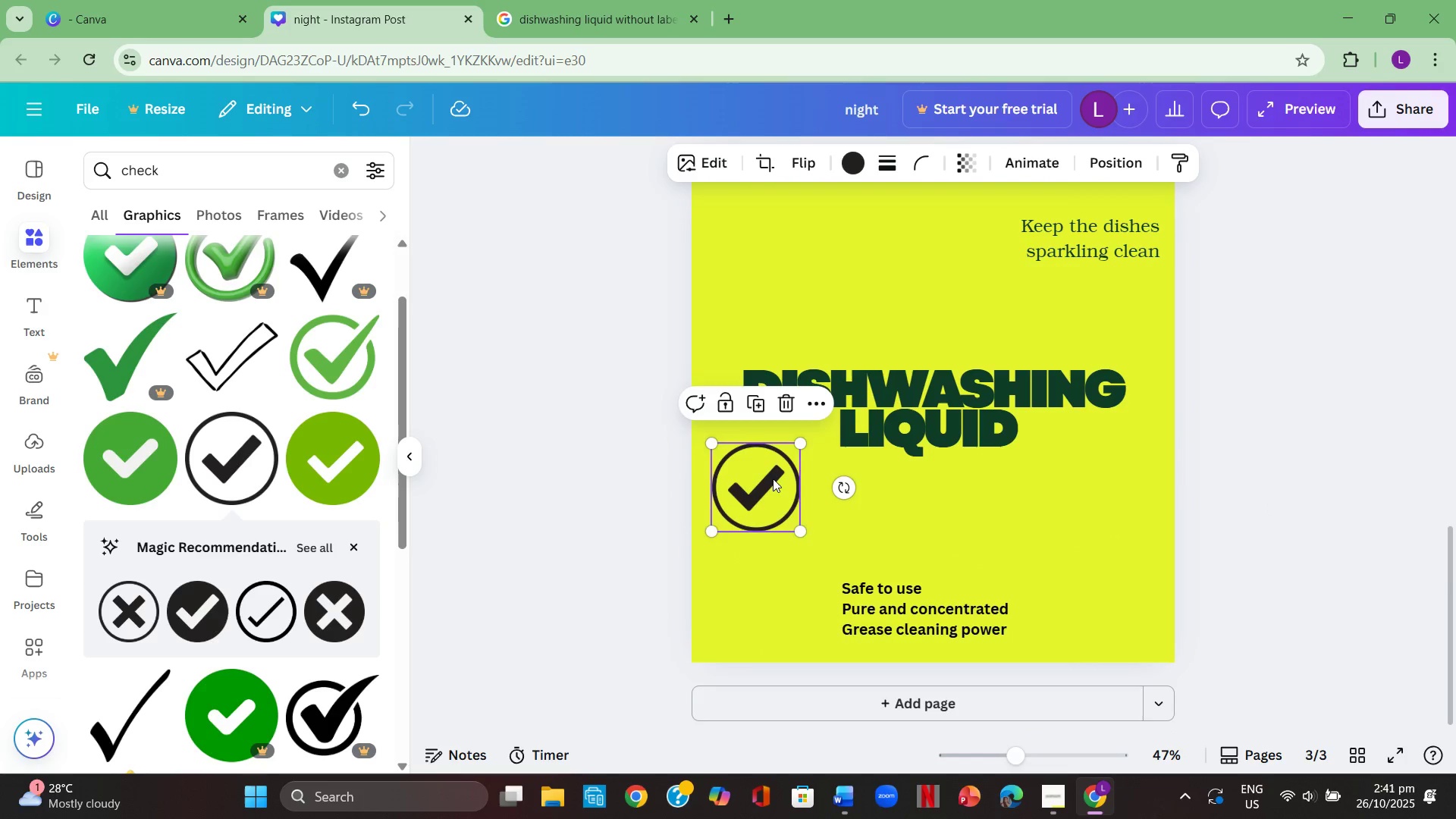 
left_click_drag(start_coordinate=[772, 479], to_coordinate=[821, 597])
 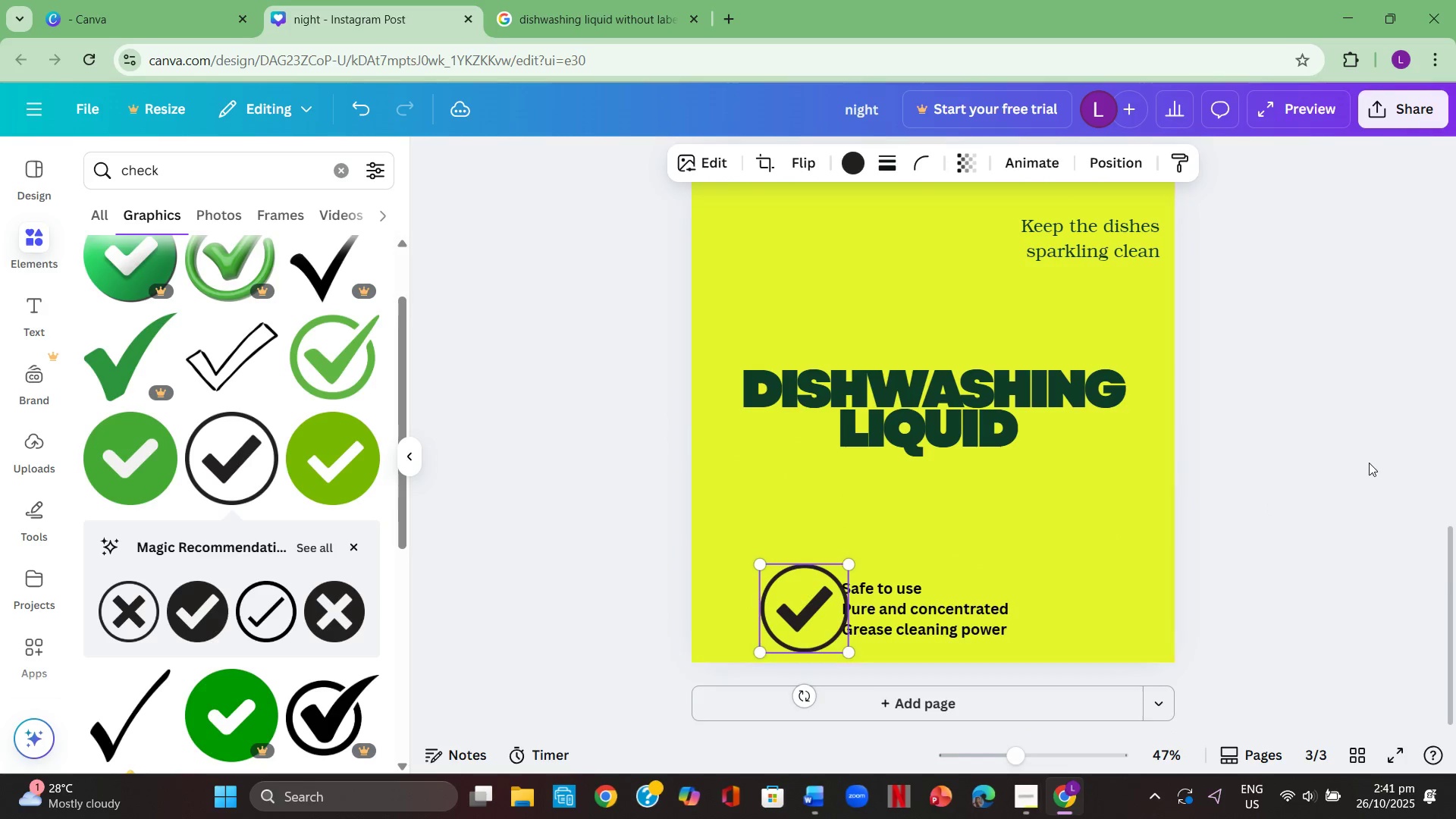 
left_click([1369, 463])
 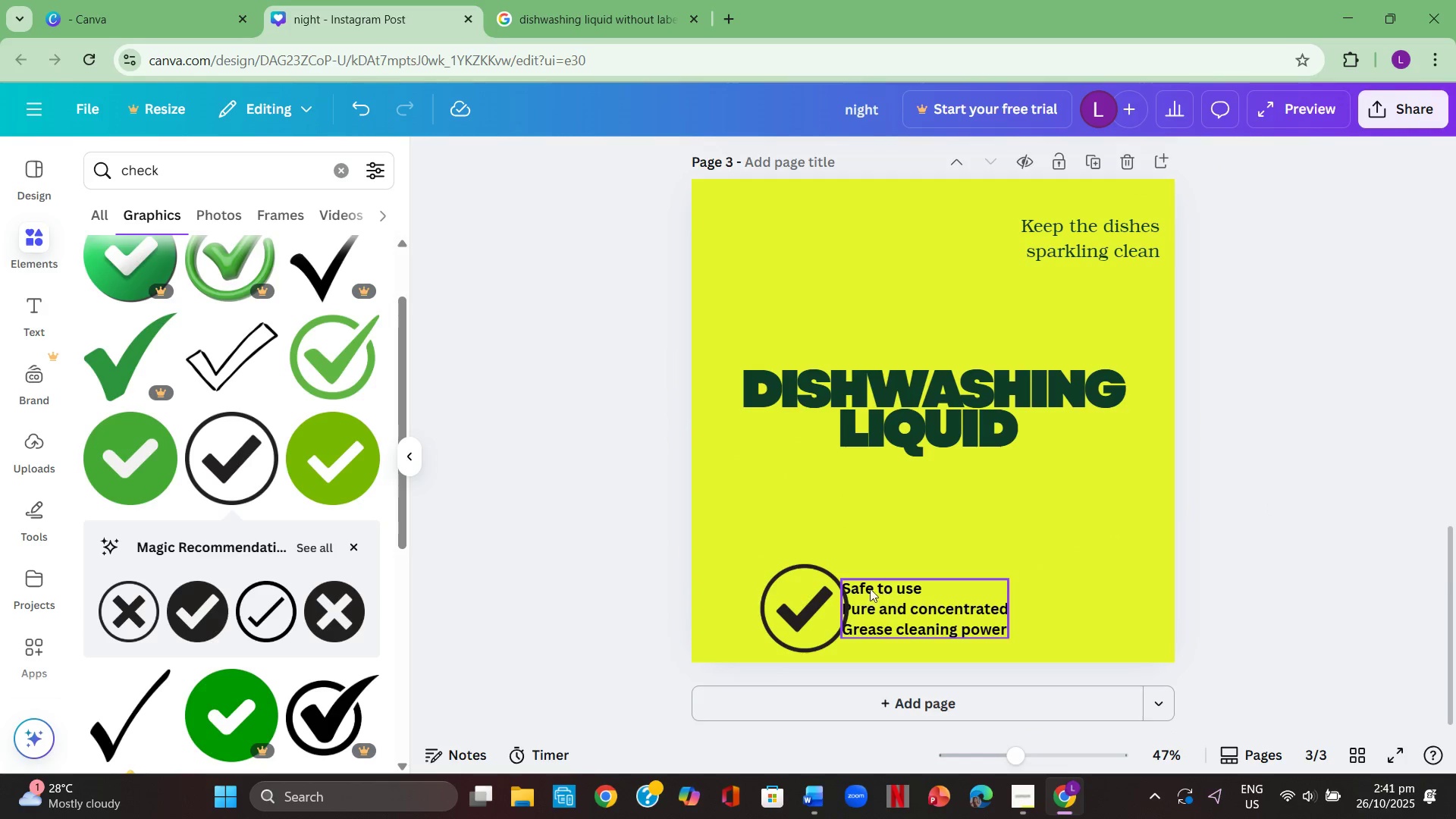 
left_click_drag(start_coordinate=[806, 602], to_coordinate=[798, 602])
 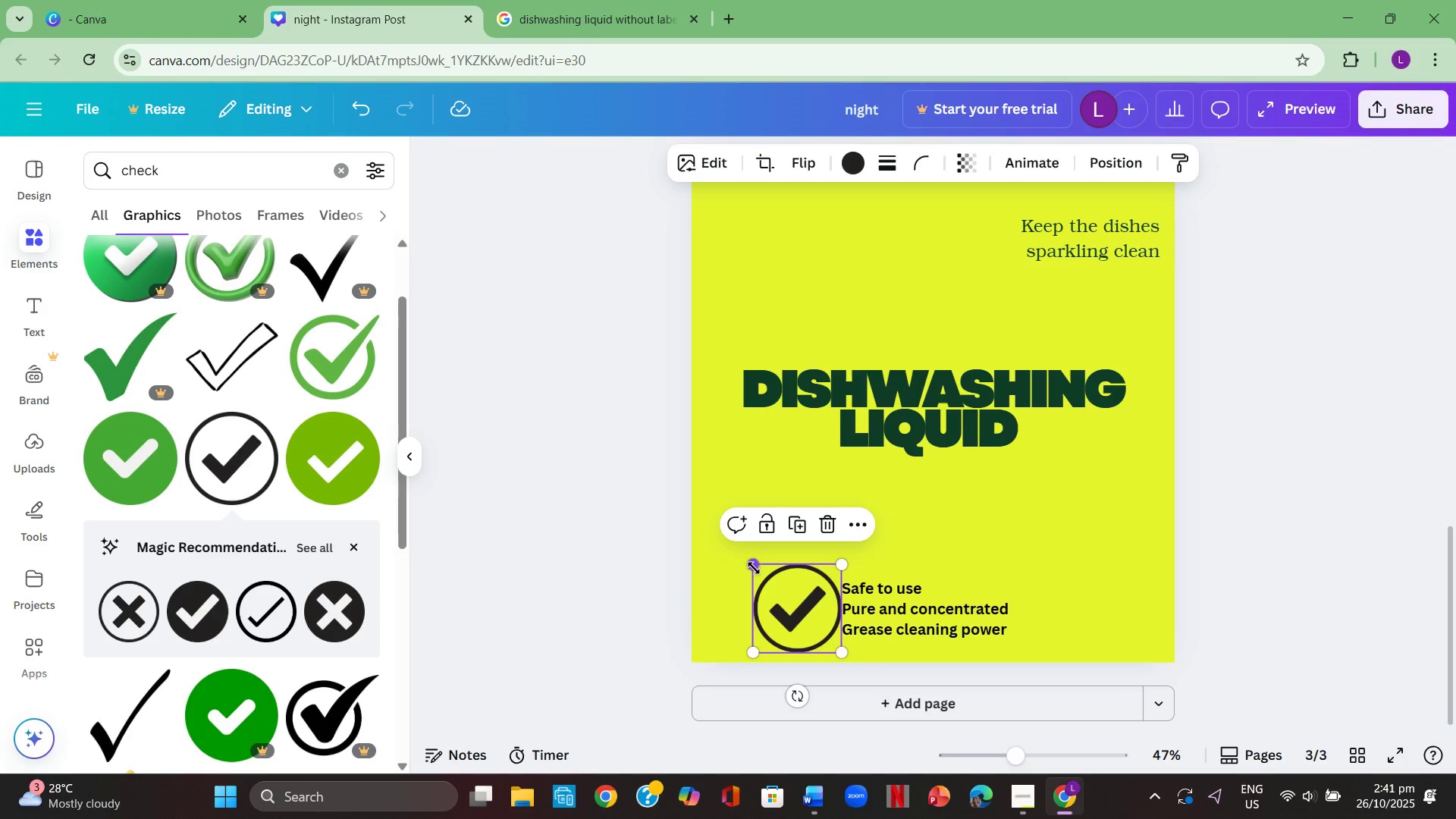 
left_click_drag(start_coordinate=[754, 568], to_coordinate=[768, 588])
 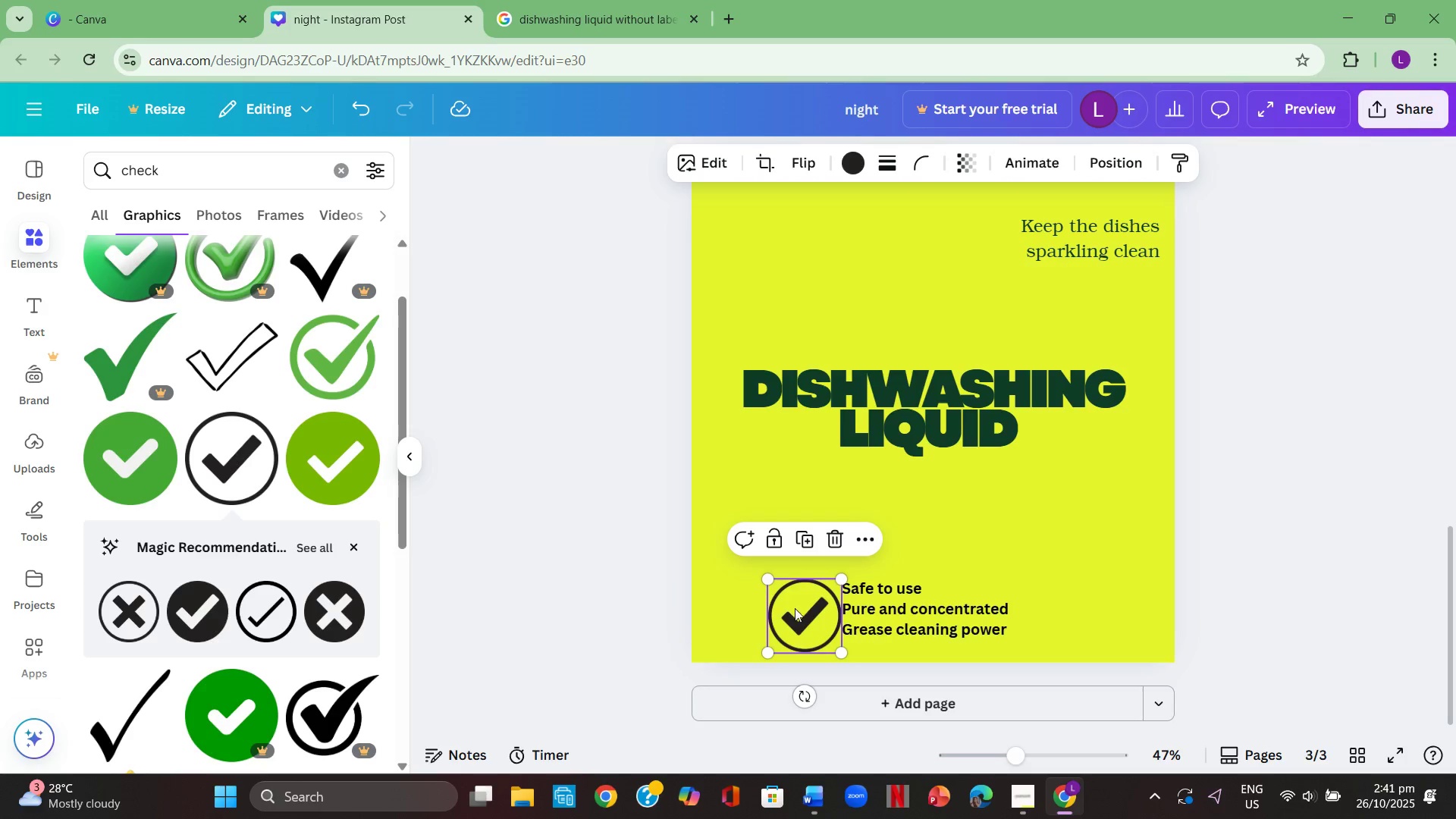 
left_click_drag(start_coordinate=[795, 608], to_coordinate=[794, 604])
 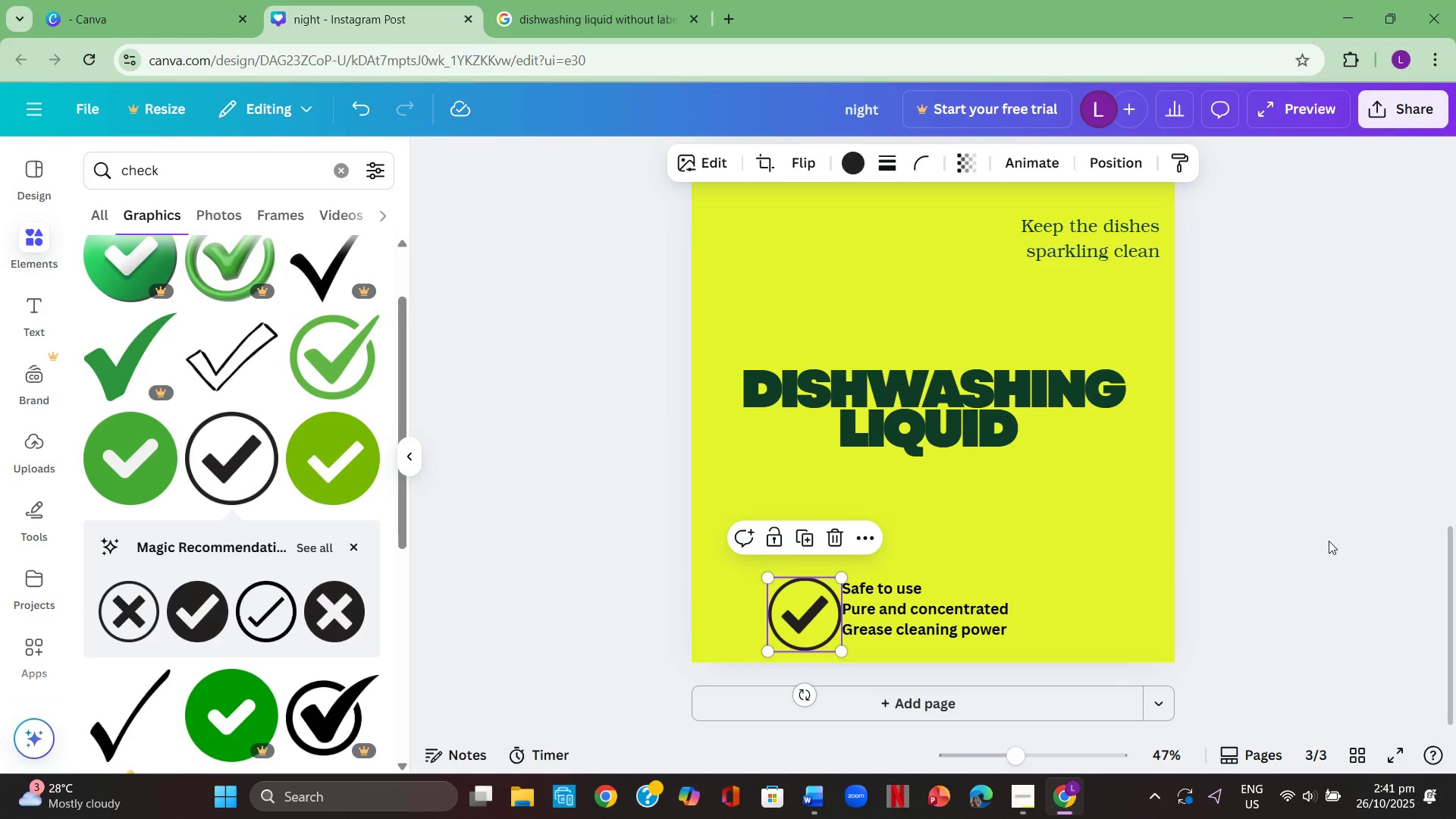 
left_click([1329, 541])
 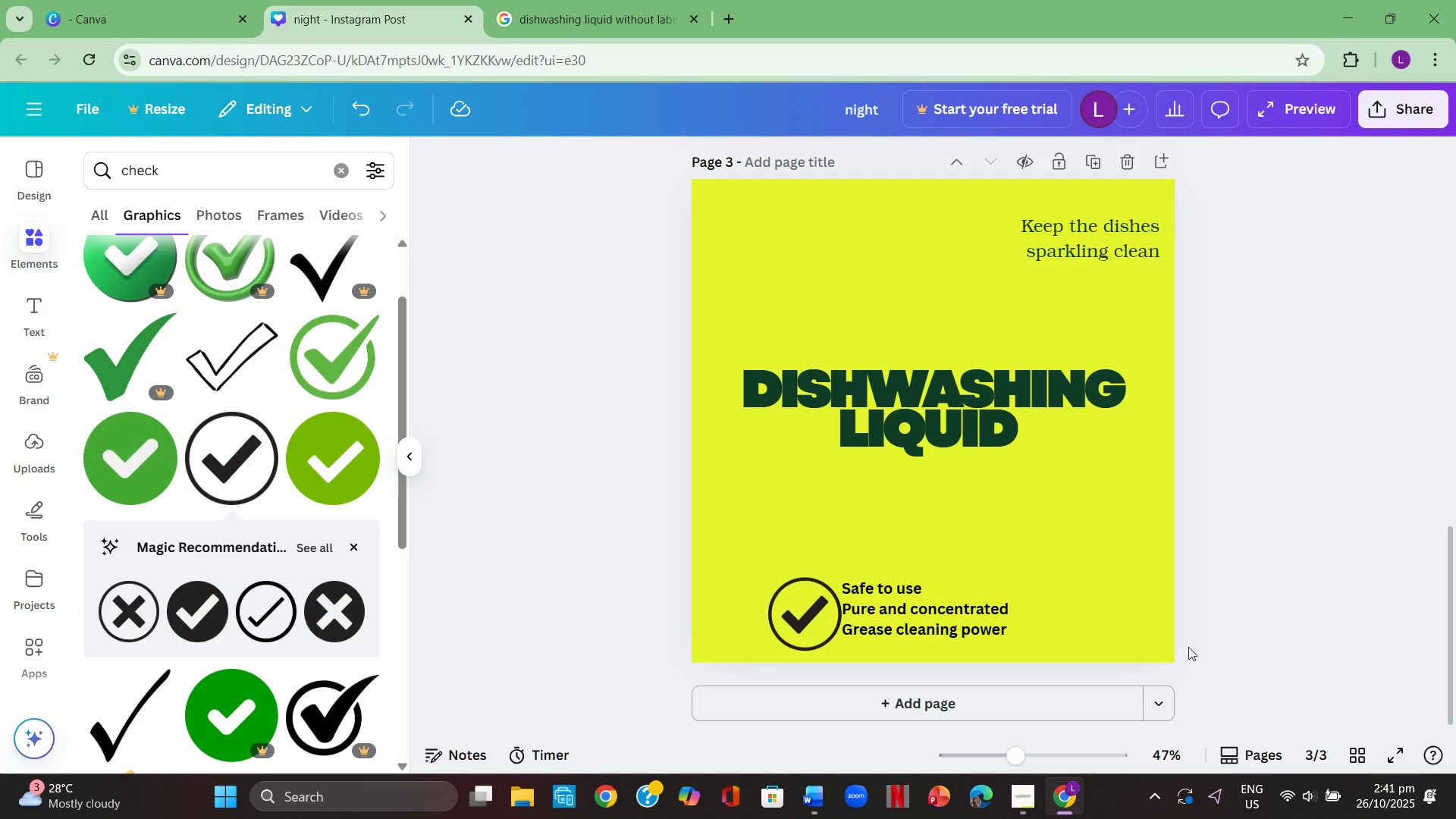 
left_click_drag(start_coordinate=[956, 617], to_coordinate=[996, 622])
 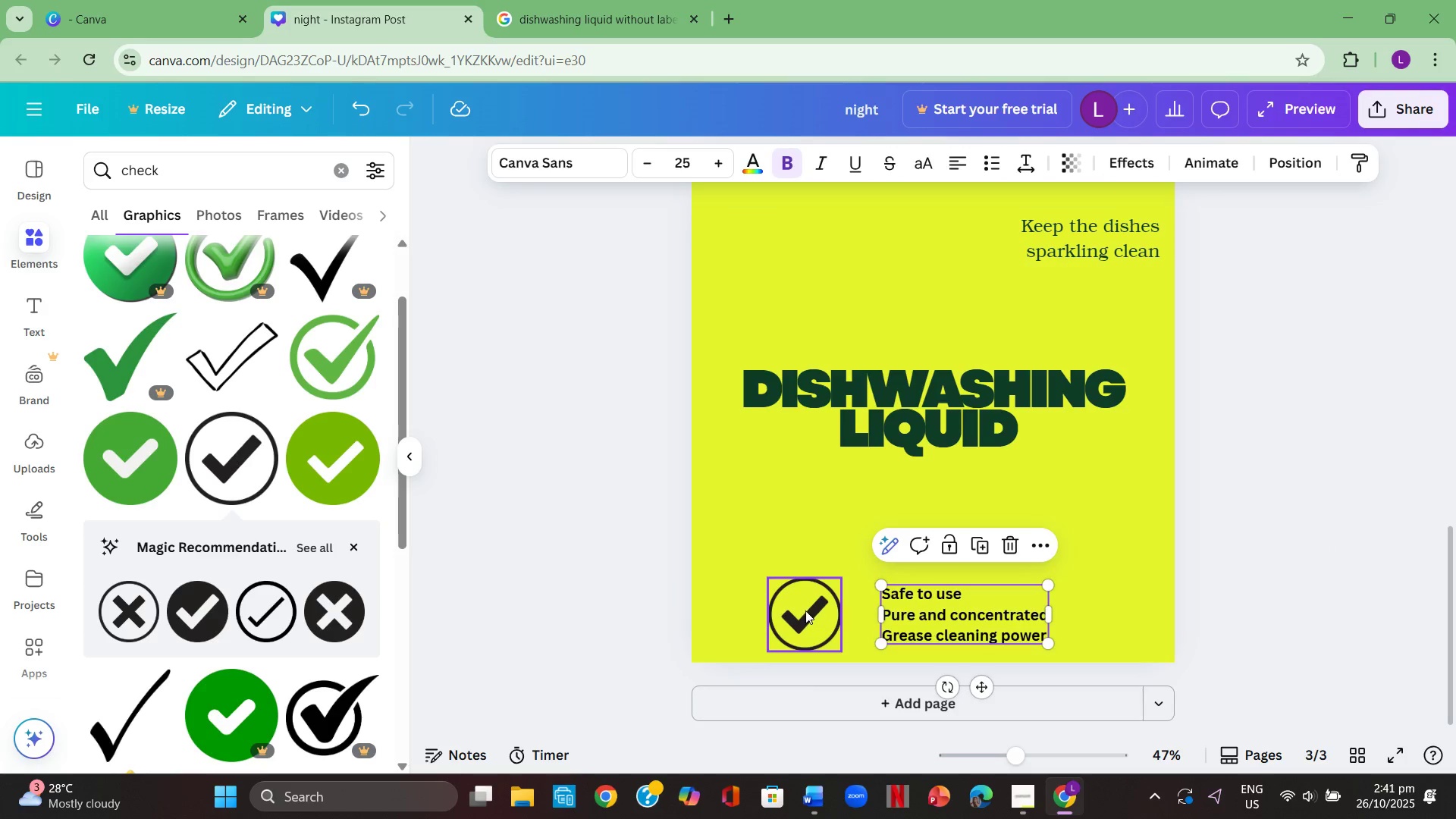 
left_click_drag(start_coordinate=[802, 608], to_coordinate=[837, 608])
 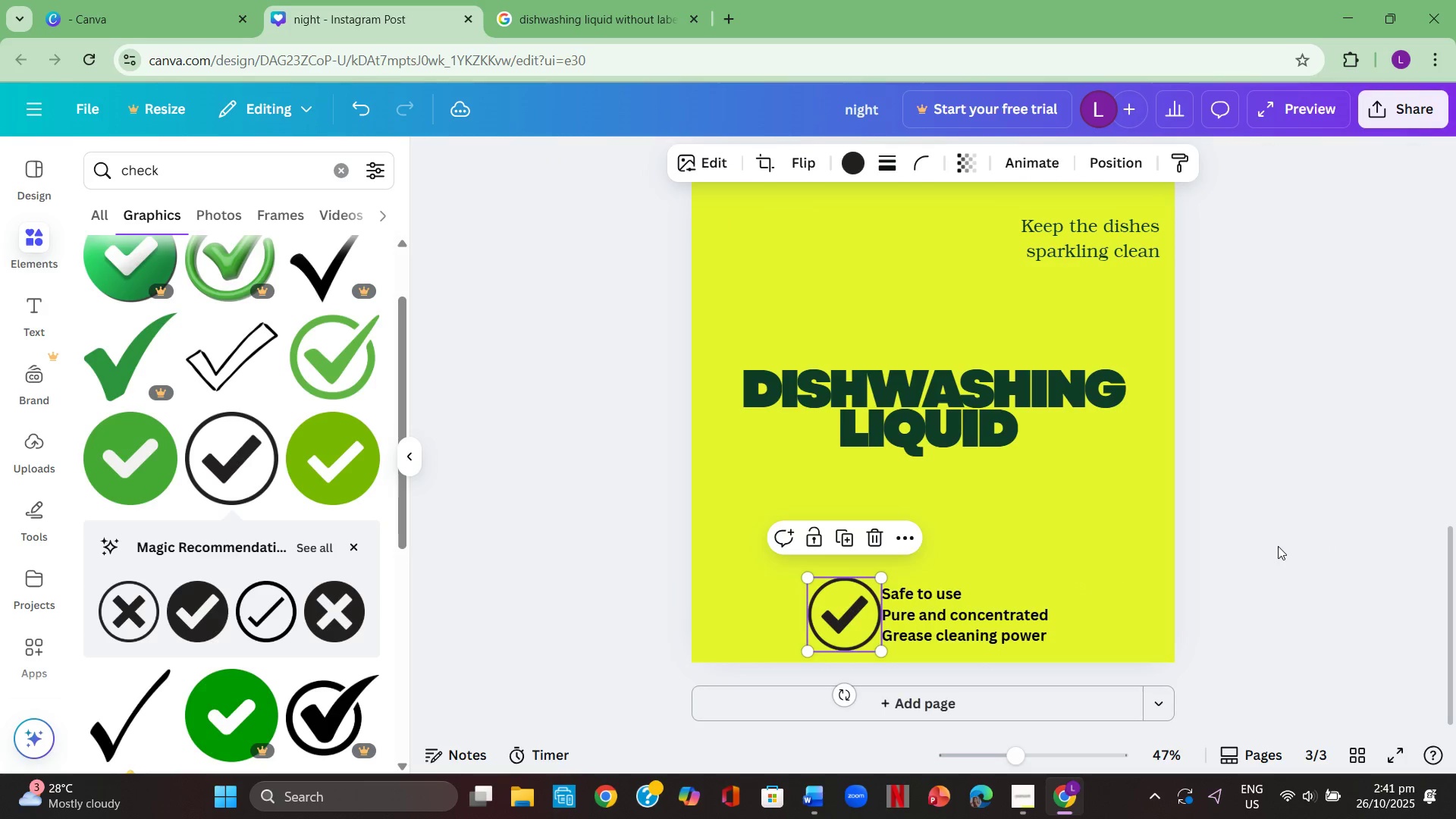 
left_click([1278, 547])
 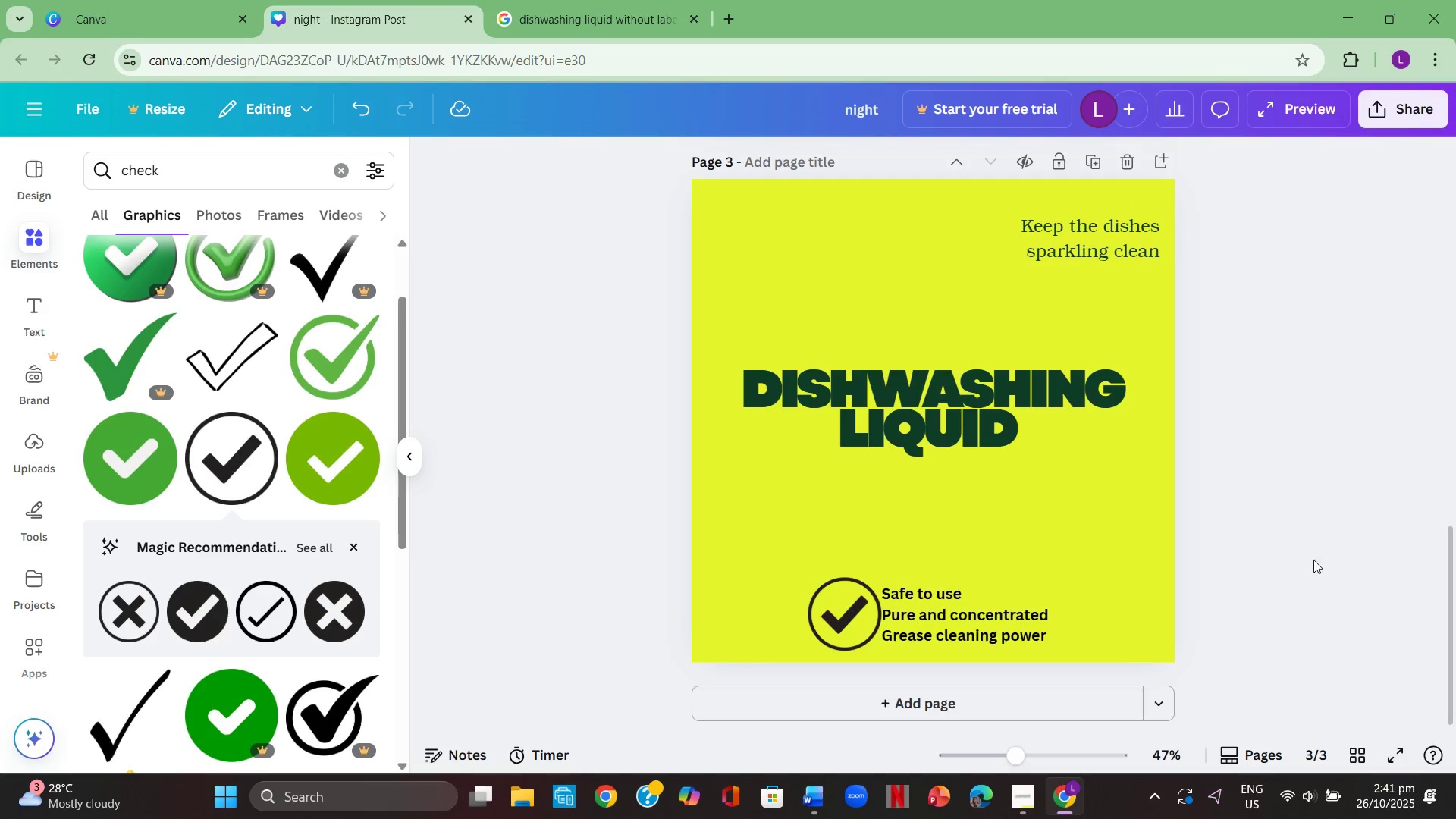 
scroll: coordinate [1301, 551], scroll_direction: up, amount: 4.0
 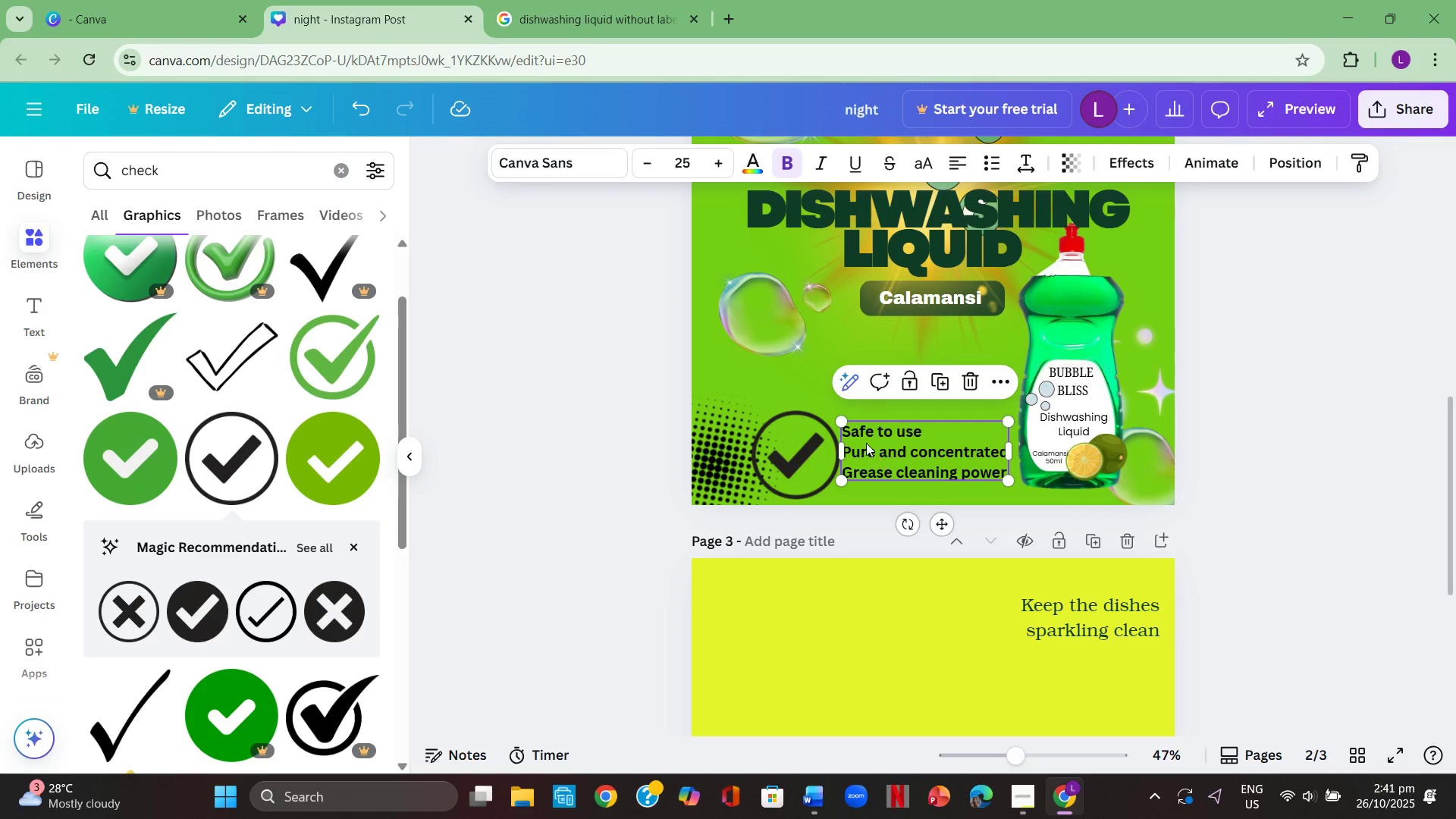 
left_click_drag(start_coordinate=[844, 421], to_coordinate=[851, 426])
 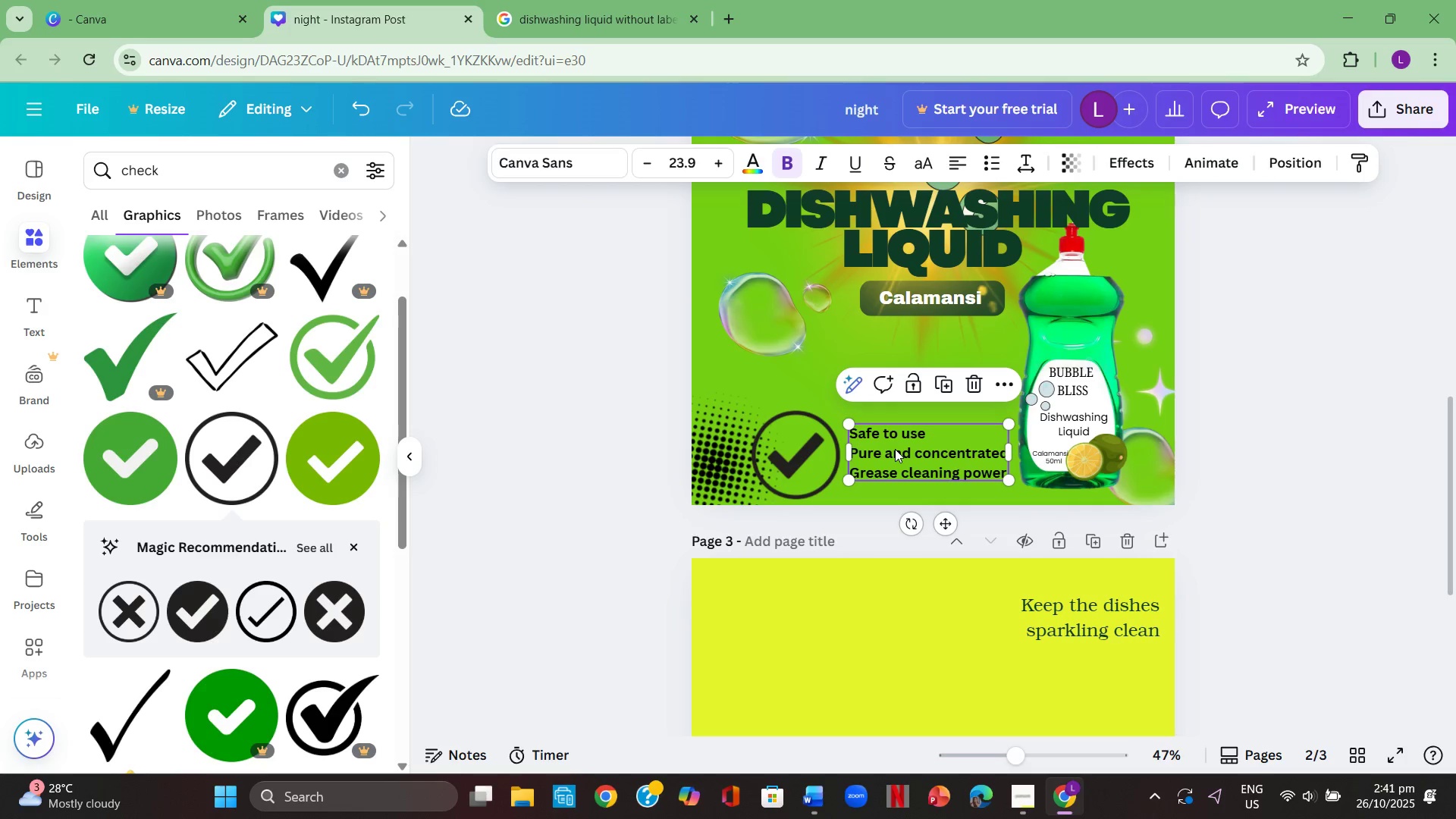 
left_click_drag(start_coordinate=[895, 449], to_coordinate=[902, 455])
 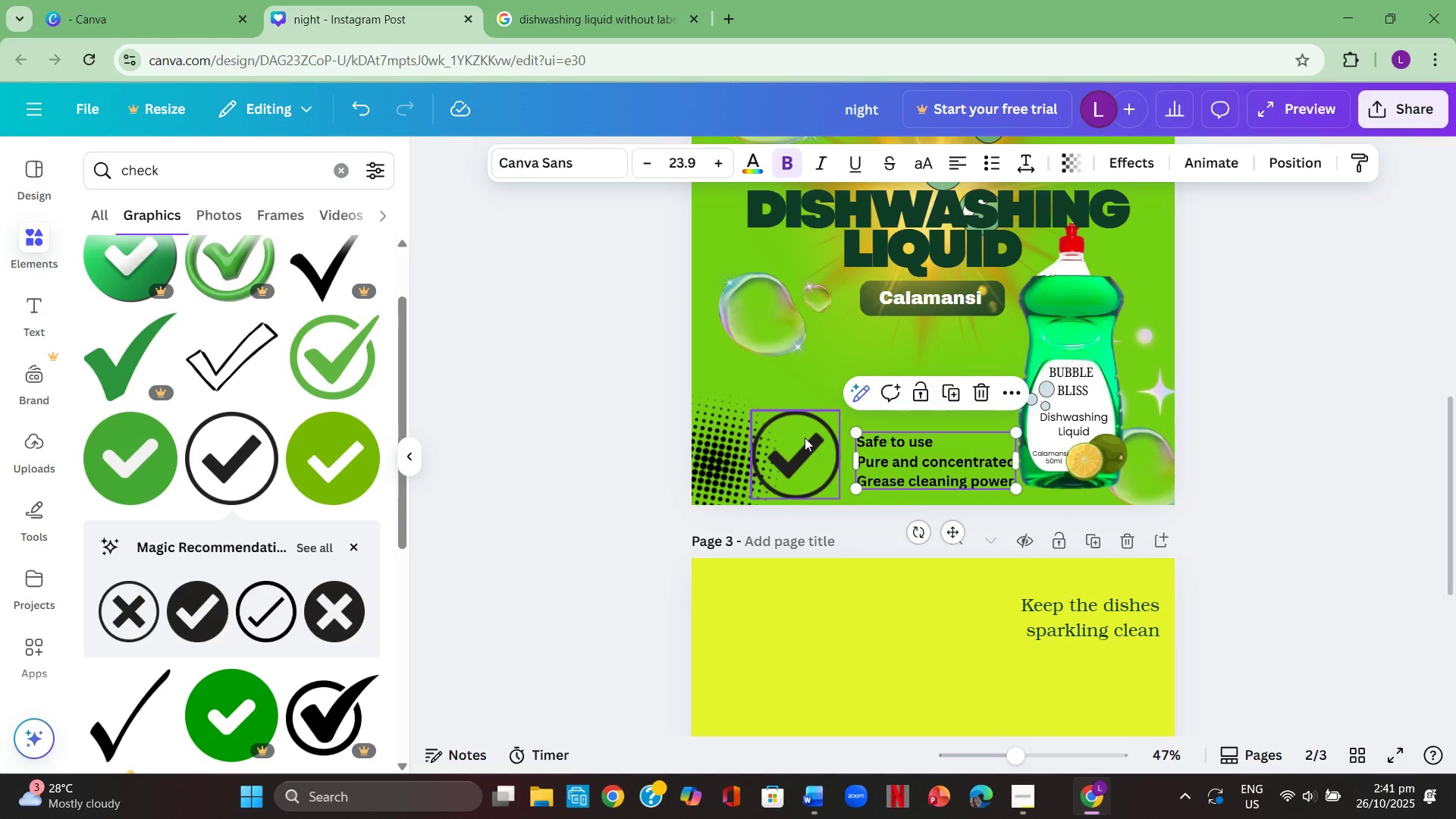 
left_click([805, 438])
 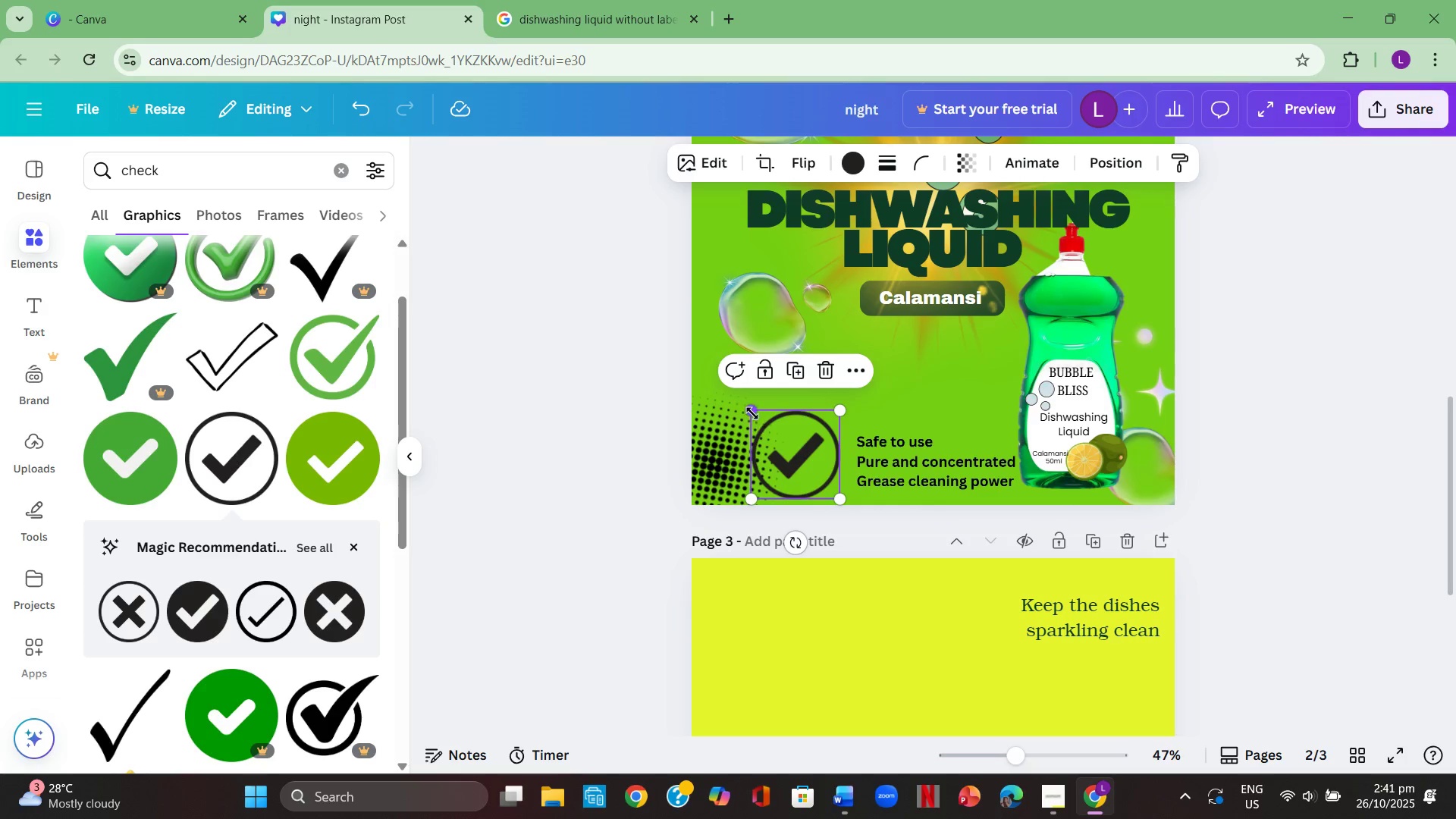 
left_click_drag(start_coordinate=[749, 412], to_coordinate=[759, 421])
 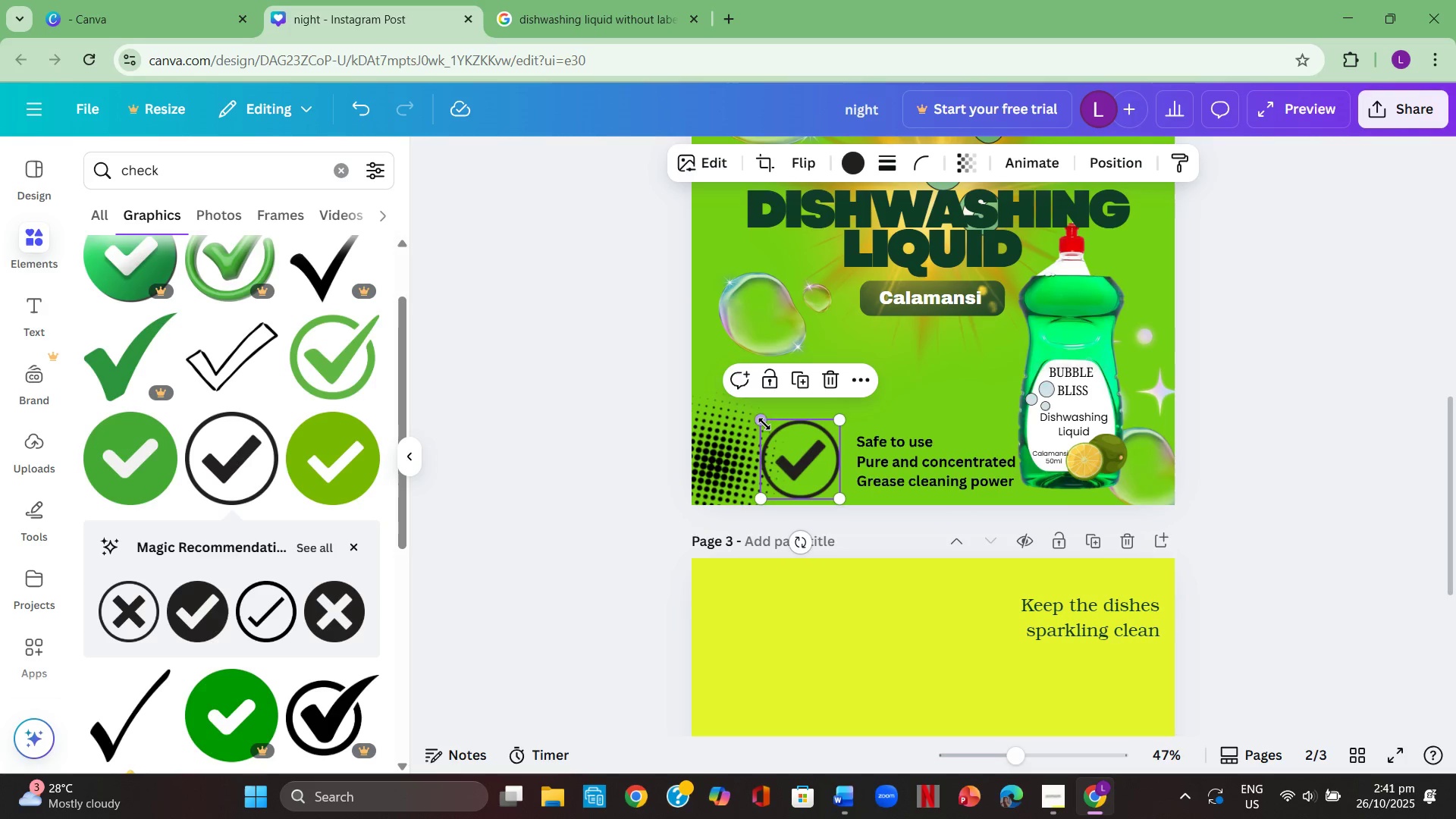 
left_click_drag(start_coordinate=[761, 420], to_coordinate=[765, 425])
 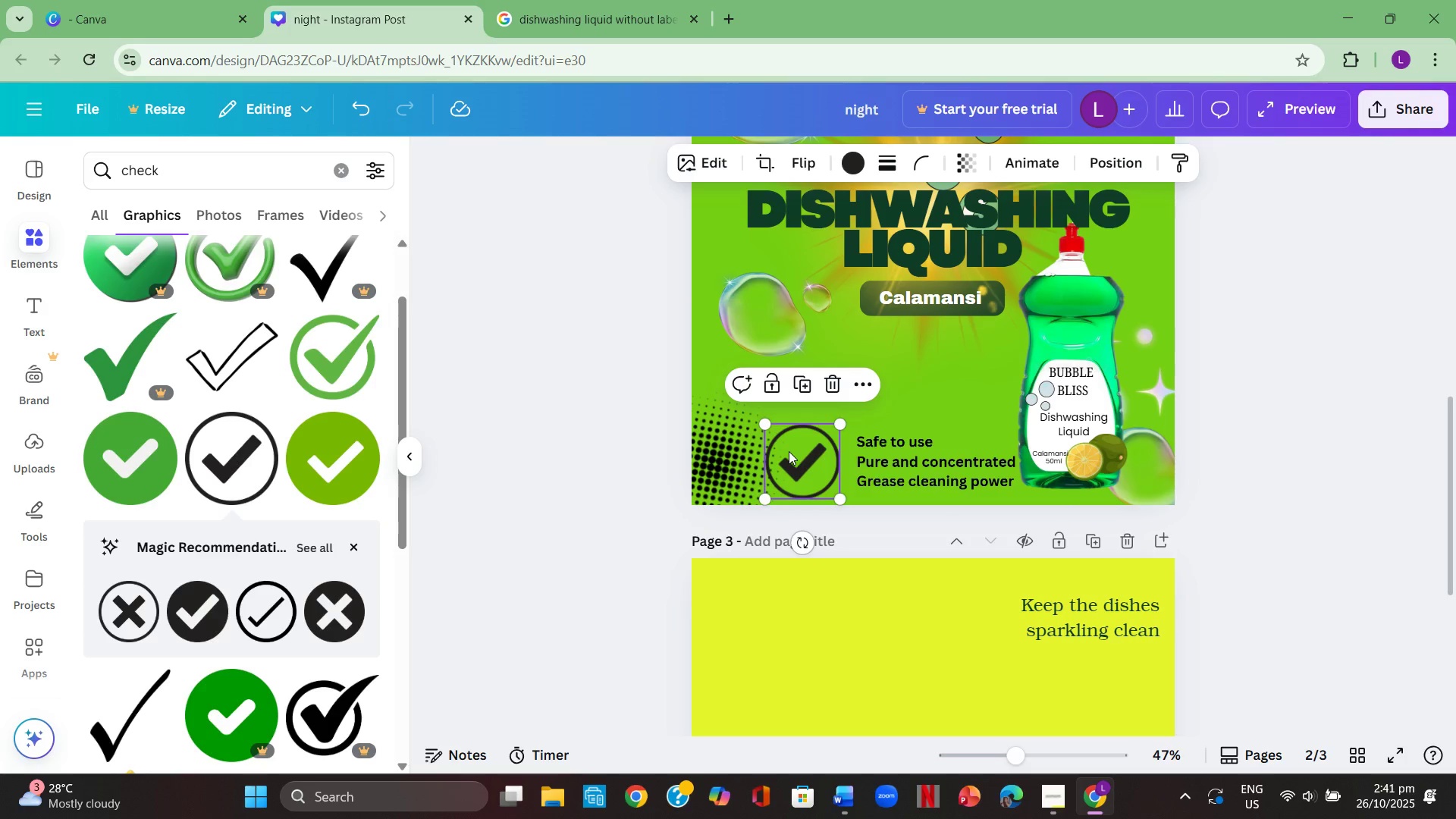 
left_click_drag(start_coordinate=[789, 452], to_coordinate=[807, 452])
 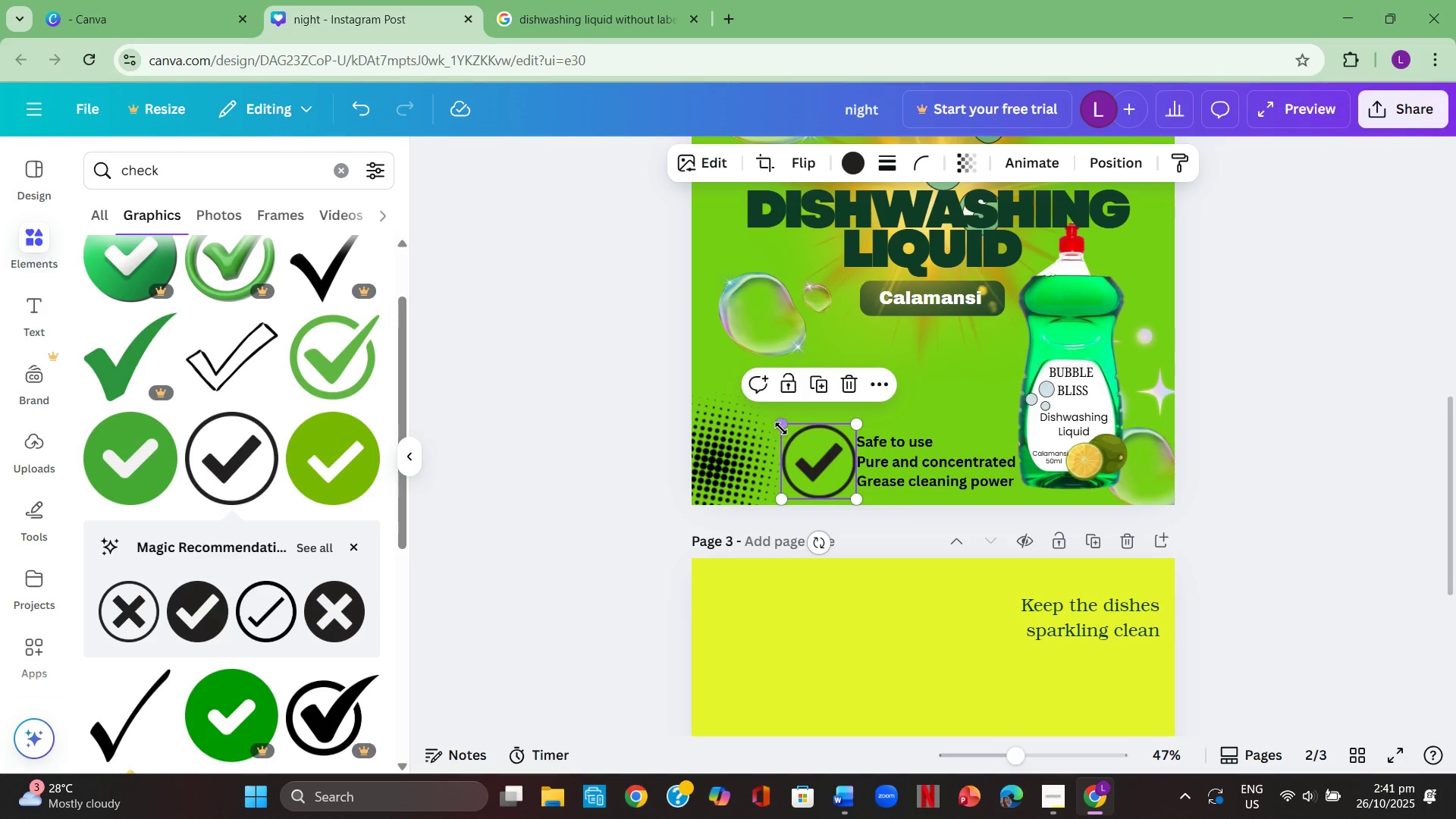 
left_click_drag(start_coordinate=[781, 428], to_coordinate=[789, 438])
 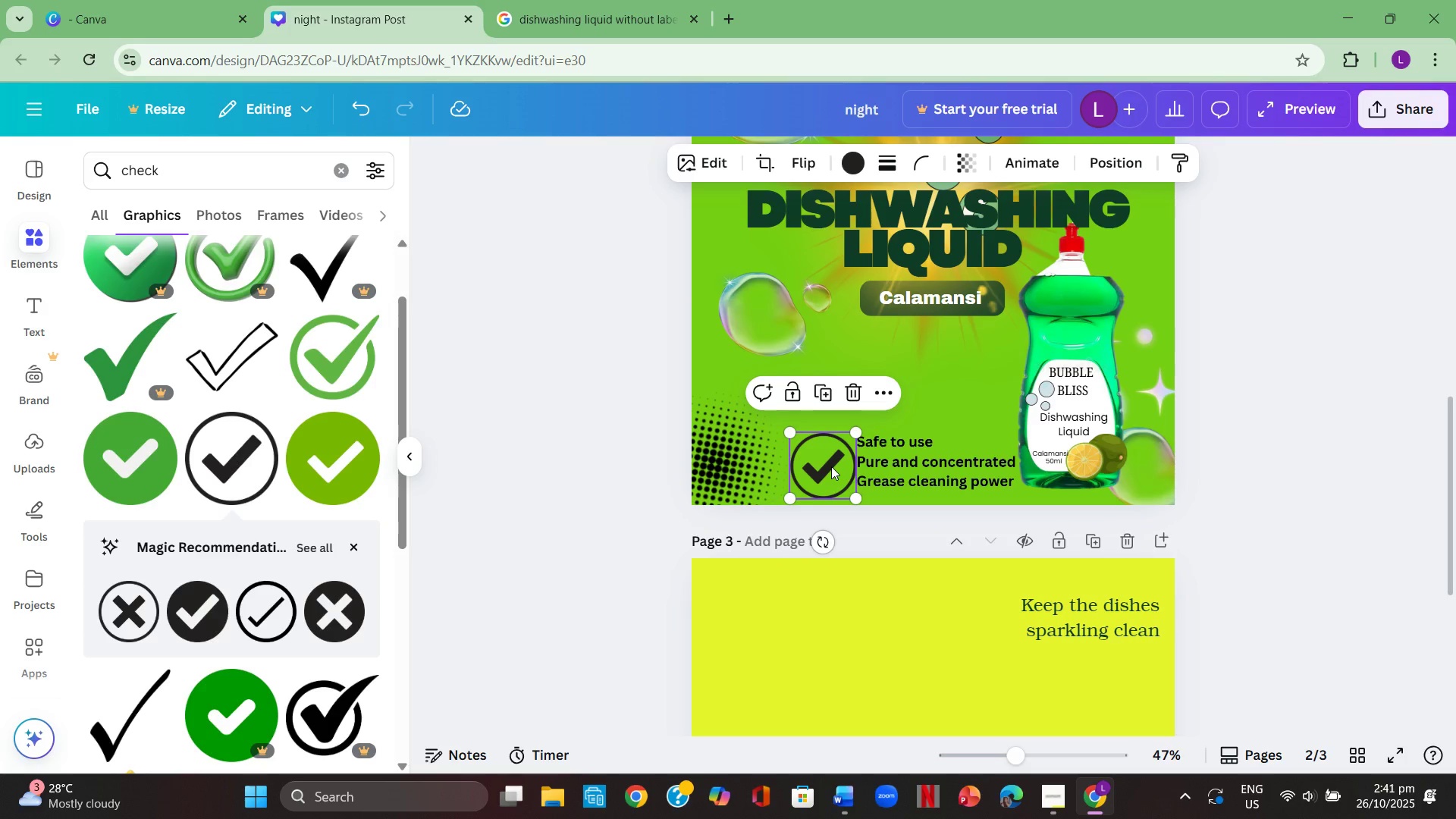 
left_click([831, 466])
 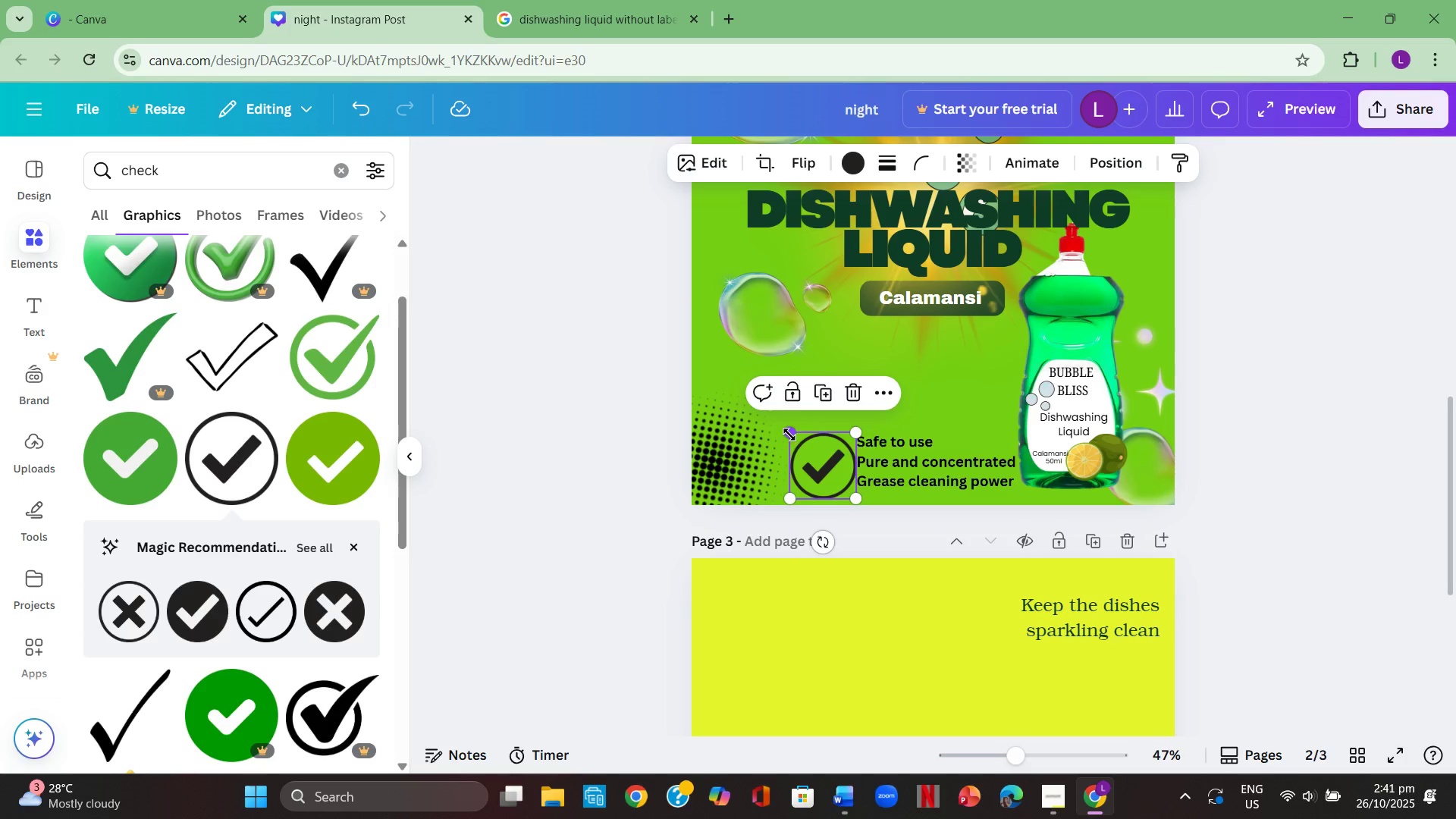 
left_click_drag(start_coordinate=[789, 435], to_coordinate=[797, 440])
 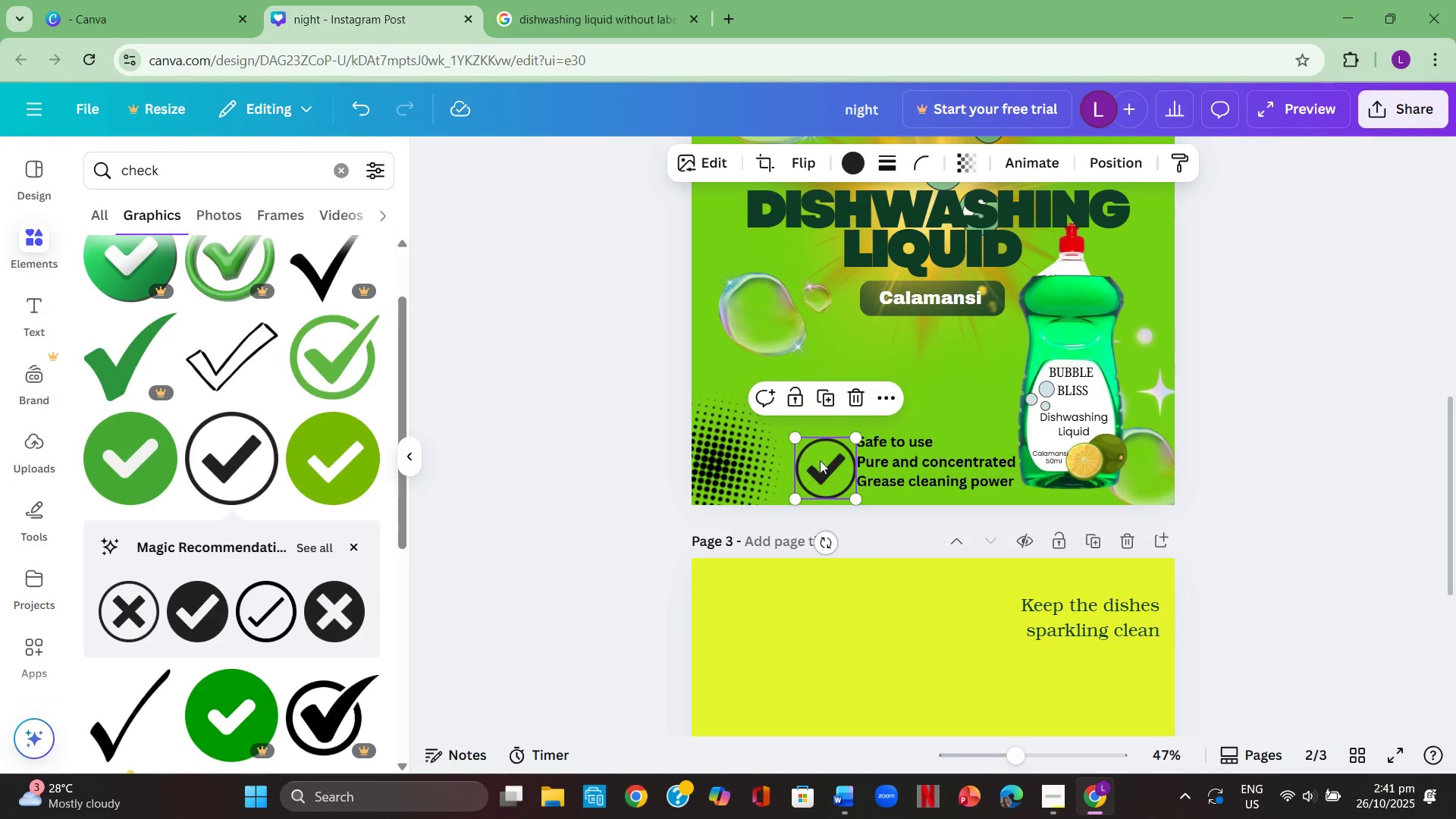 
left_click_drag(start_coordinate=[820, 461], to_coordinate=[817, 452])
 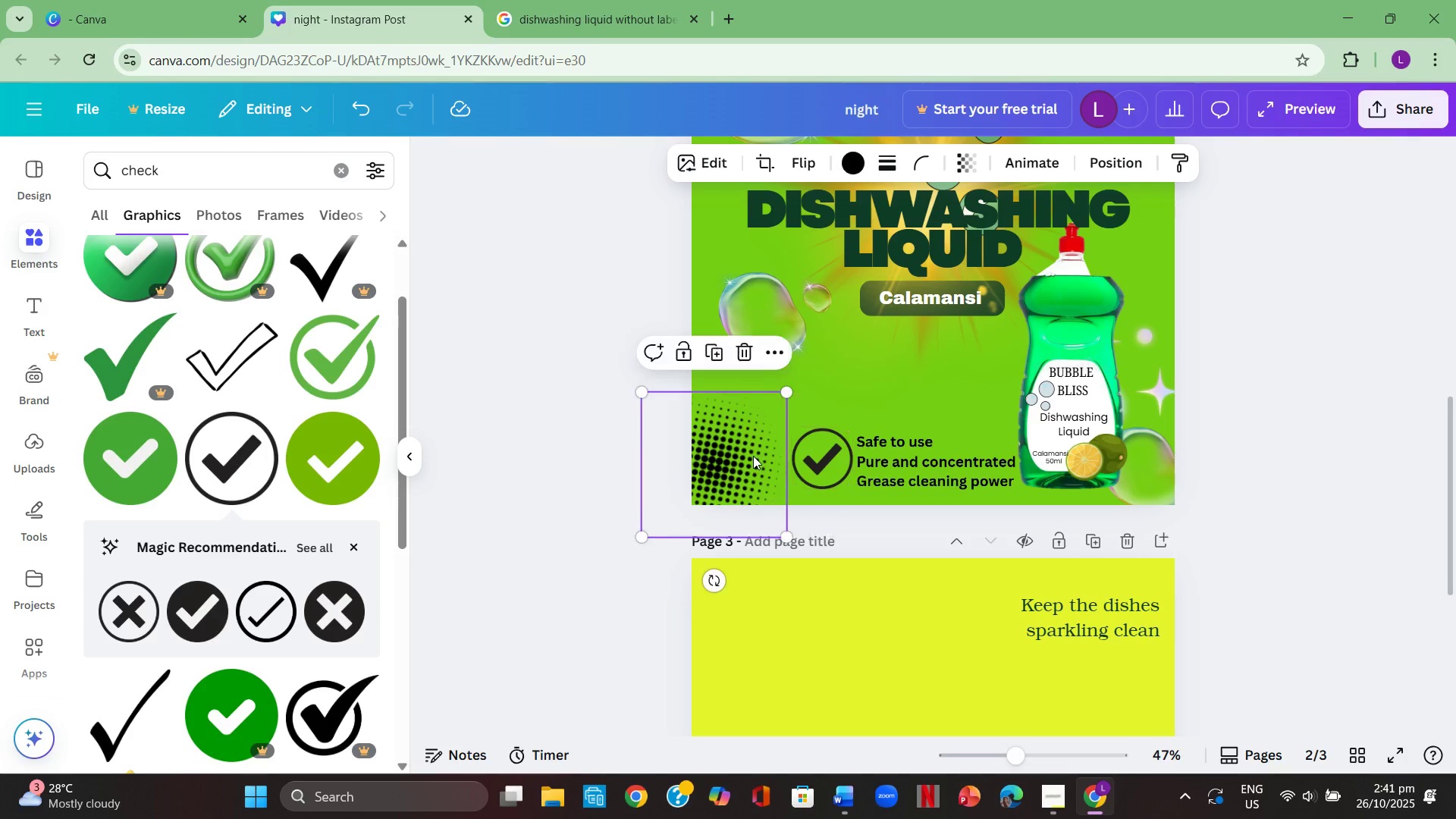 
left_click([753, 456])
 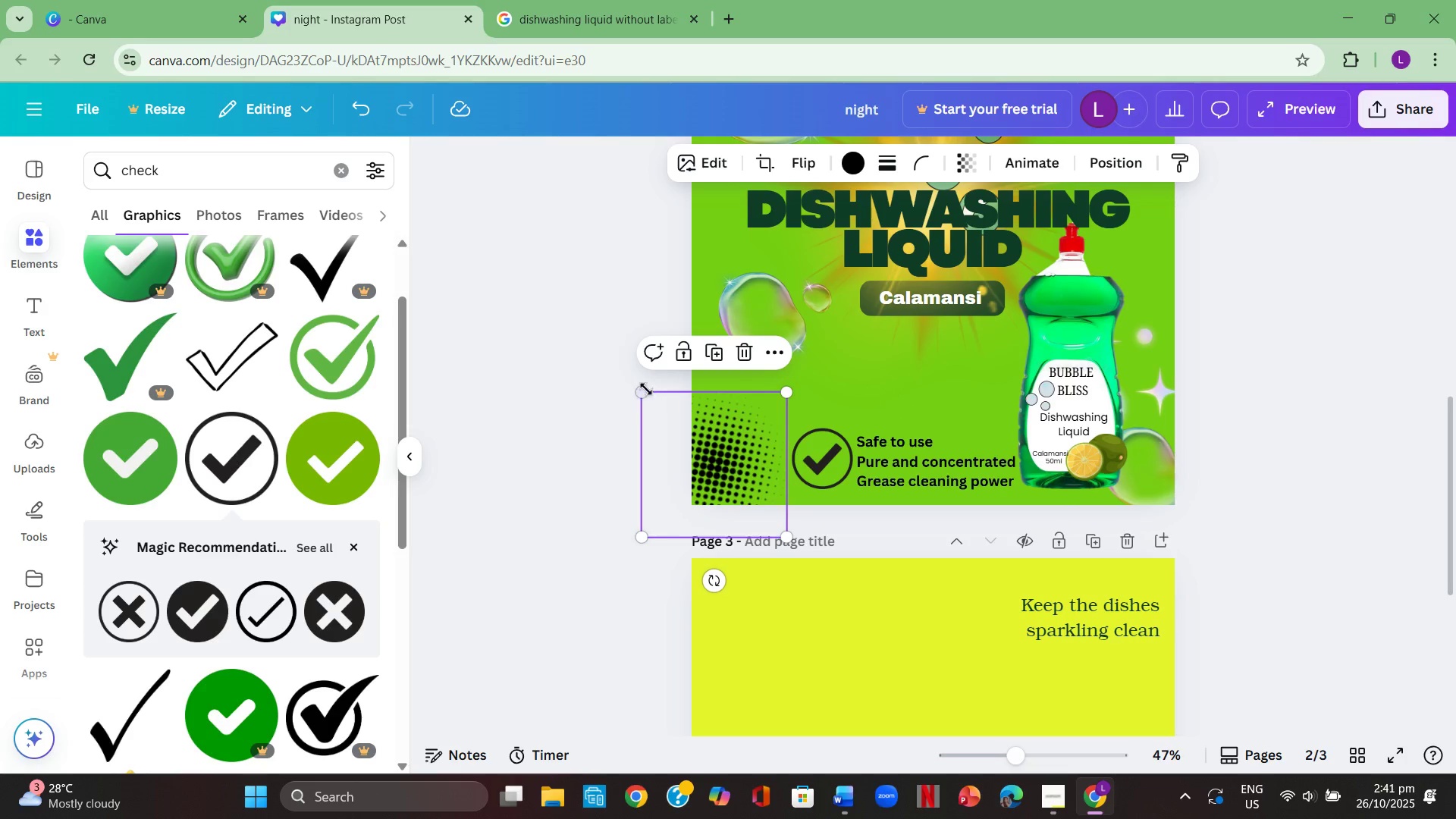 
left_click_drag(start_coordinate=[642, 389], to_coordinate=[632, 362])
 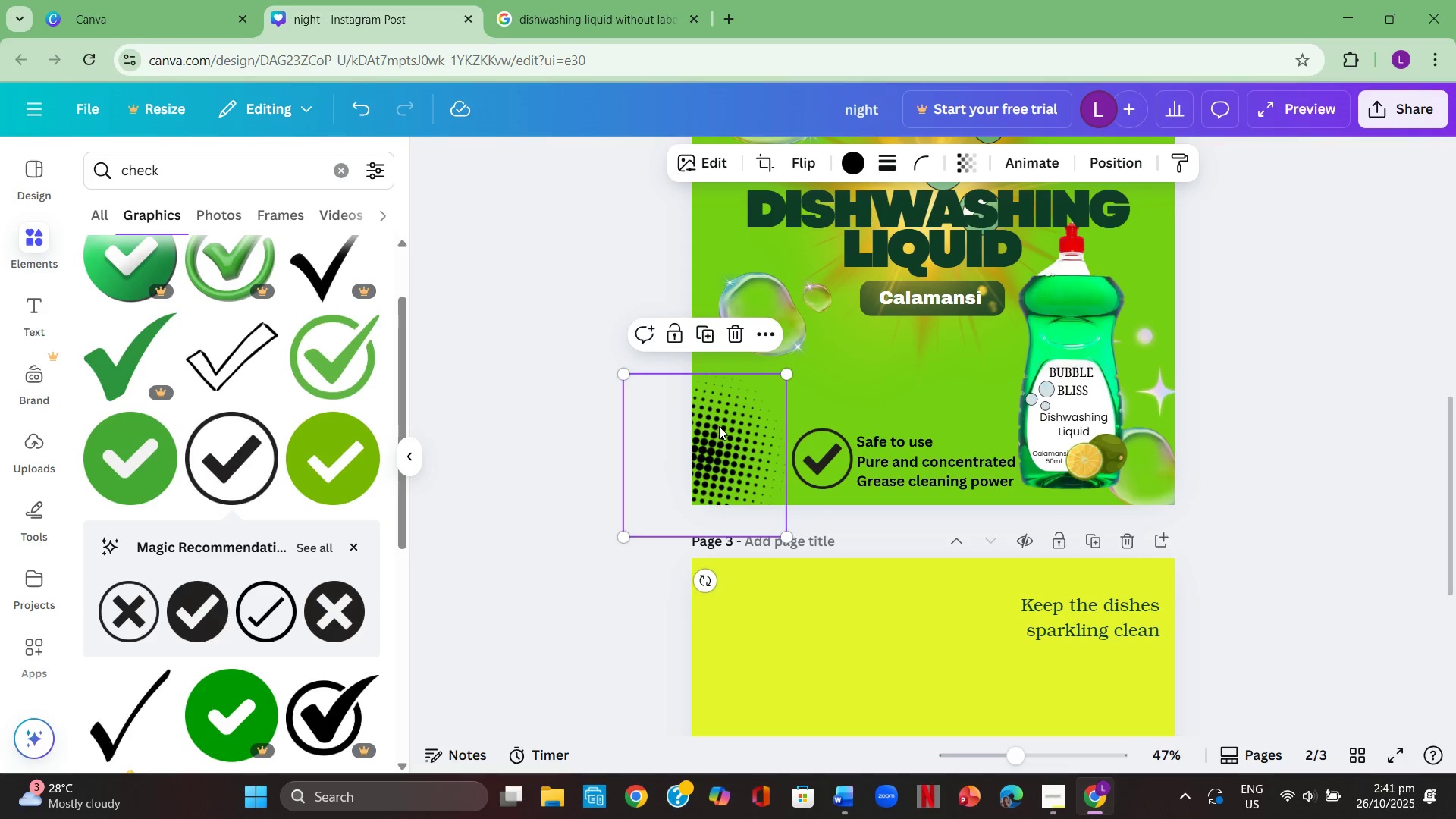 
left_click_drag(start_coordinate=[718, 426], to_coordinate=[748, 427])
 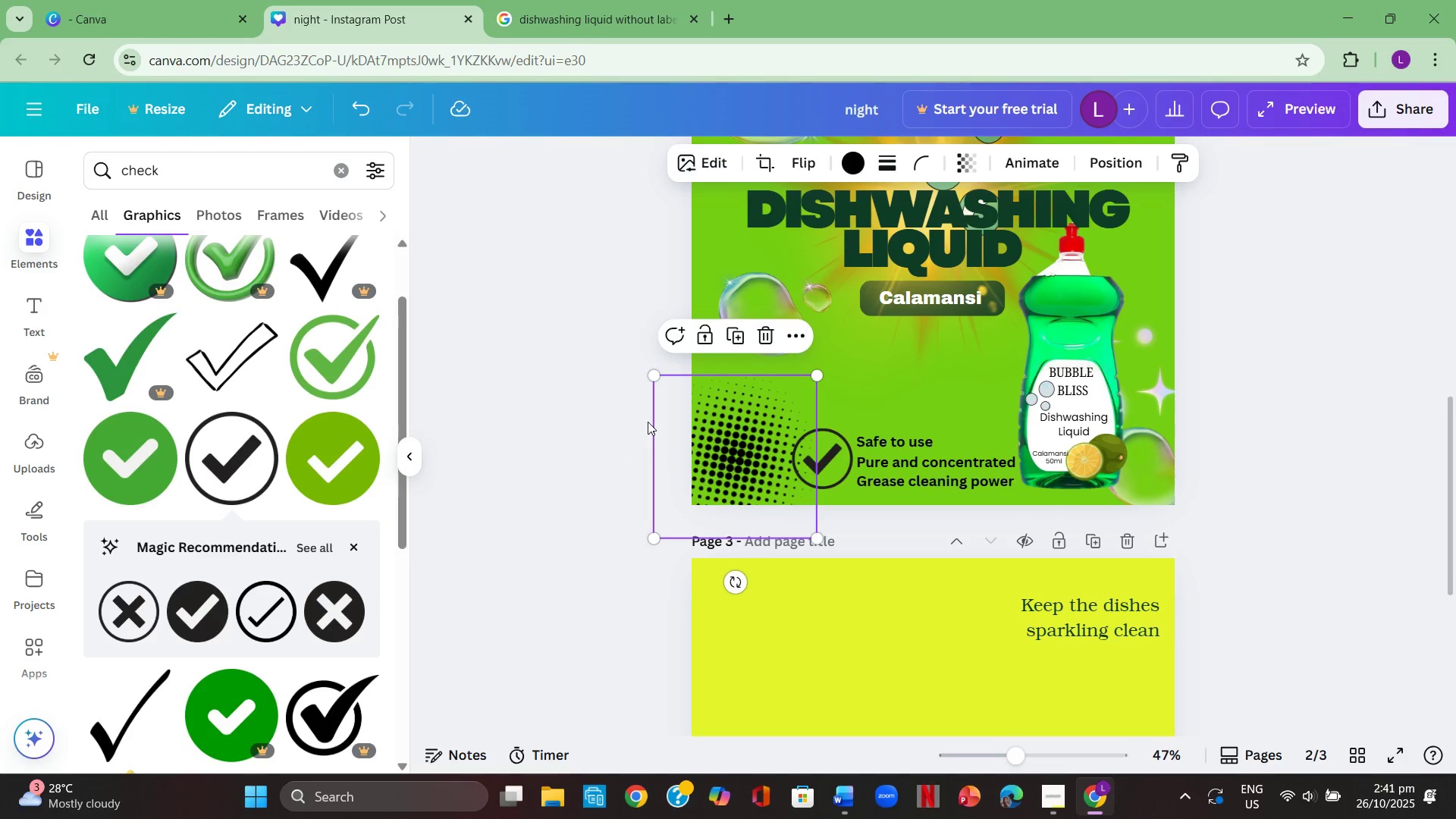 
left_click([648, 422])
 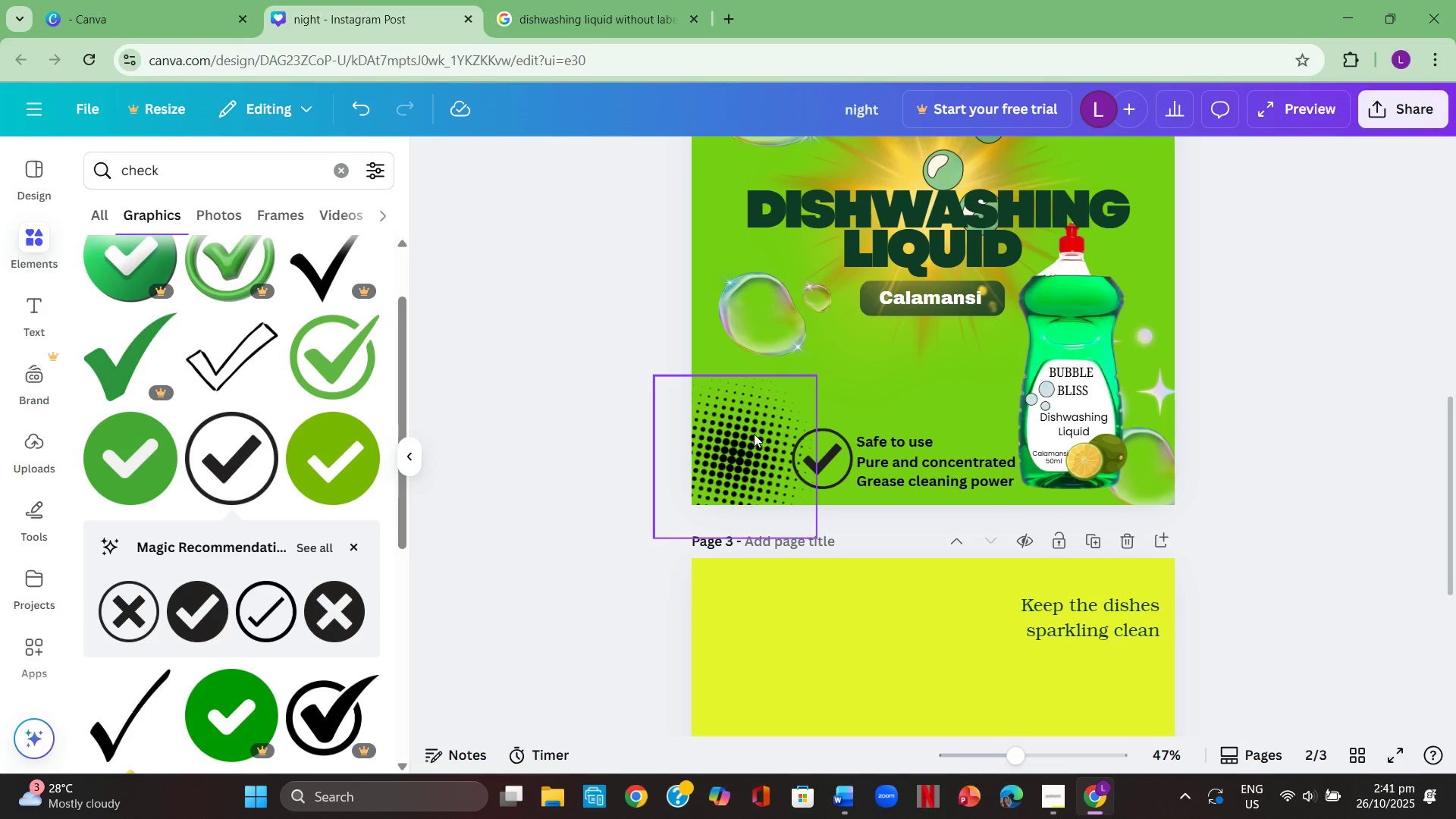 
left_click([752, 433])
 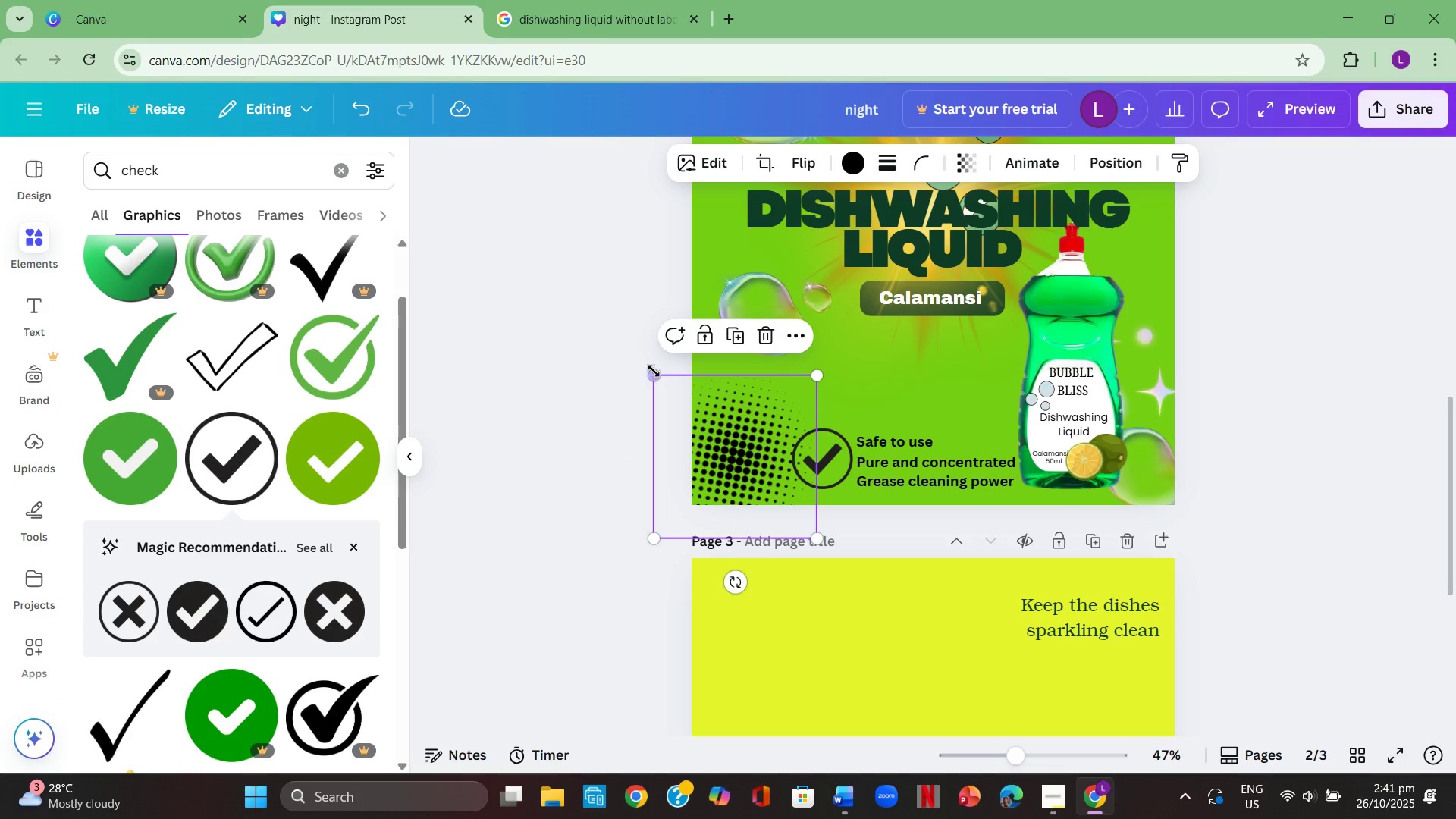 
left_click_drag(start_coordinate=[654, 371], to_coordinate=[651, 361])
 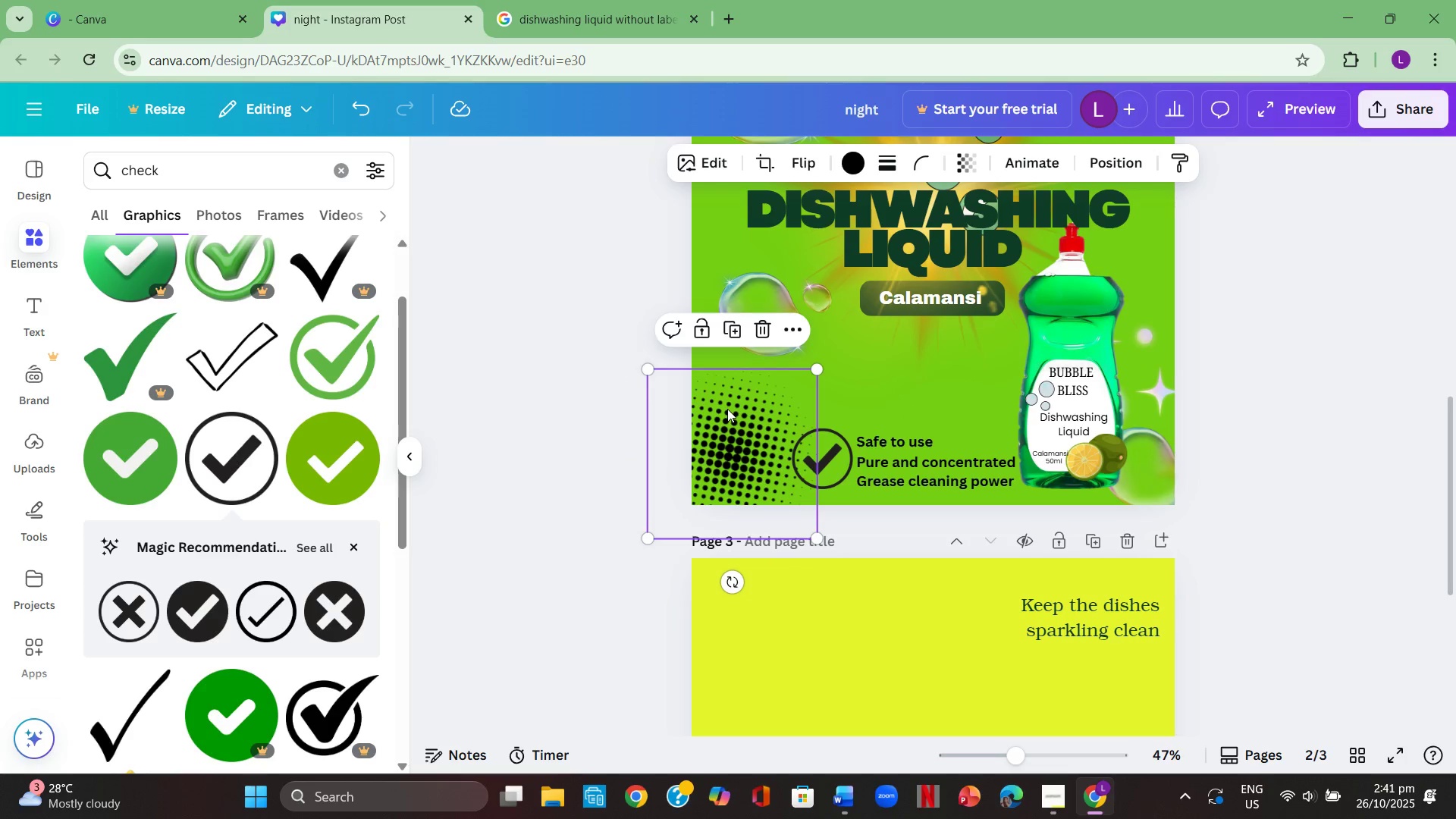 
left_click_drag(start_coordinate=[727, 409], to_coordinate=[739, 412])
 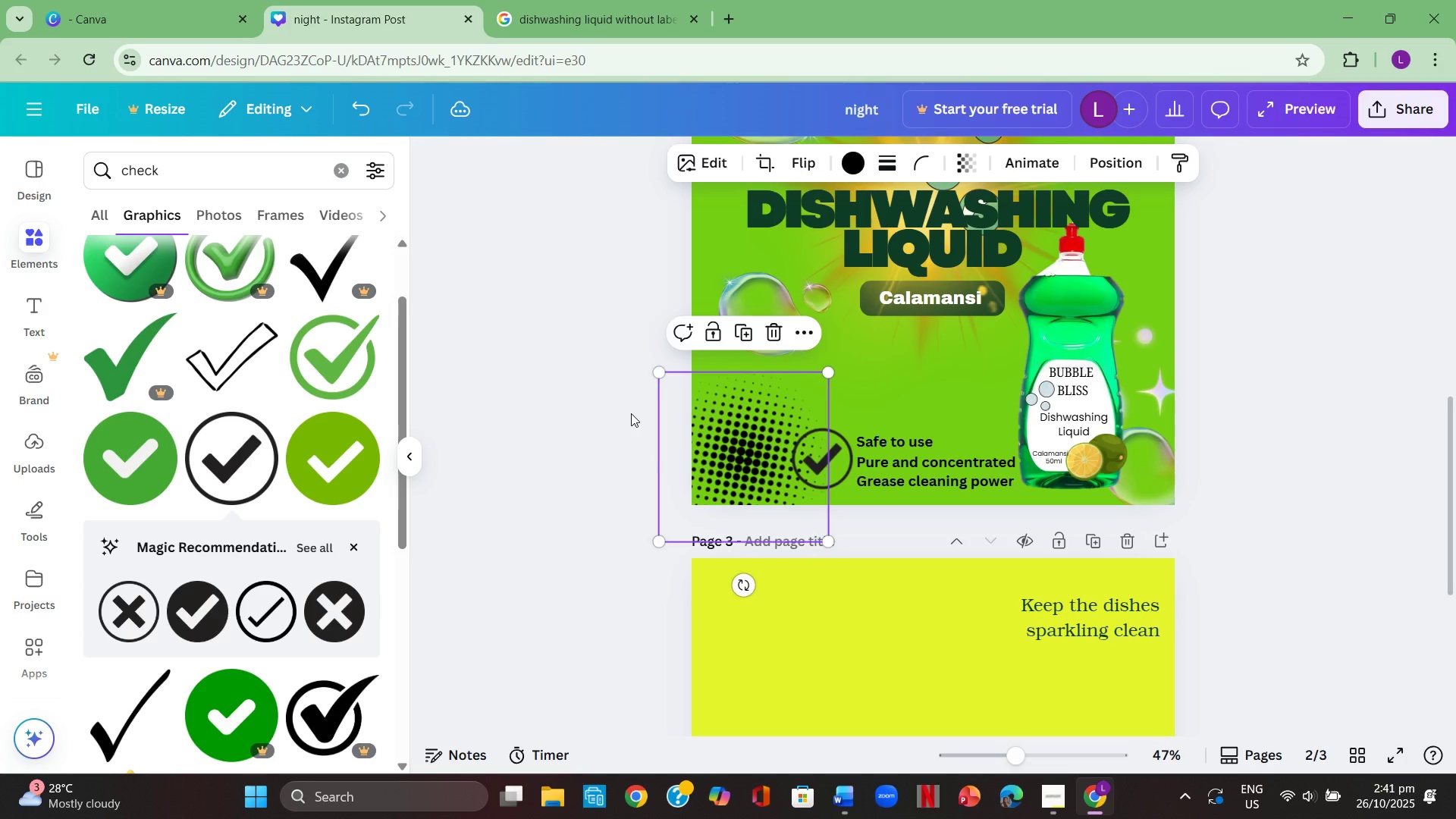 
left_click([631, 413])
 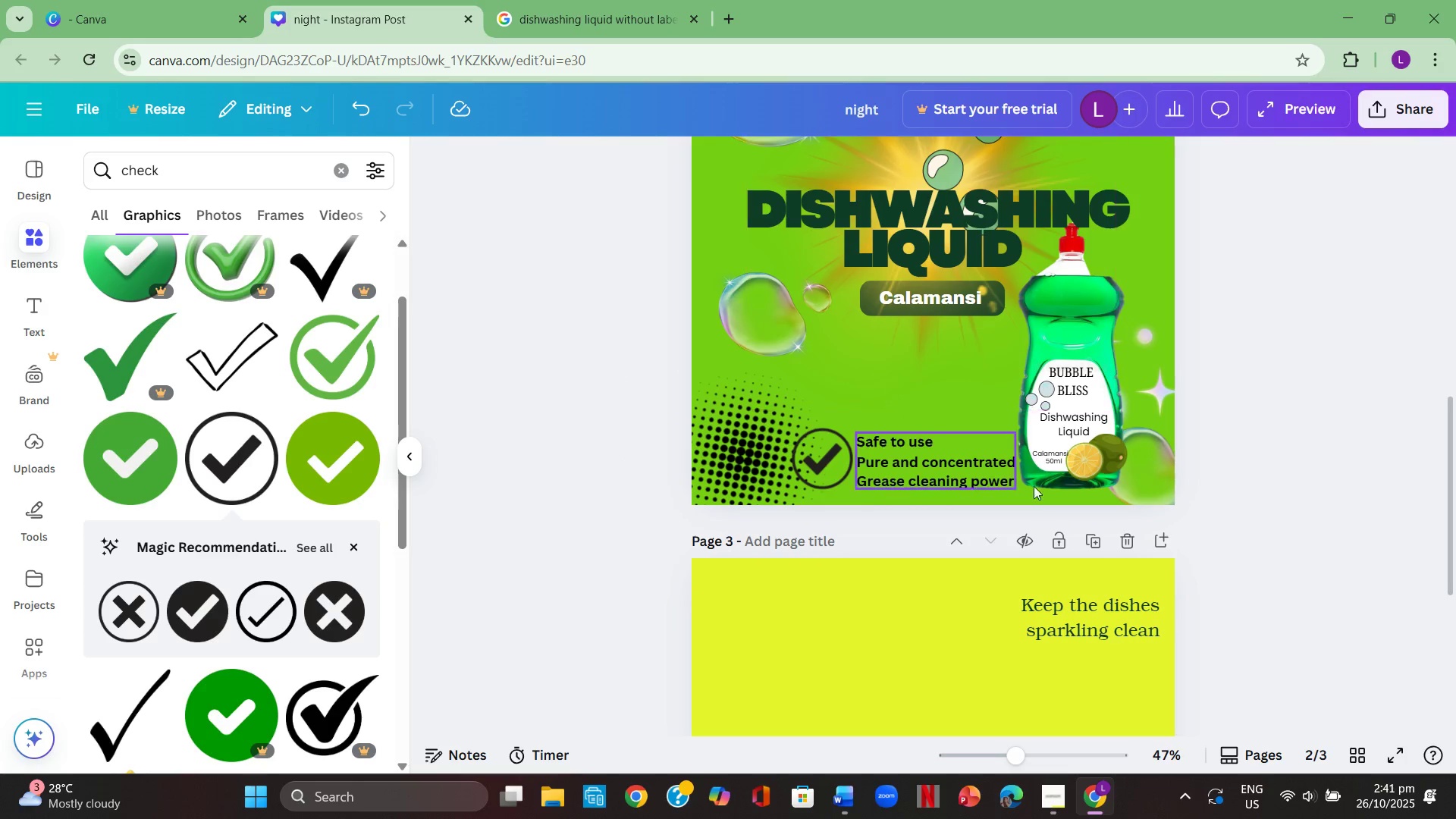 
scroll: coordinate [1041, 492], scroll_direction: up, amount: 2.0
 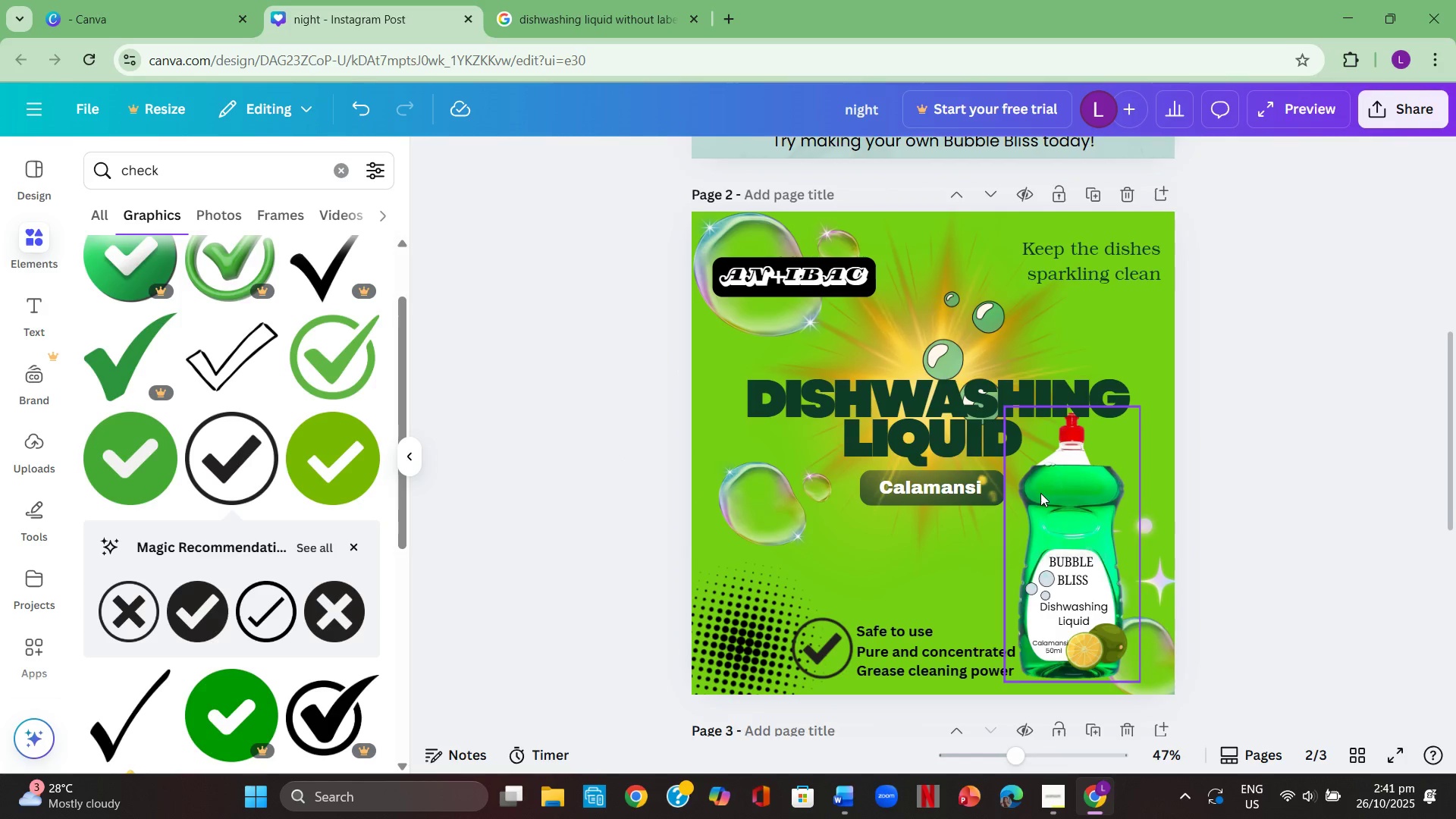 
scroll: coordinate [1040, 493], scroll_direction: down, amount: 5.0
 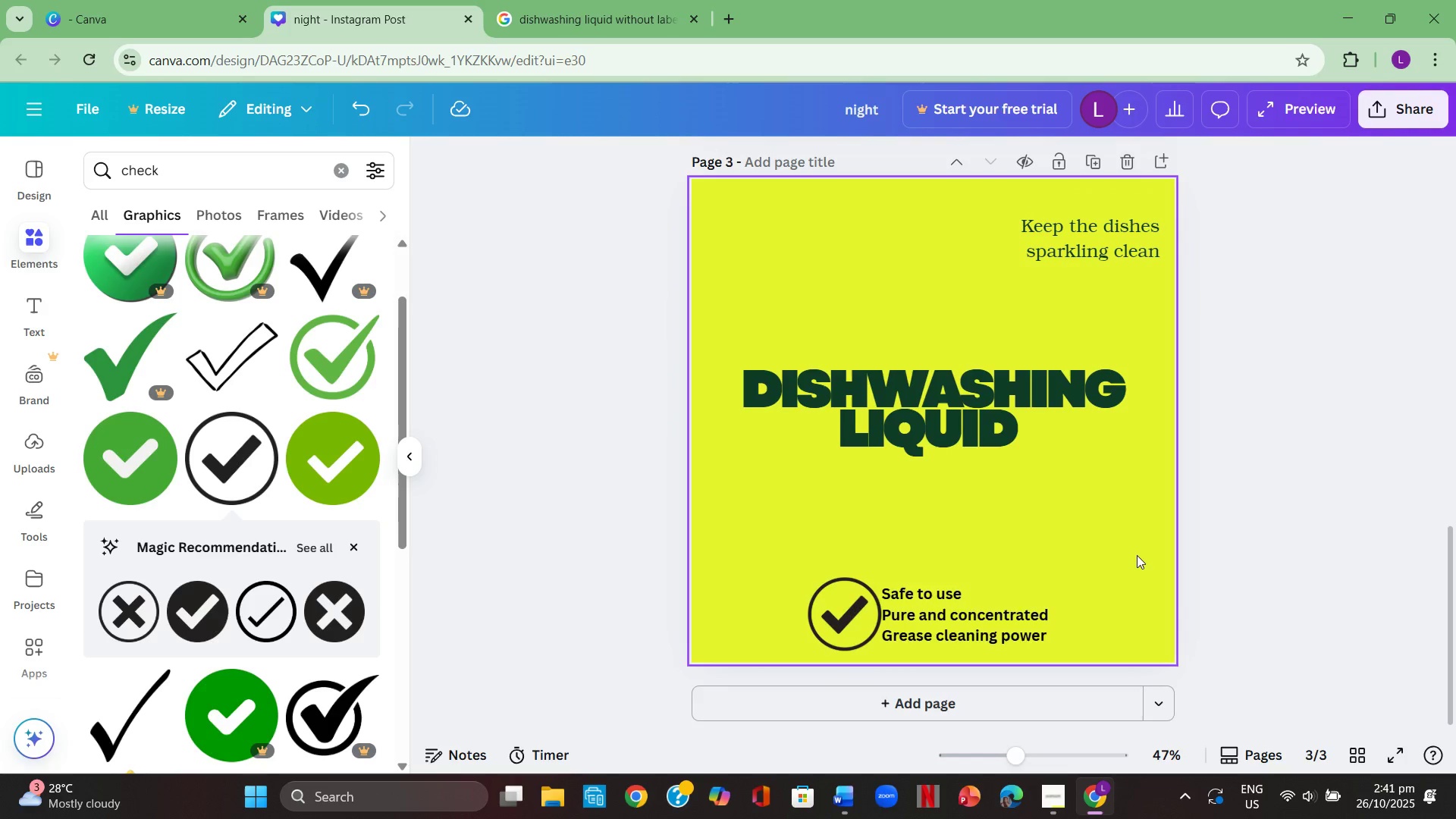 
scroll: coordinate [1144, 570], scroll_direction: up, amount: 2.0
 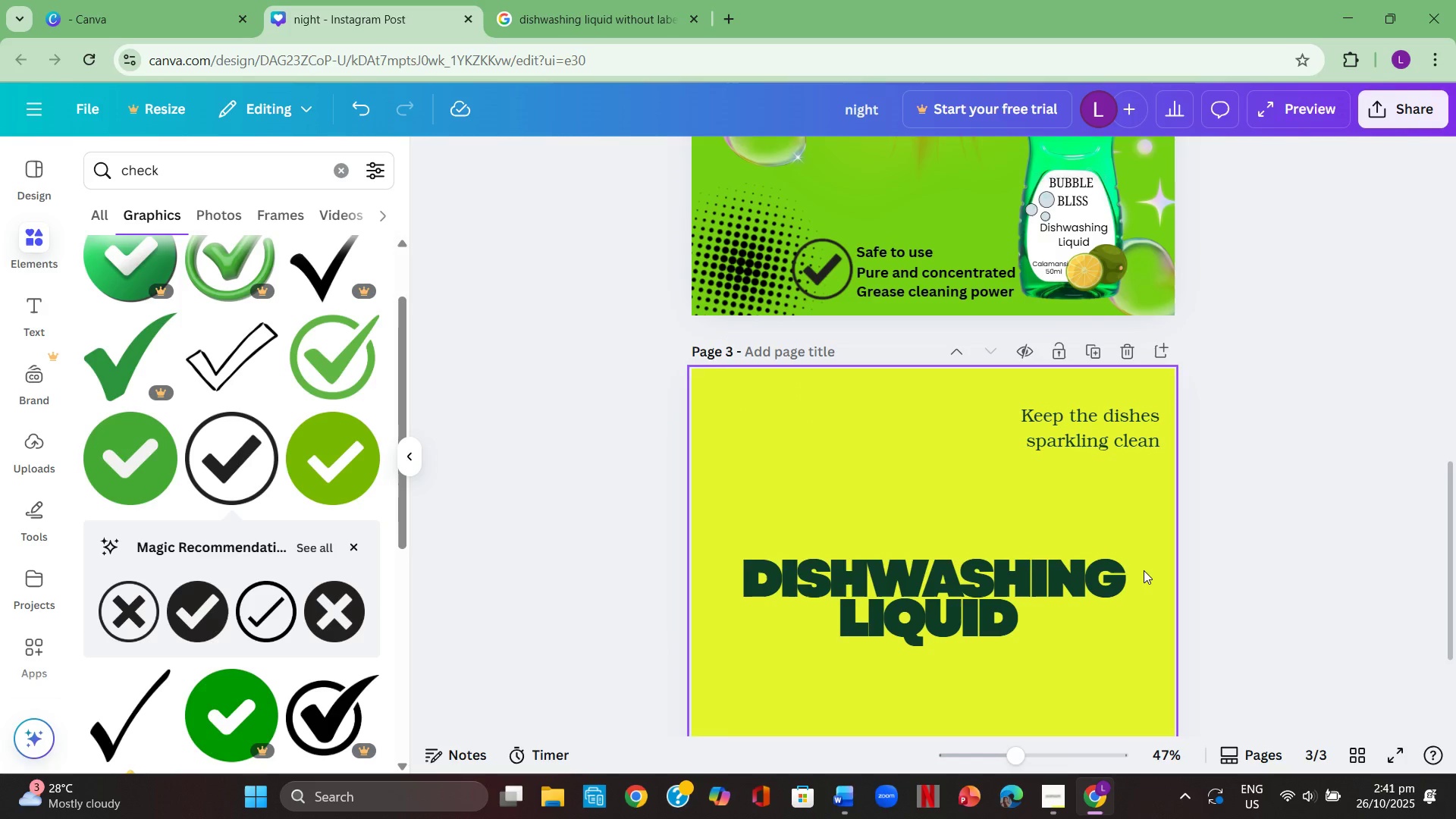 
scroll: coordinate [1144, 570], scroll_direction: down, amount: 3.0
 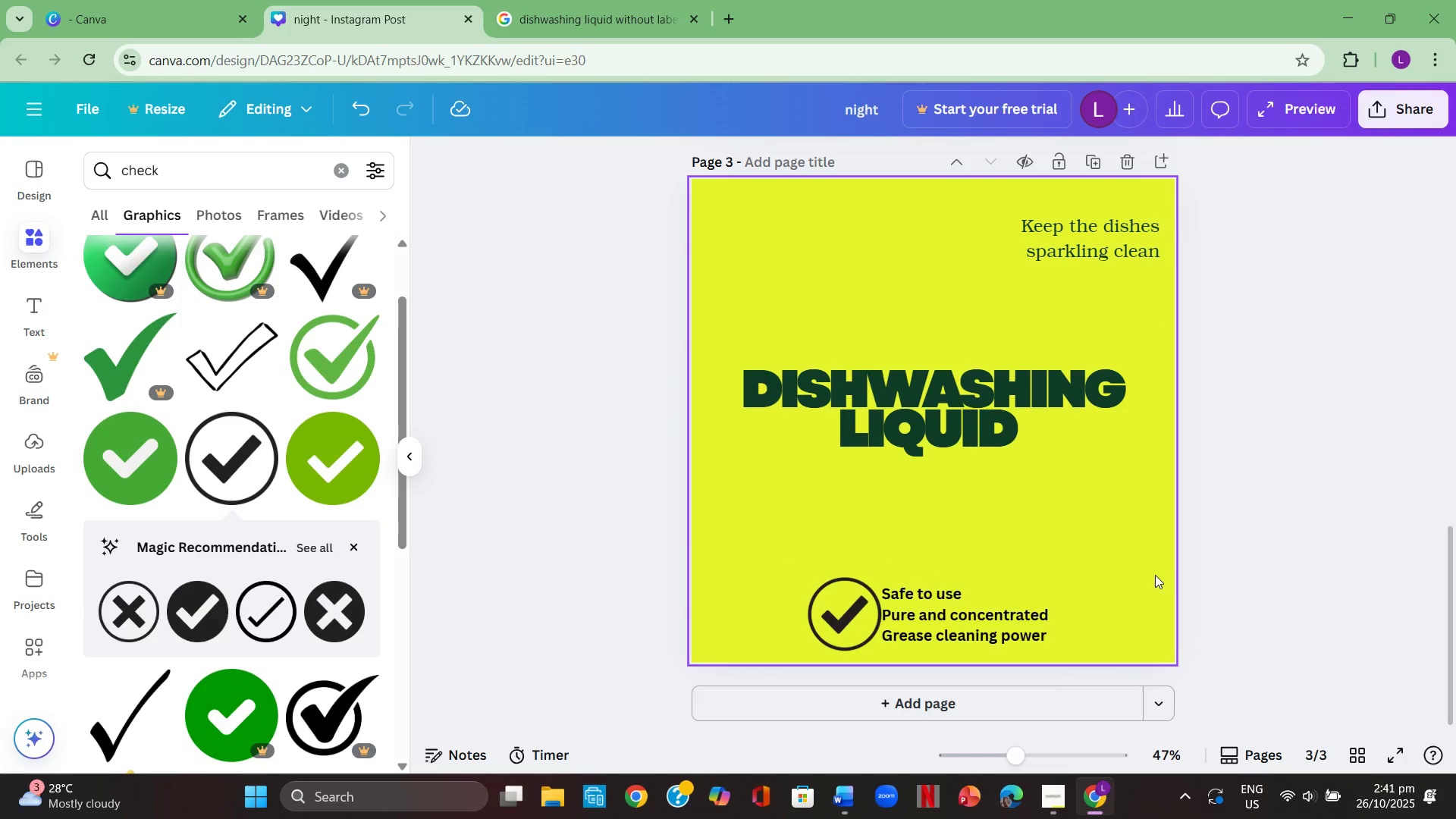 
wait(5.7)
 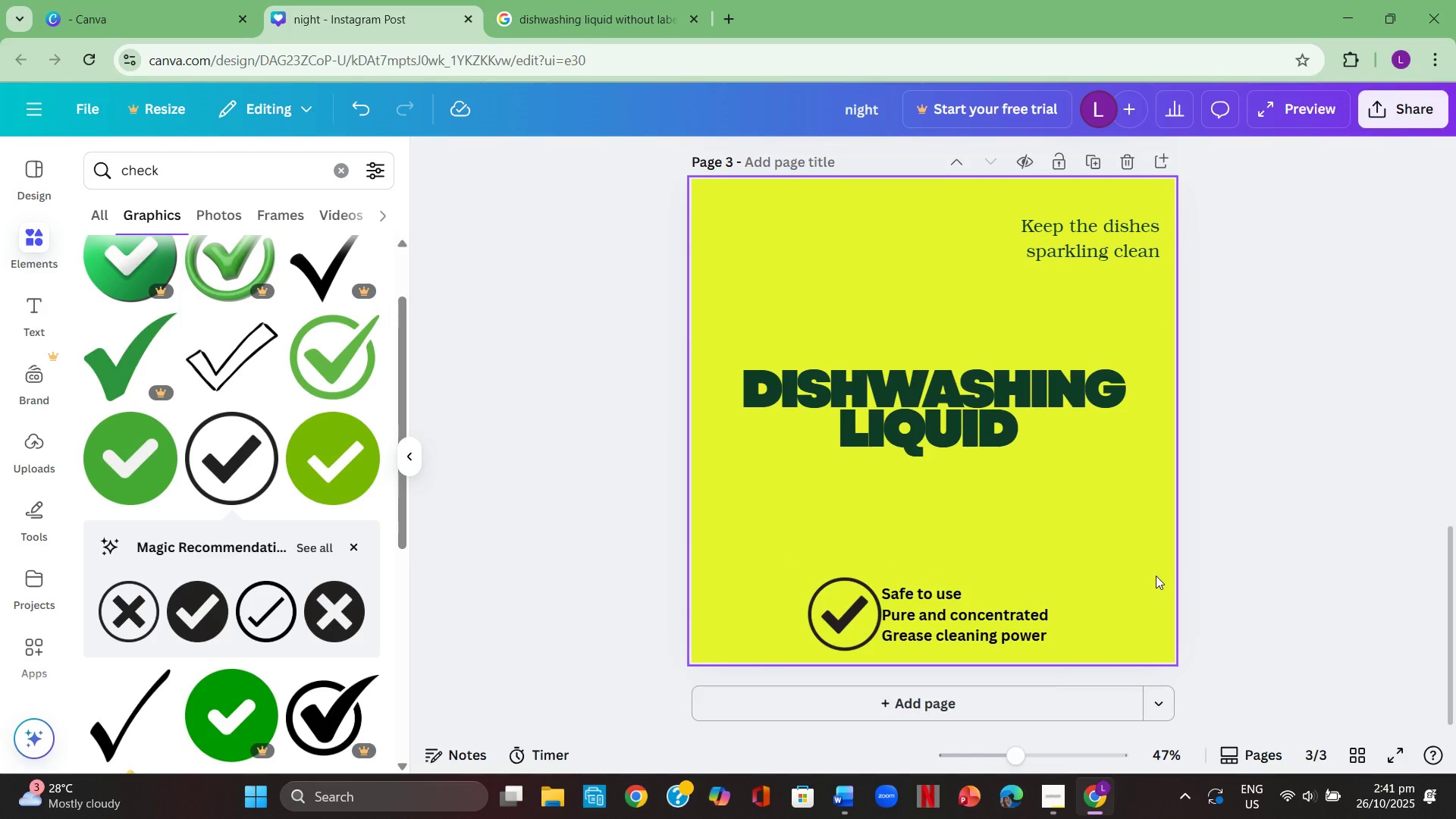 
scroll: coordinate [1157, 564], scroll_direction: up, amount: 5.0
 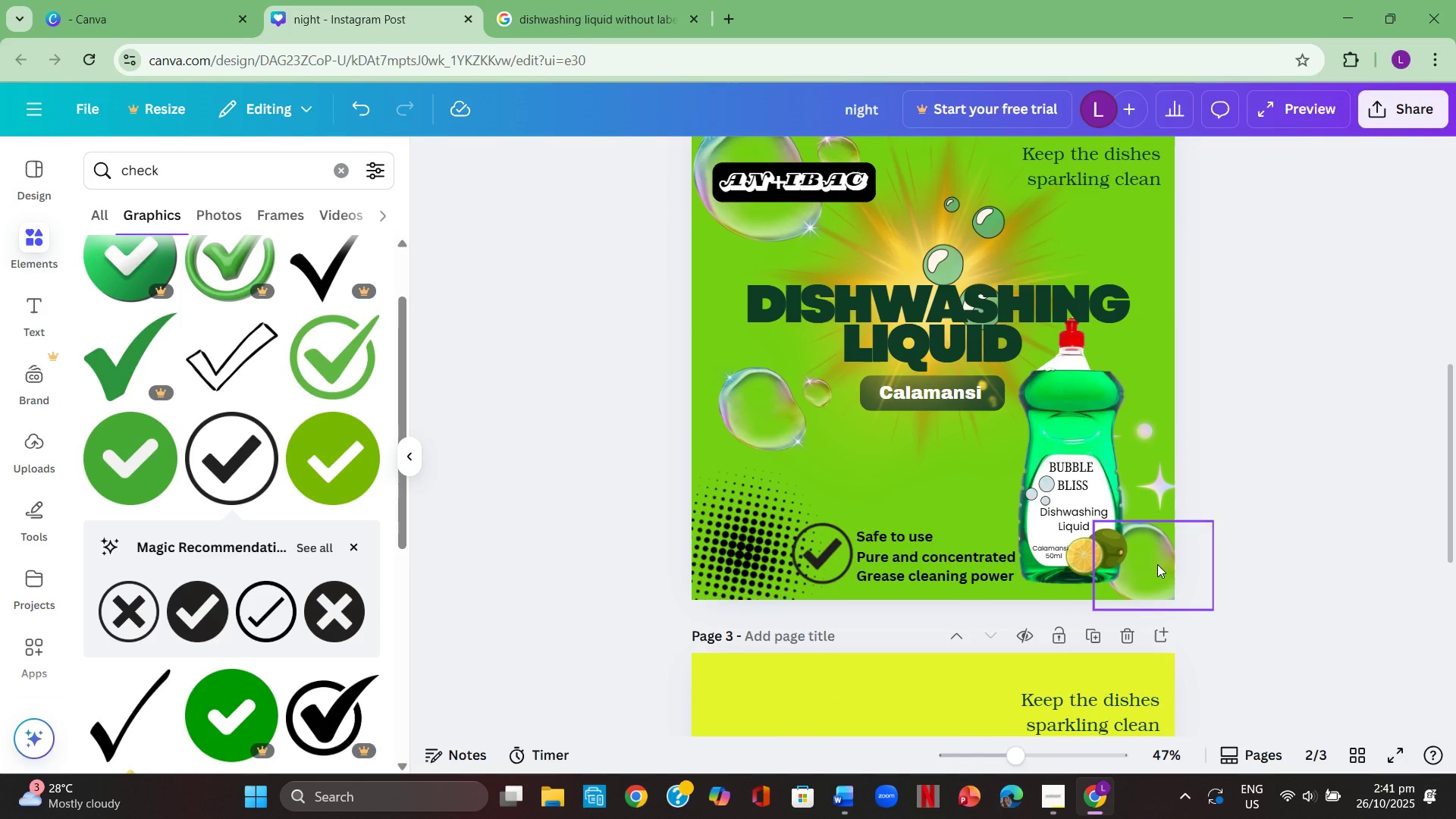 
scroll: coordinate [1157, 564], scroll_direction: down, amount: 2.0
 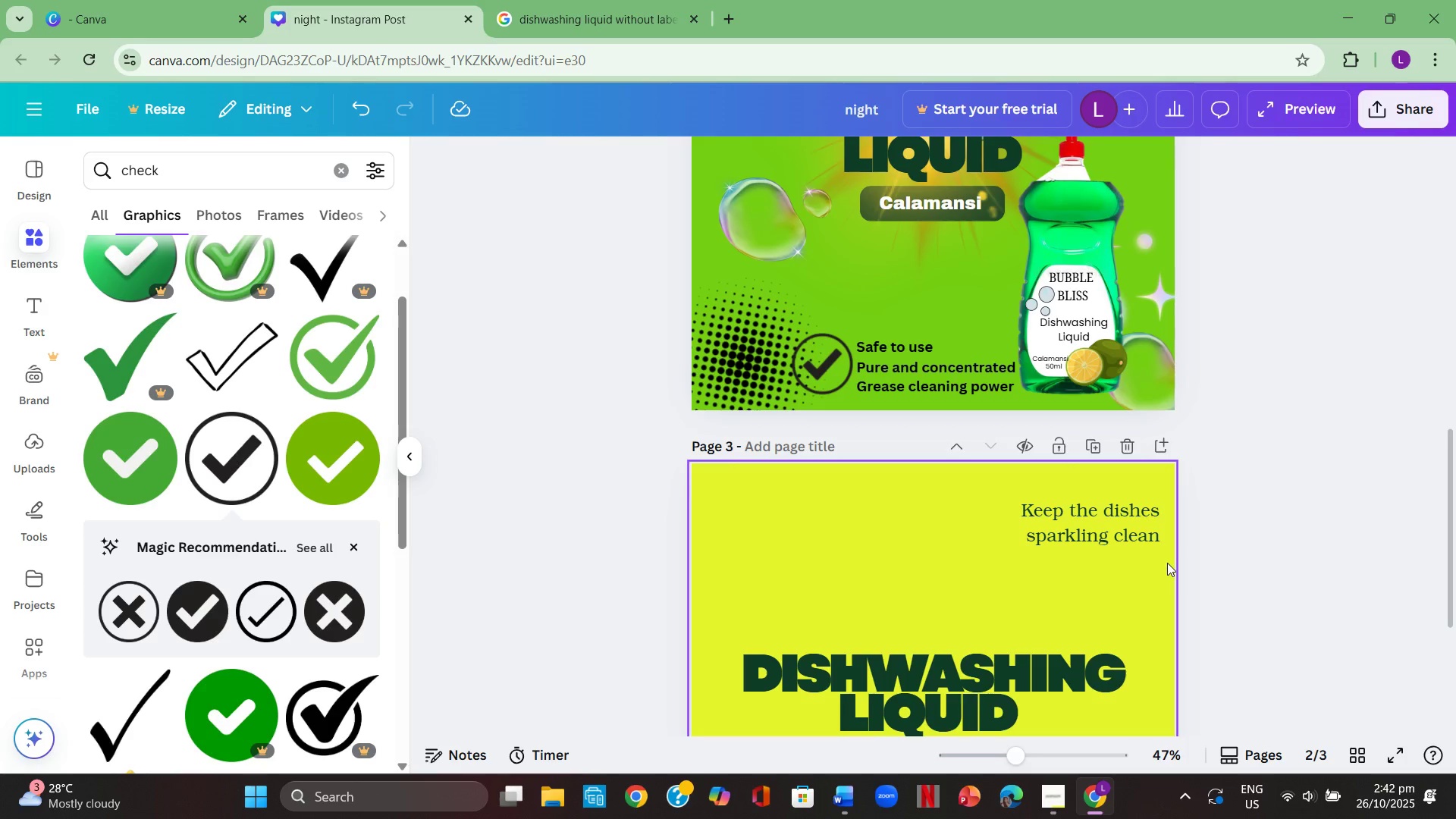 
wait(49.74)
 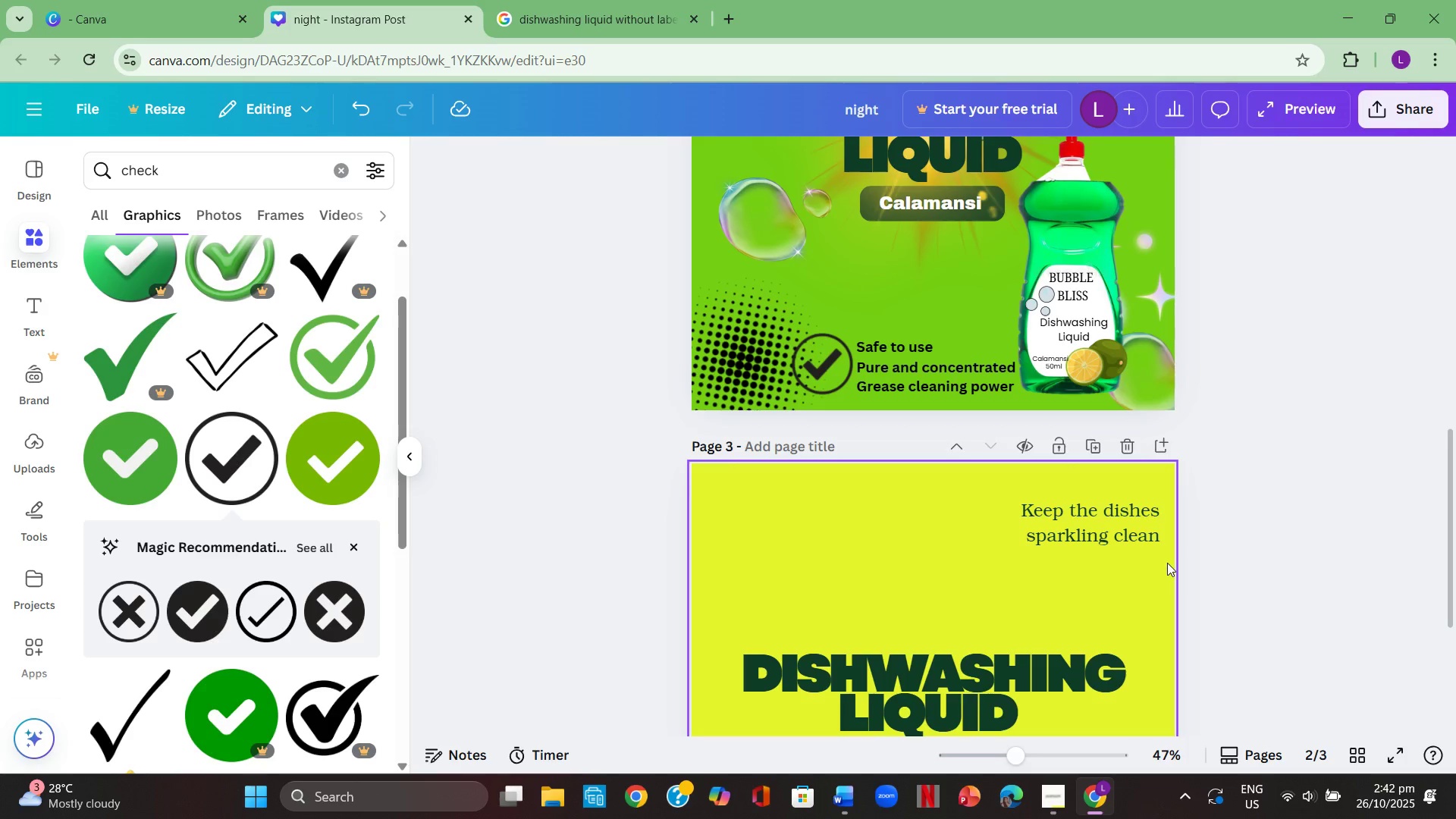 
scroll: coordinate [1224, 531], scroll_direction: down, amount: 5.0
 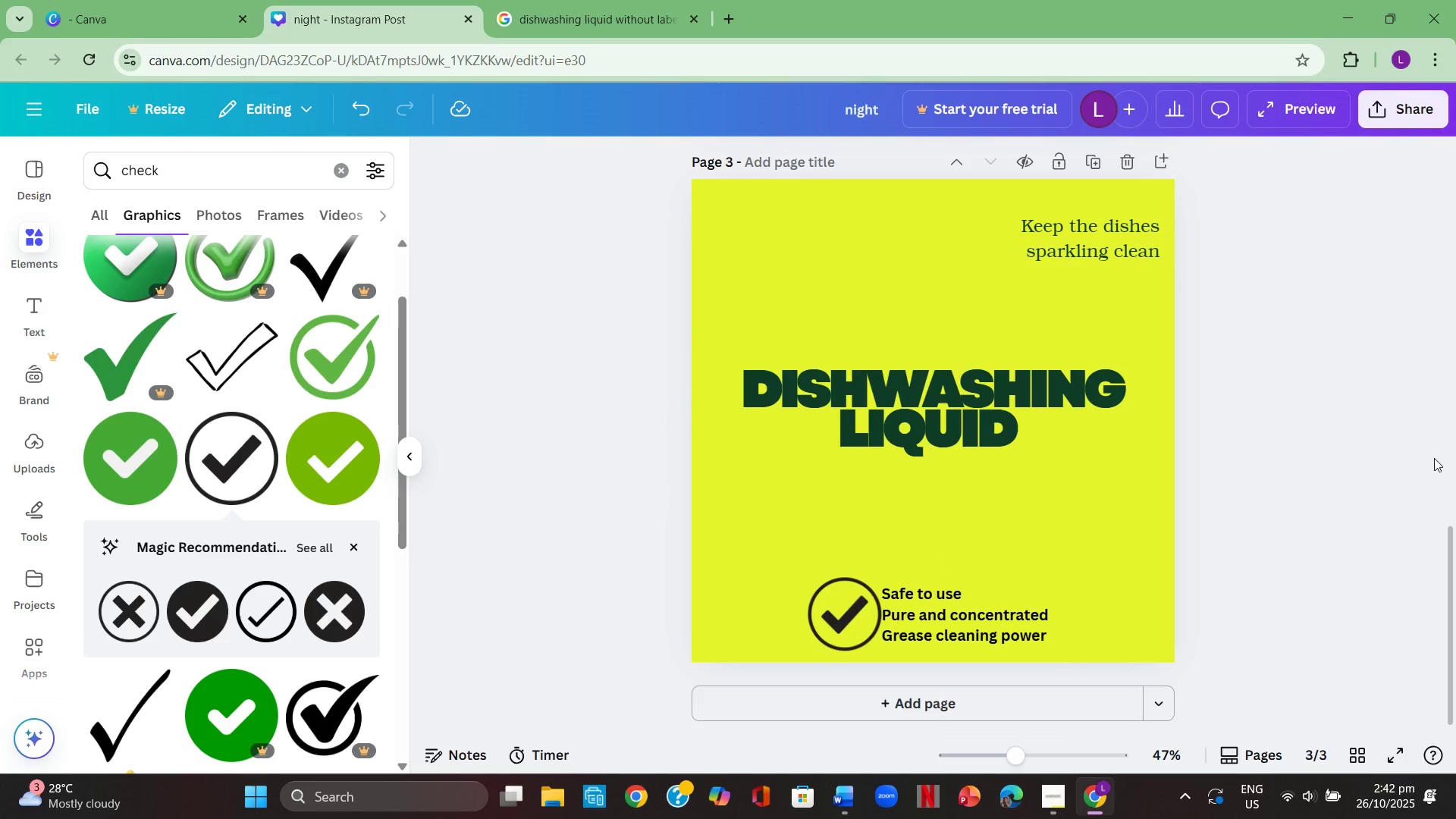 
left_click([1434, 458])
 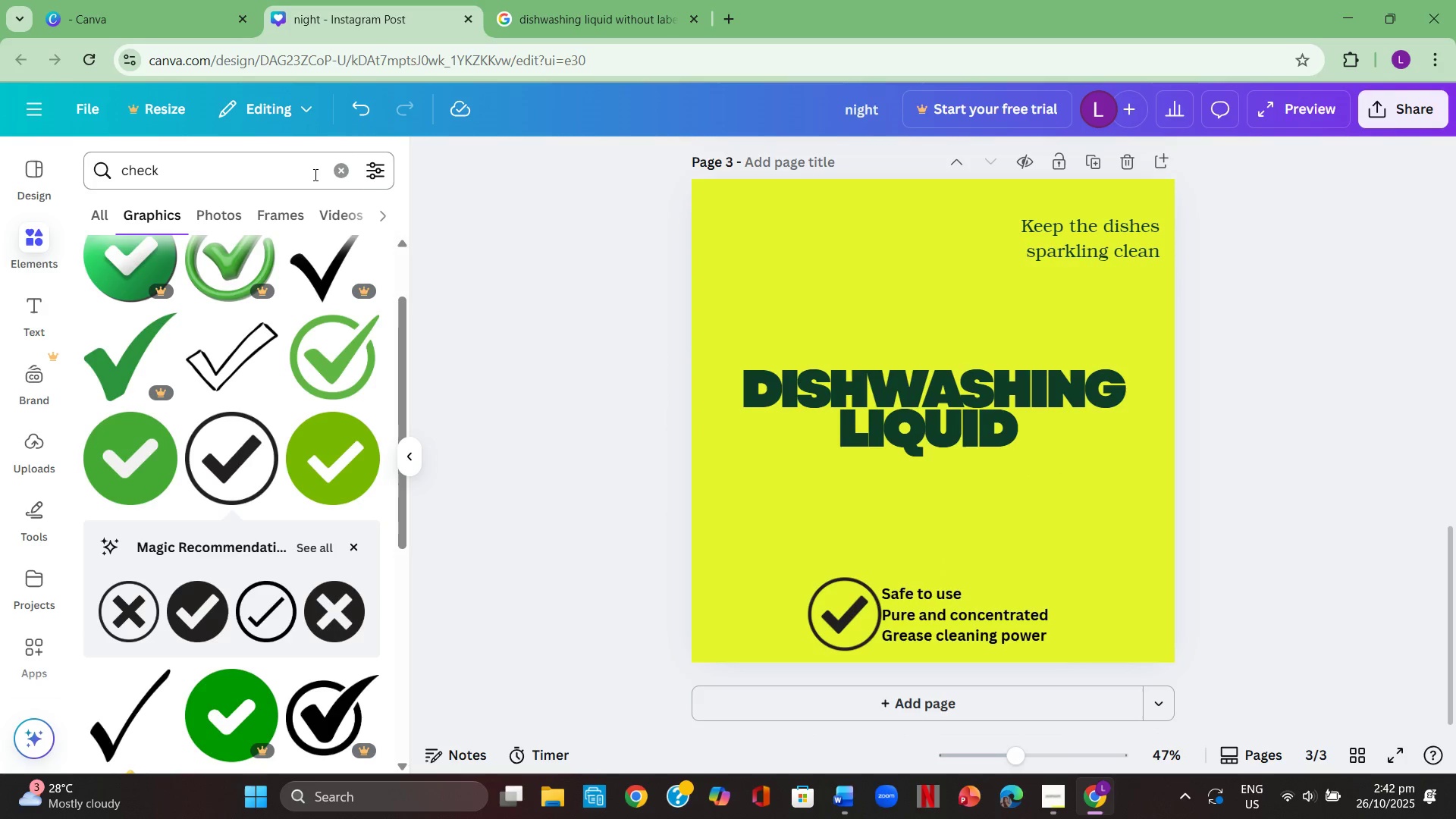 
left_click([356, 174])
 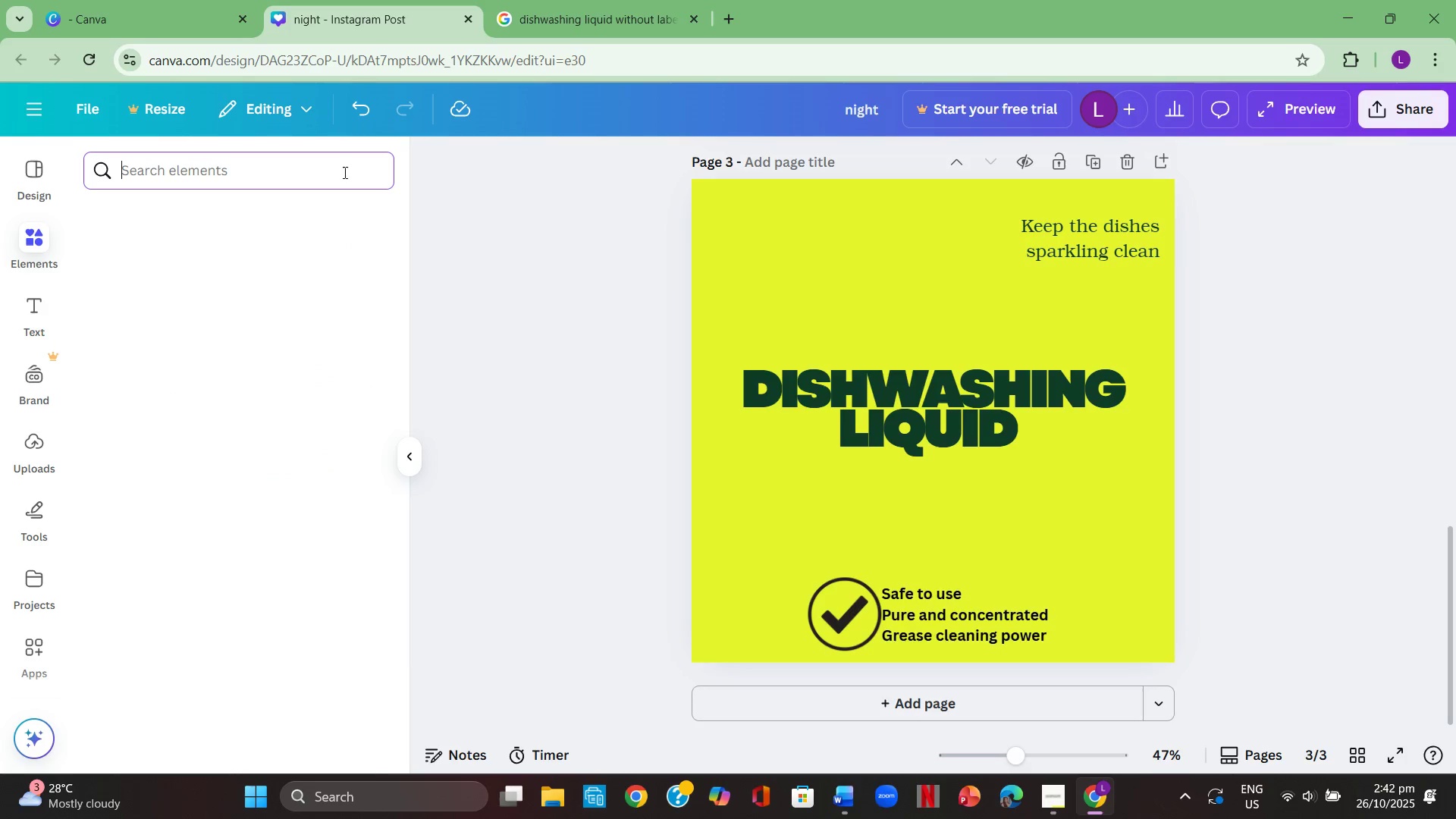 
left_click([344, 172])
 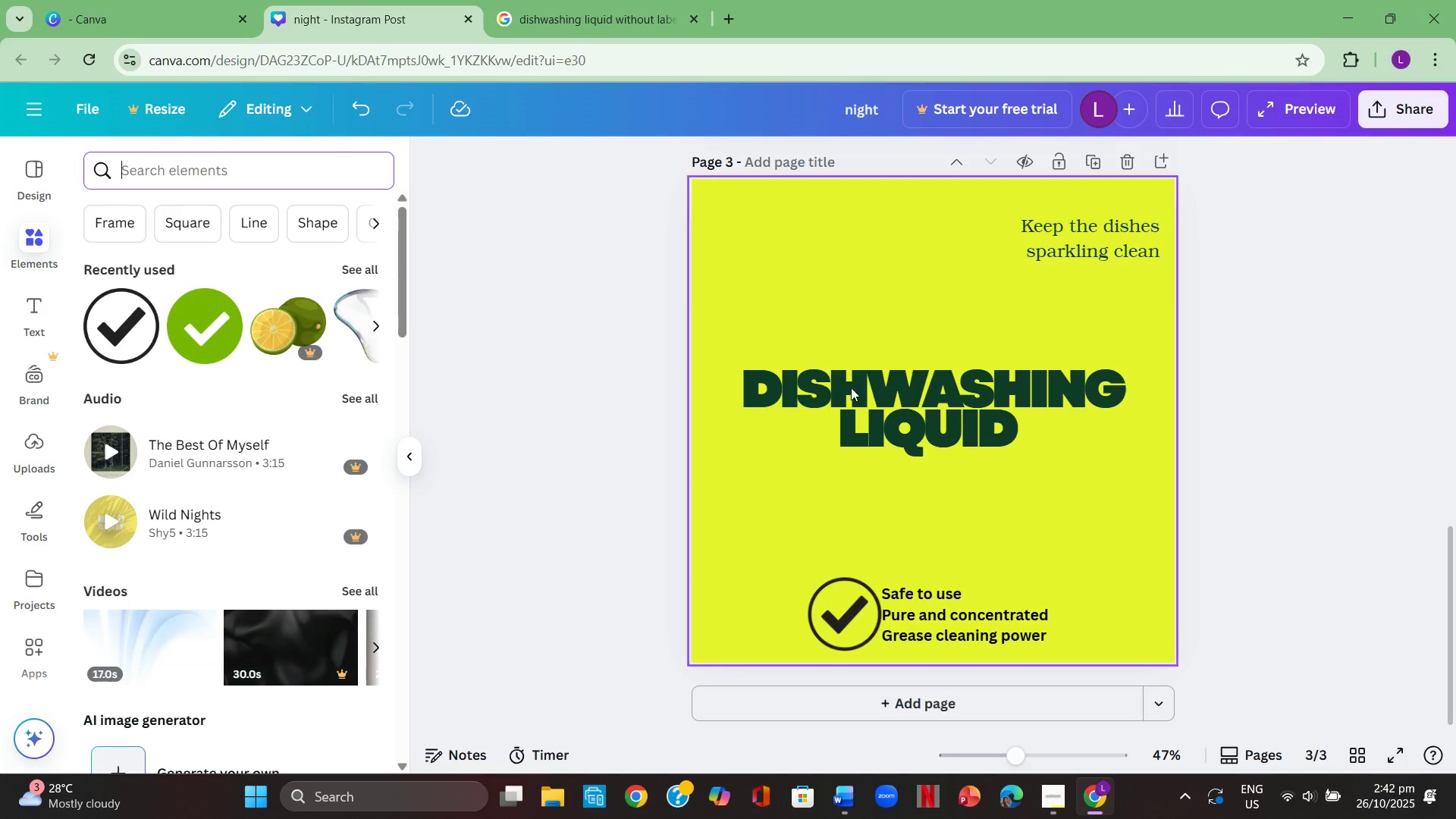 
left_click_drag(start_coordinate=[899, 428], to_coordinate=[901, 410])
 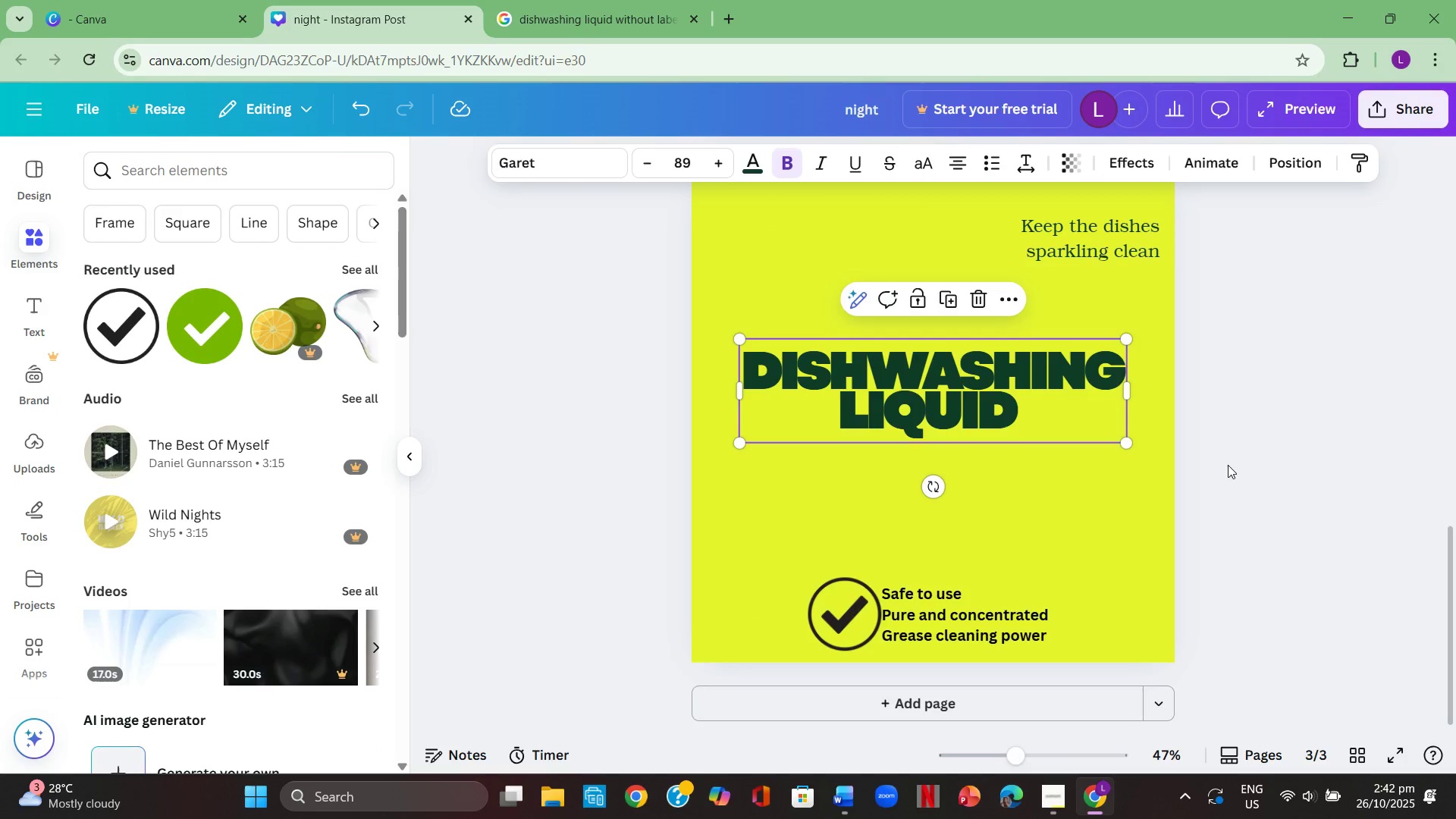 
left_click([1228, 465])
 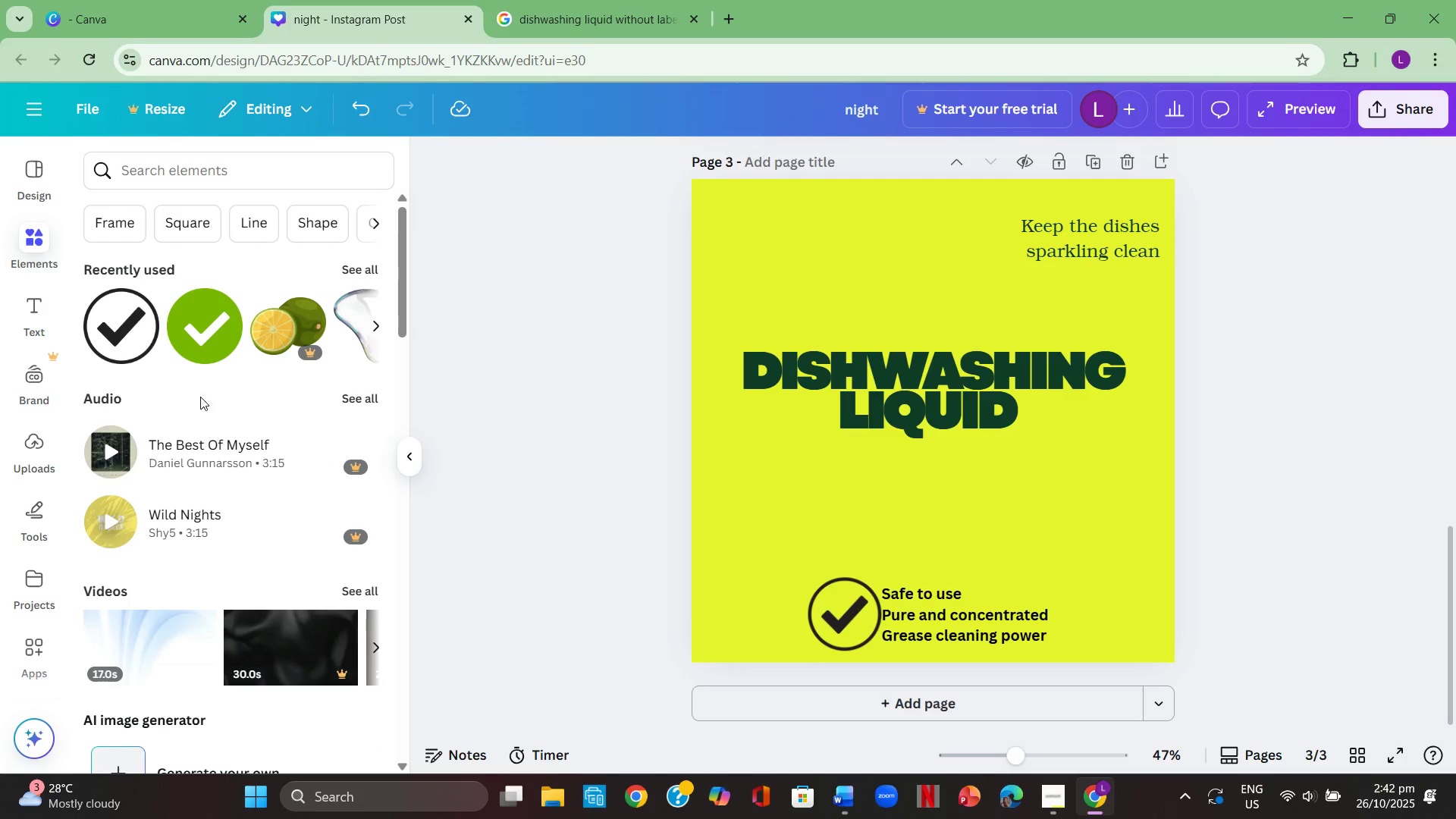 
scroll: coordinate [218, 413], scroll_direction: up, amount: 1.0
 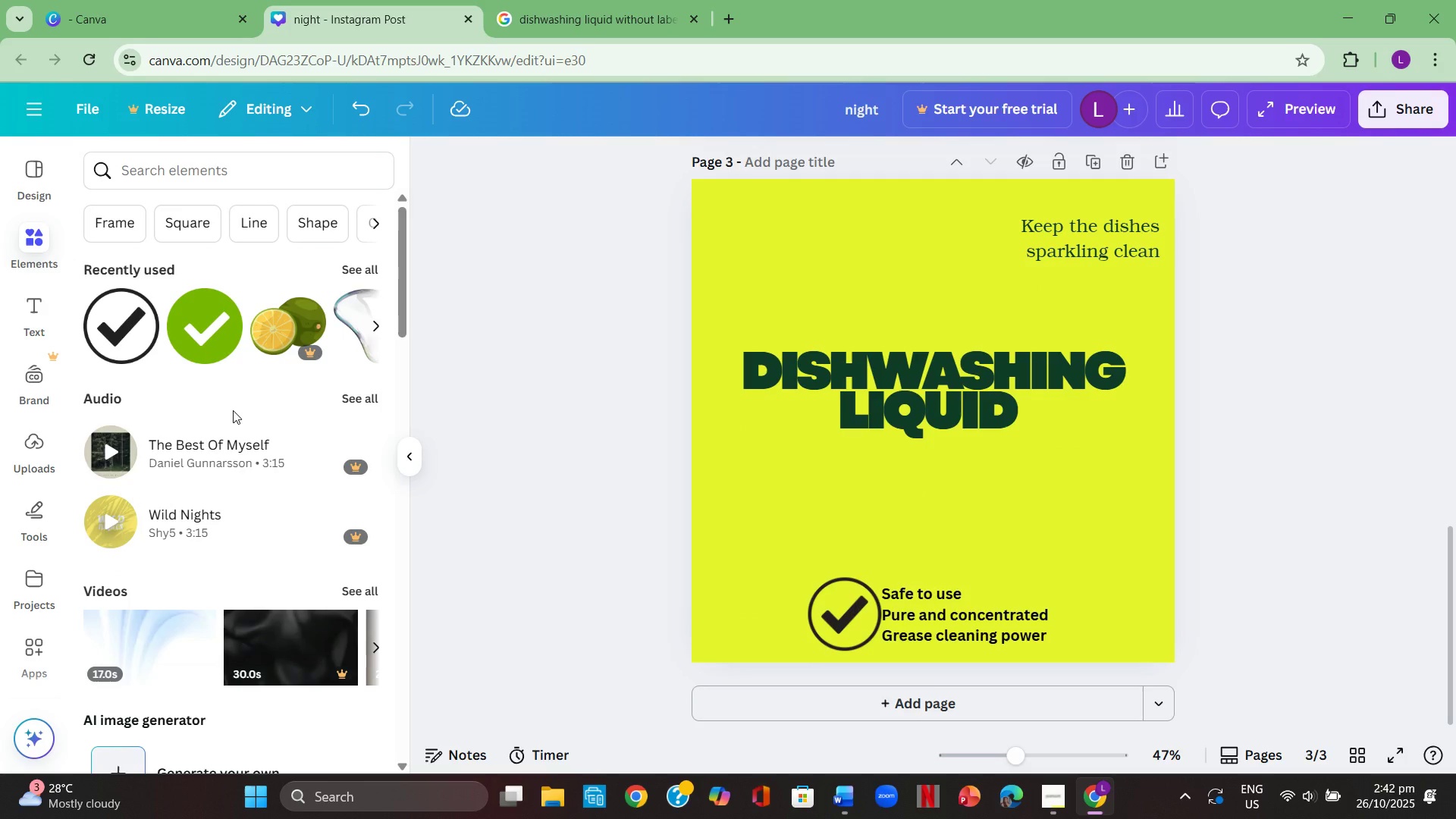 
mouse_move([241, 346])
 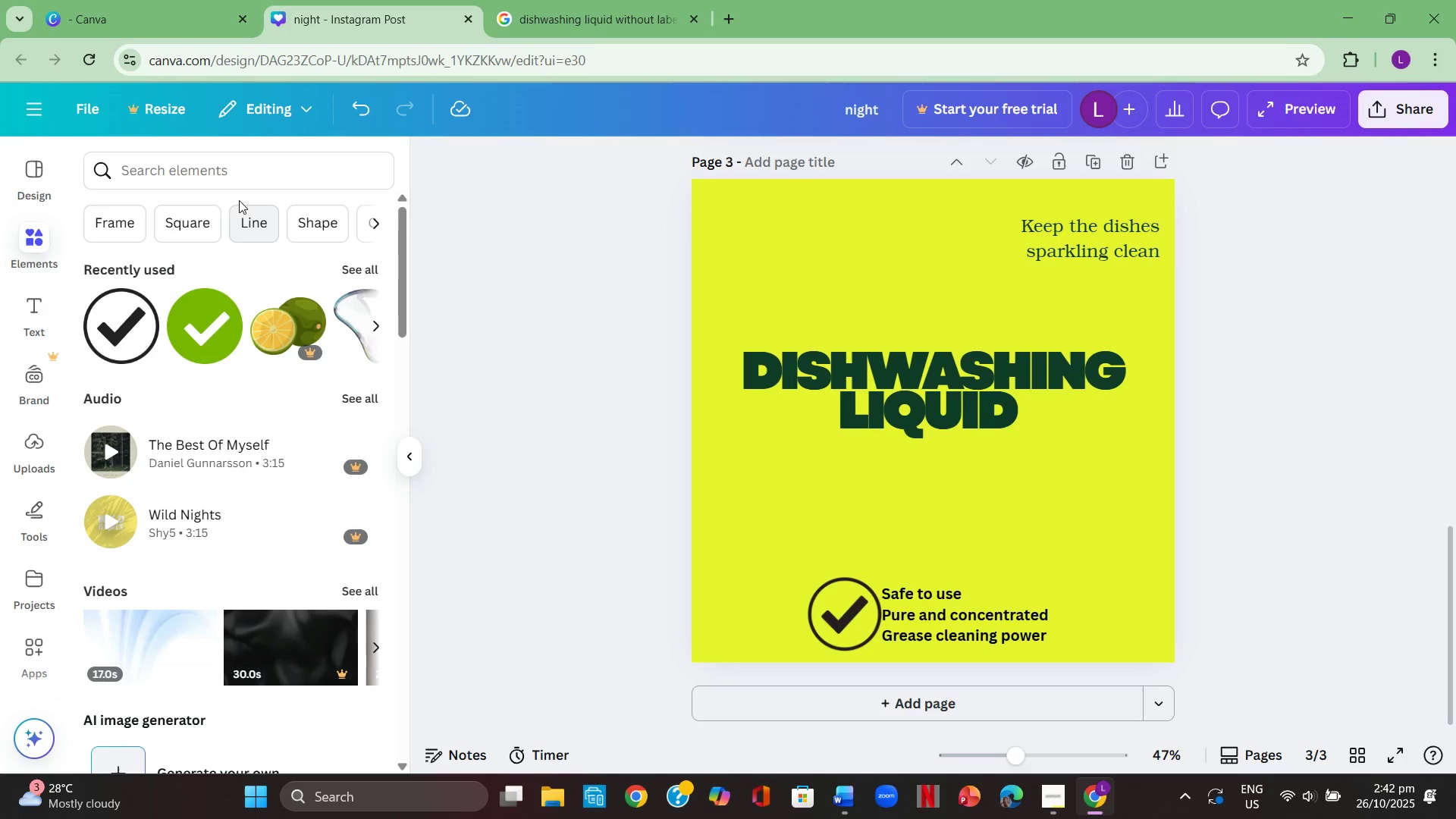 
left_click([243, 171])
 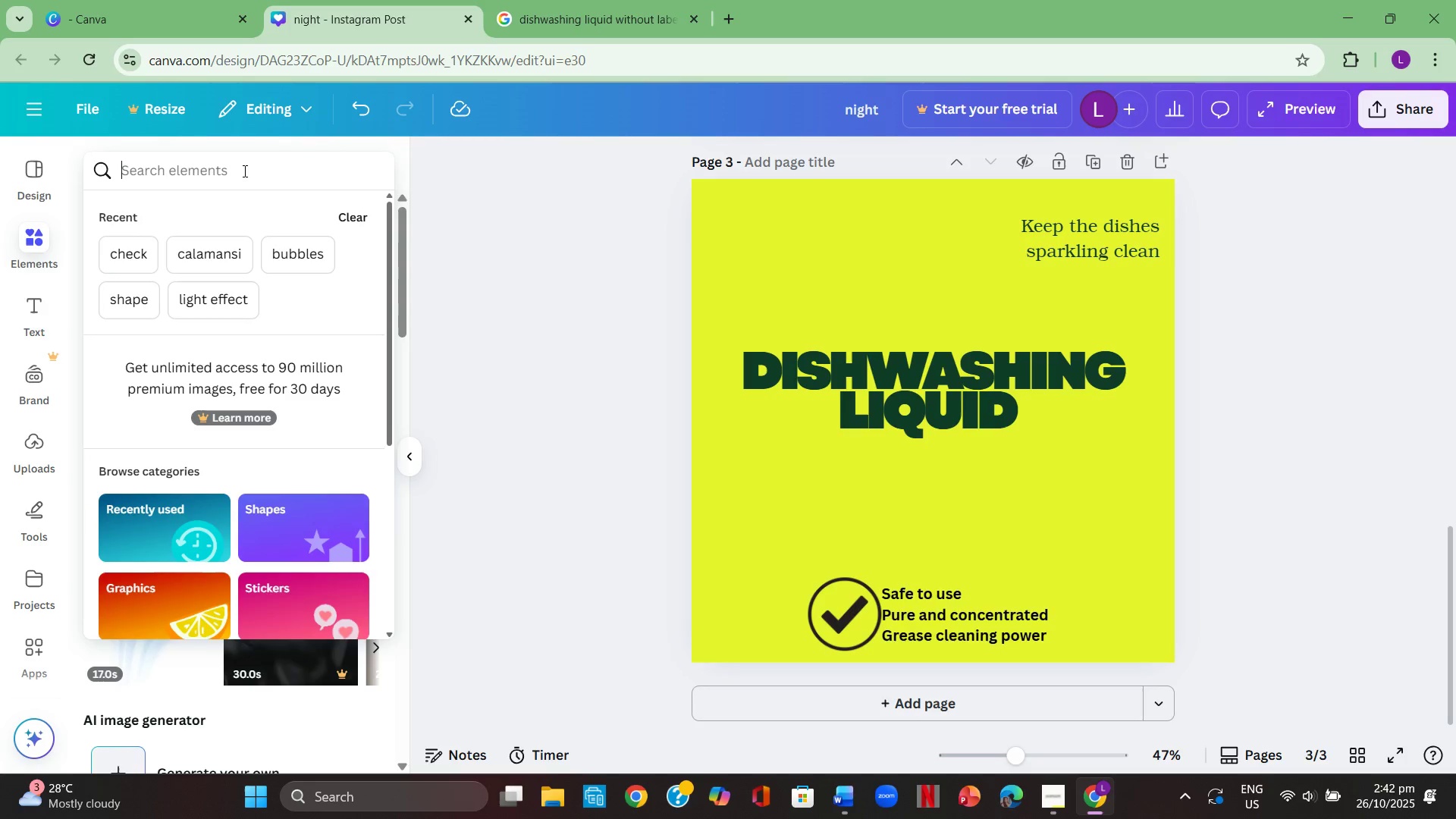 
type(lemon)
 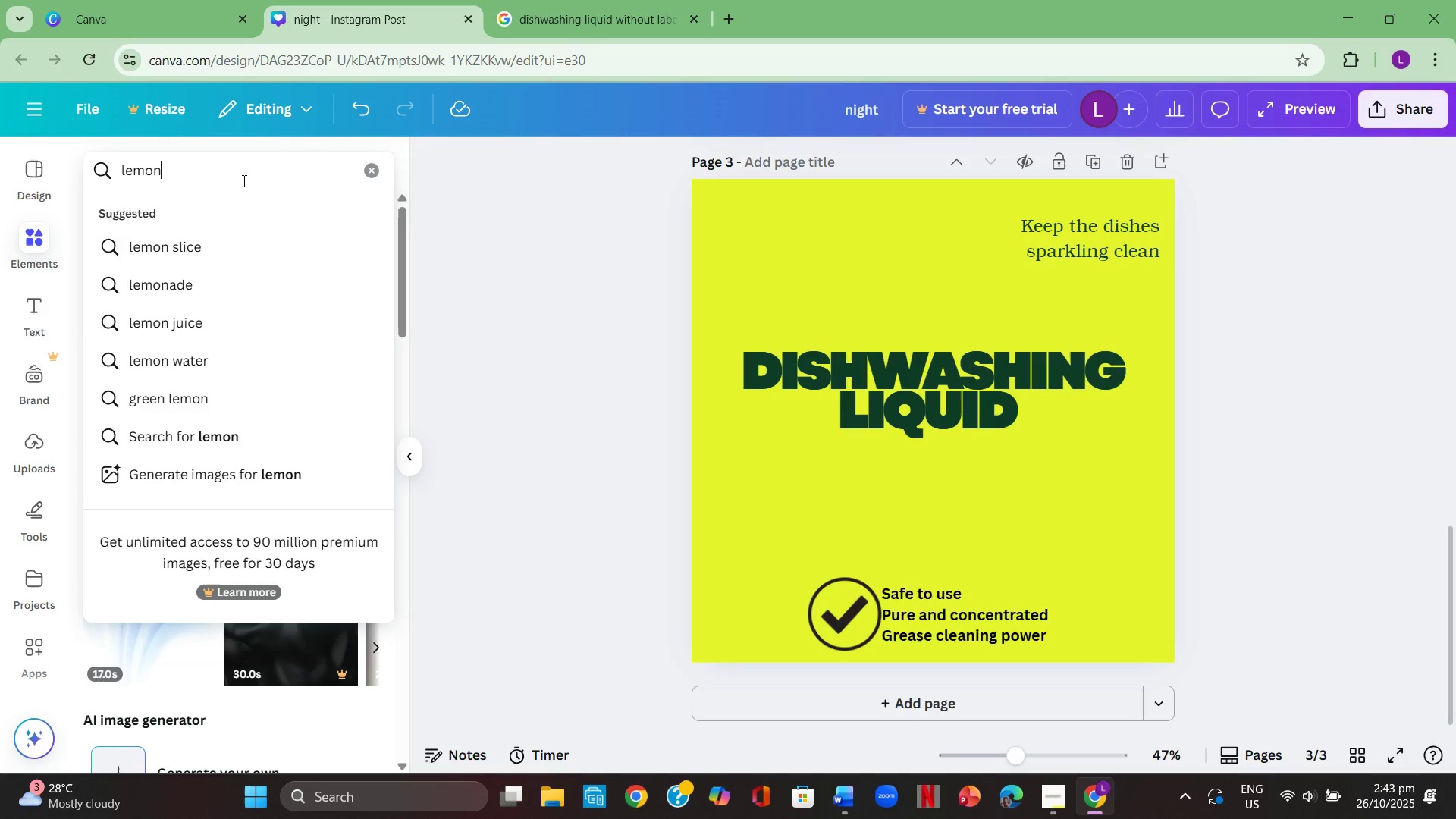 
left_click([250, 256])
 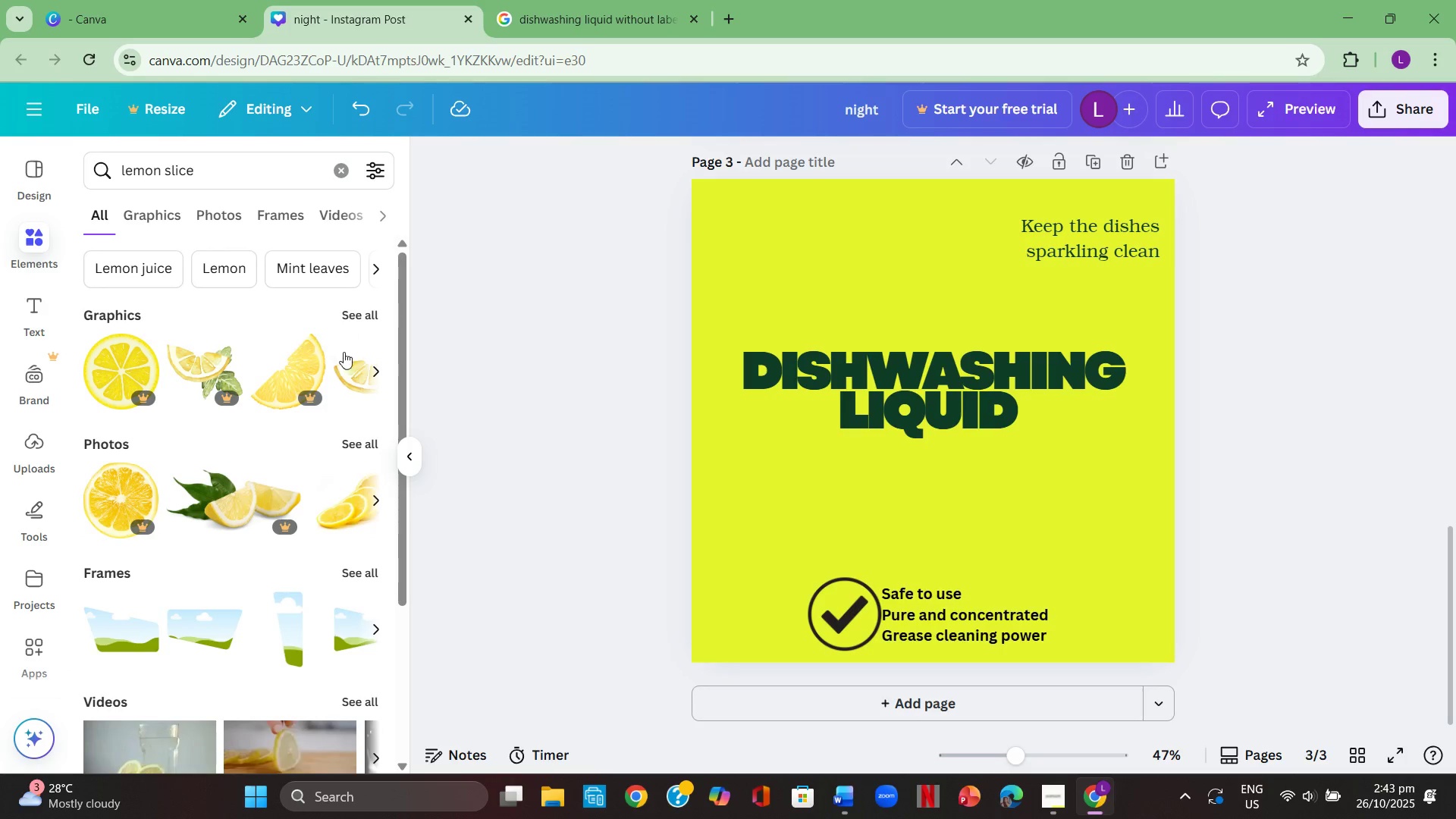 
left_click([360, 316])
 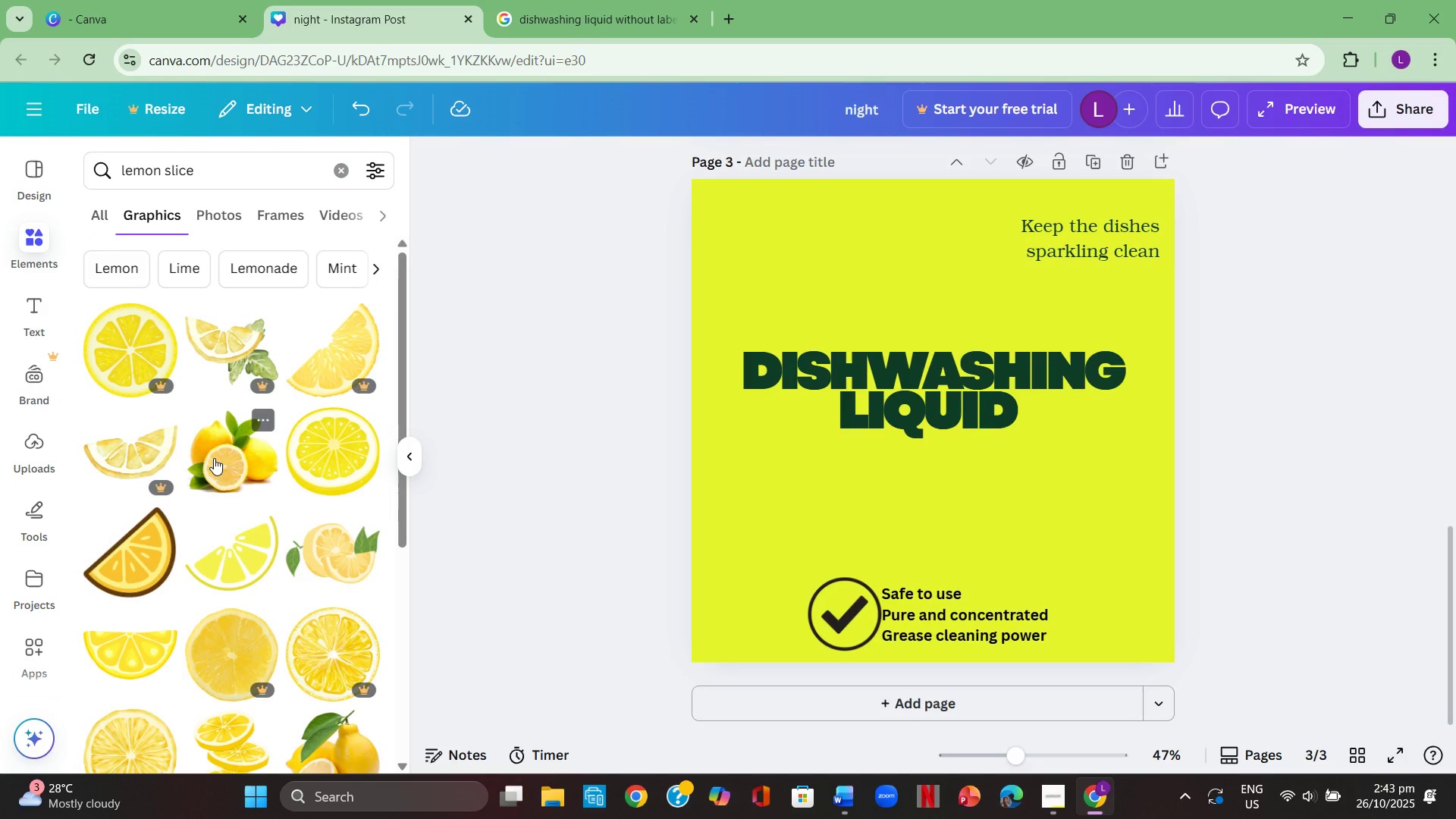 
scroll: coordinate [214, 458], scroll_direction: down, amount: 2.0
 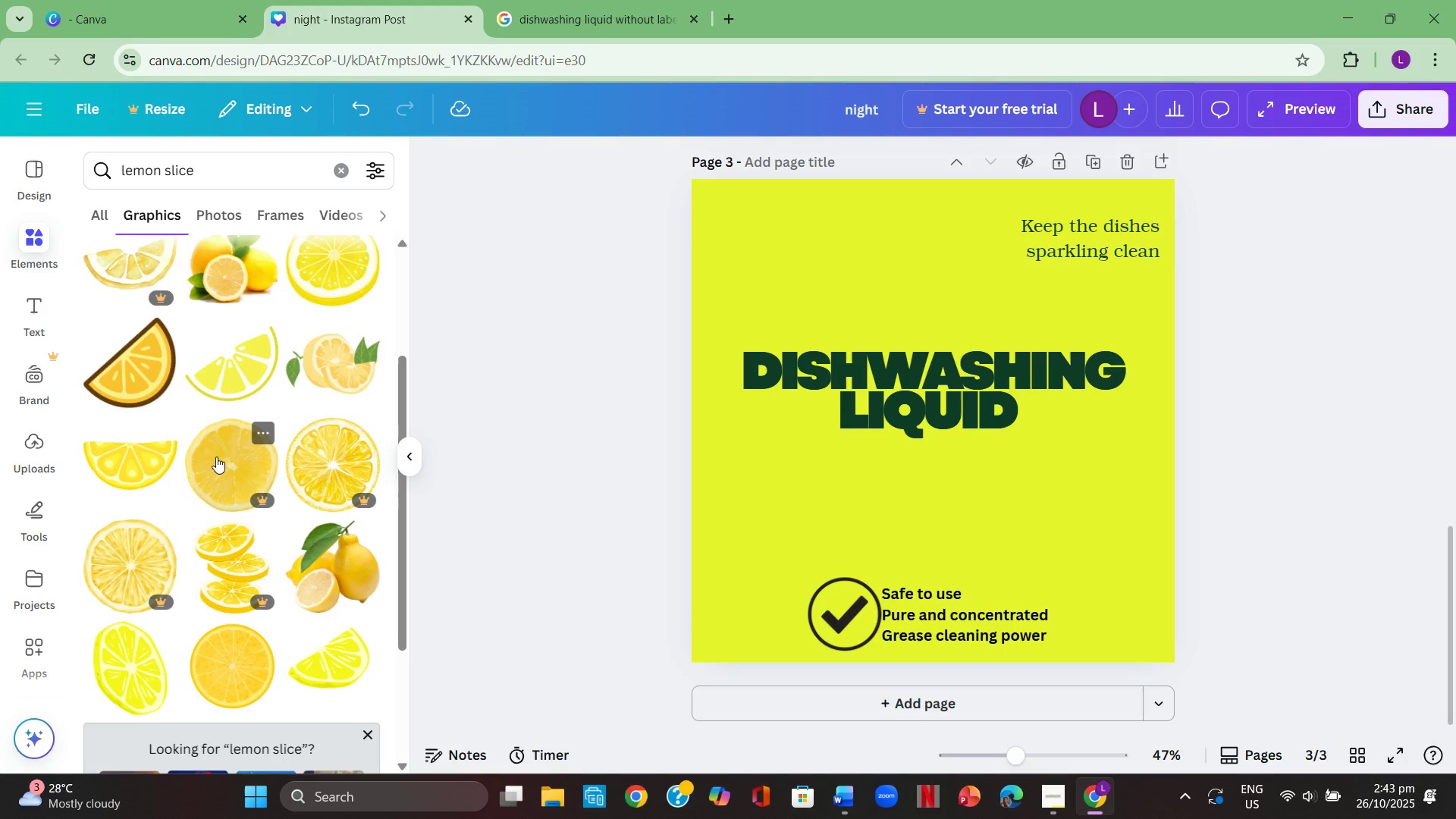 
scroll: coordinate [216, 457], scroll_direction: up, amount: 1.0
 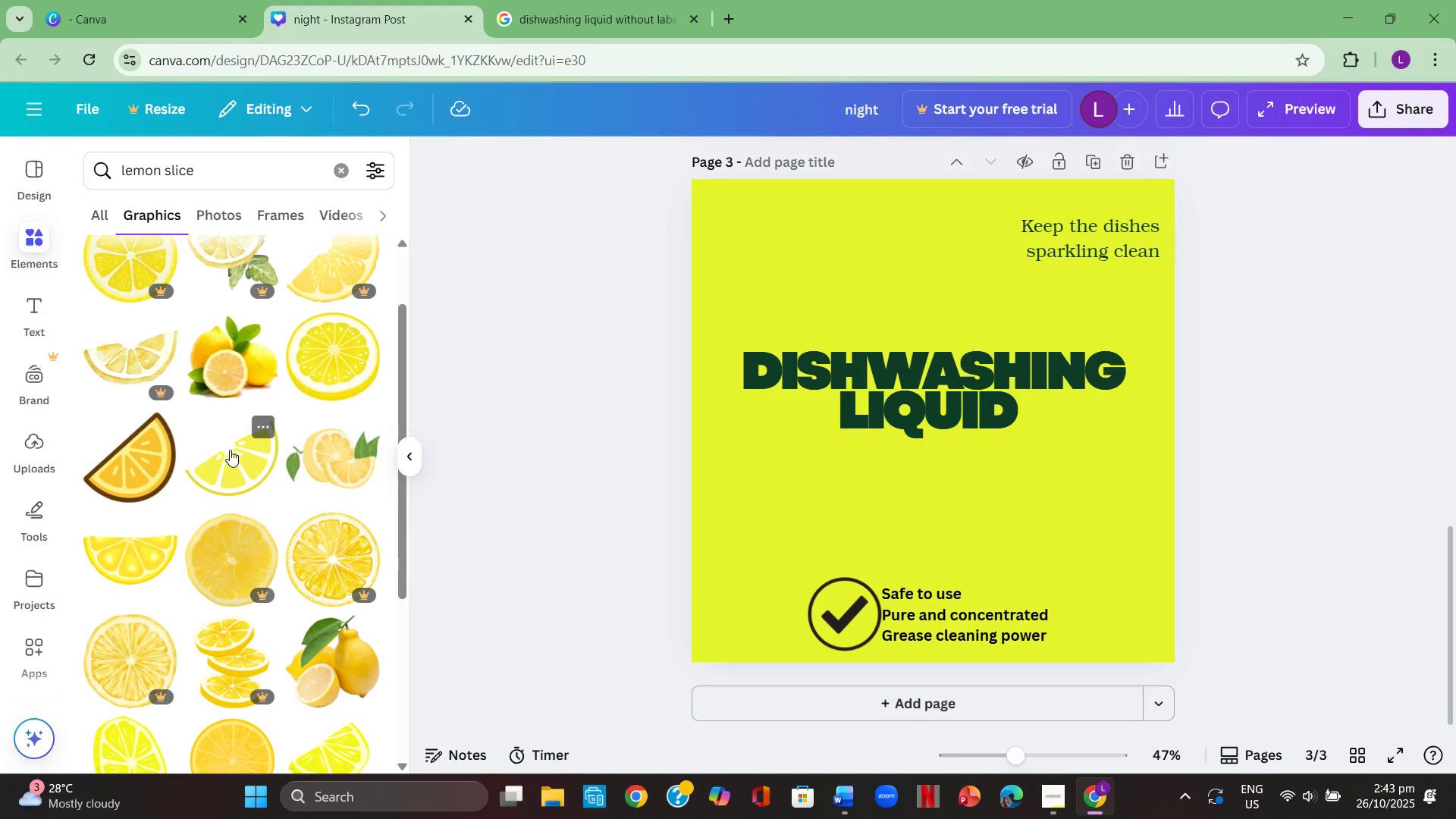 
left_click([230, 450])
 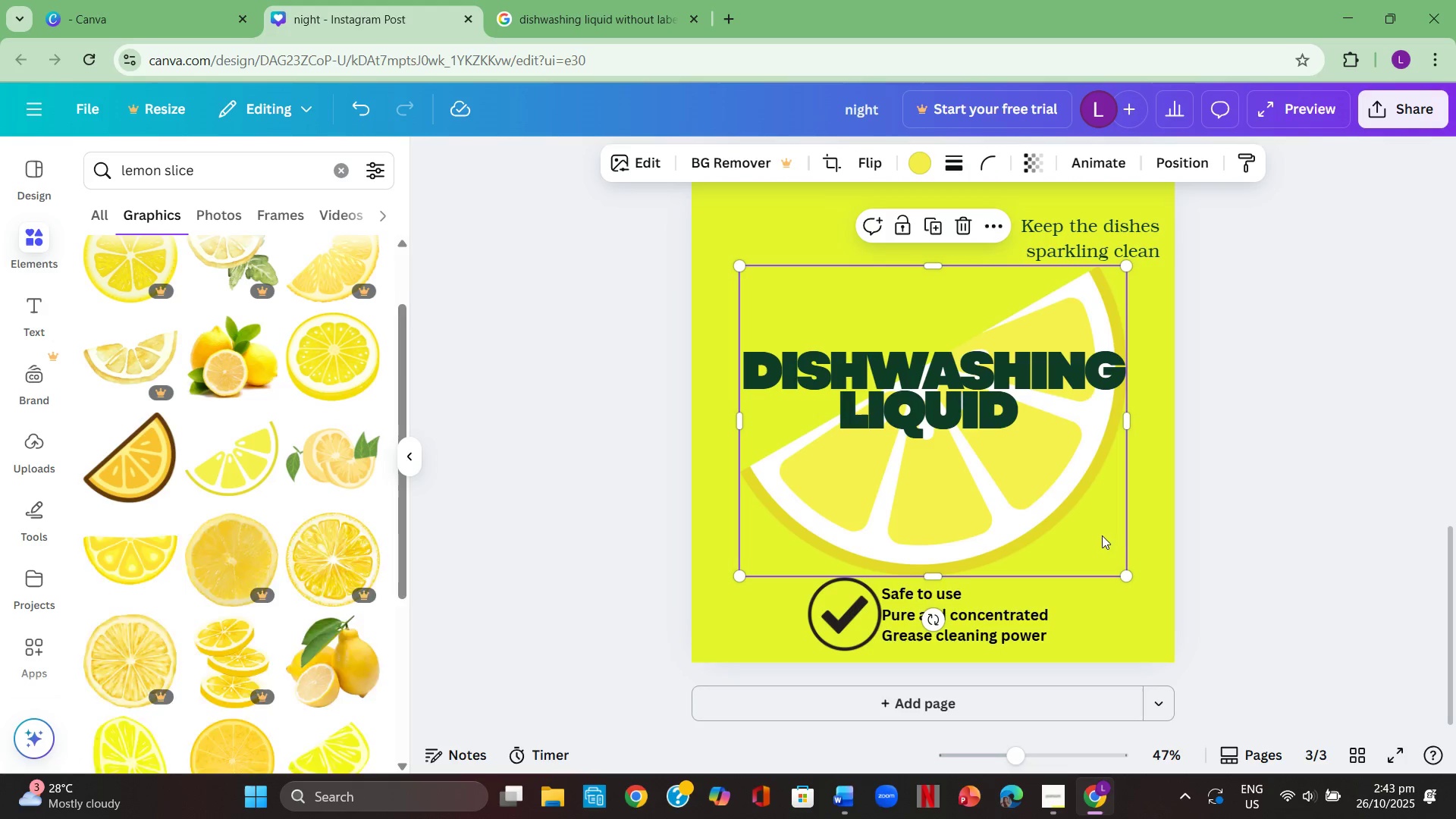 
left_click([1112, 537])
 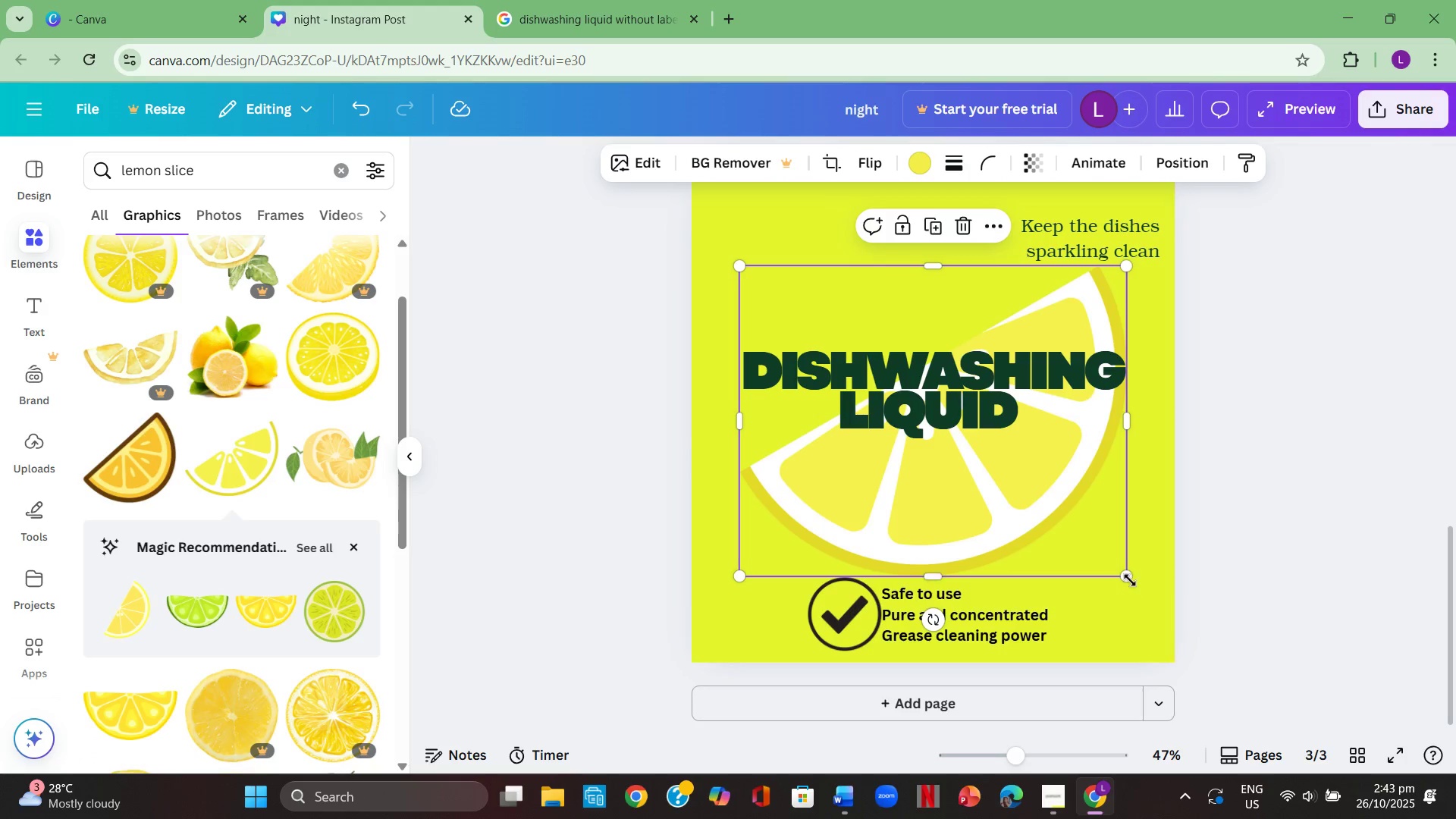 
left_click_drag(start_coordinate=[1131, 579], to_coordinate=[1003, 470])
 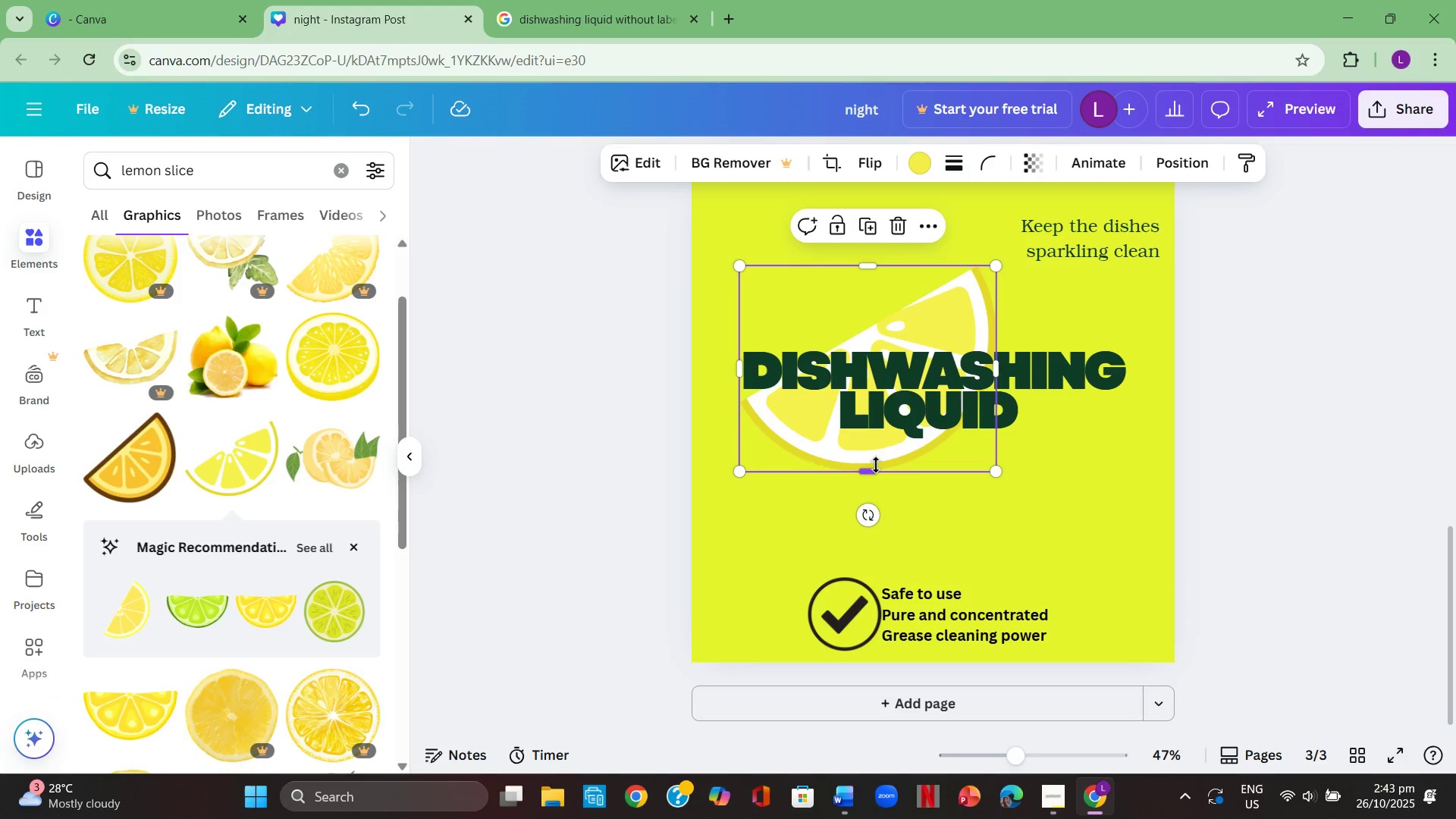 
left_click_drag(start_coordinate=[877, 460], to_coordinate=[1066, 501])
 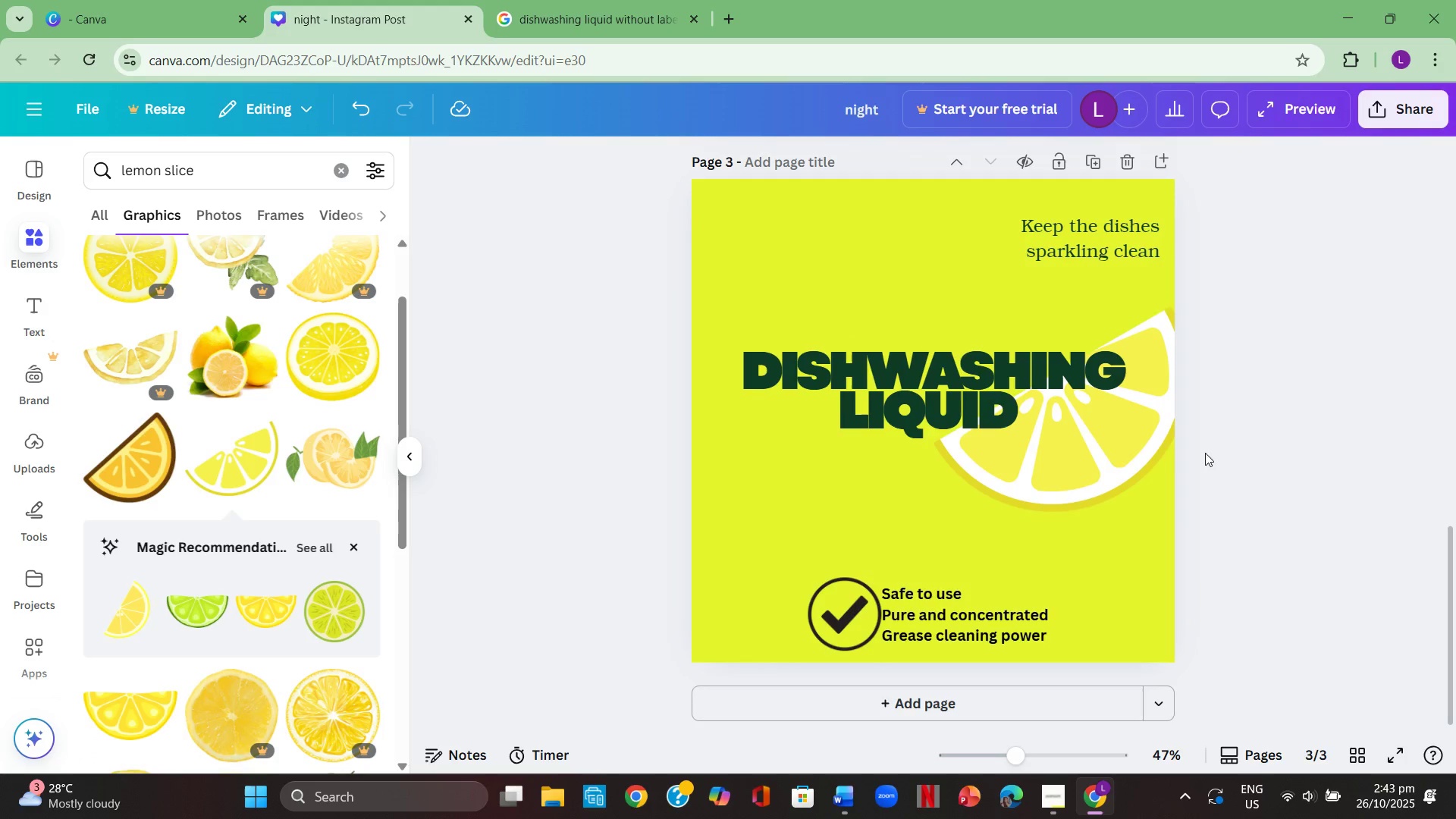 
double_click([1104, 455])
 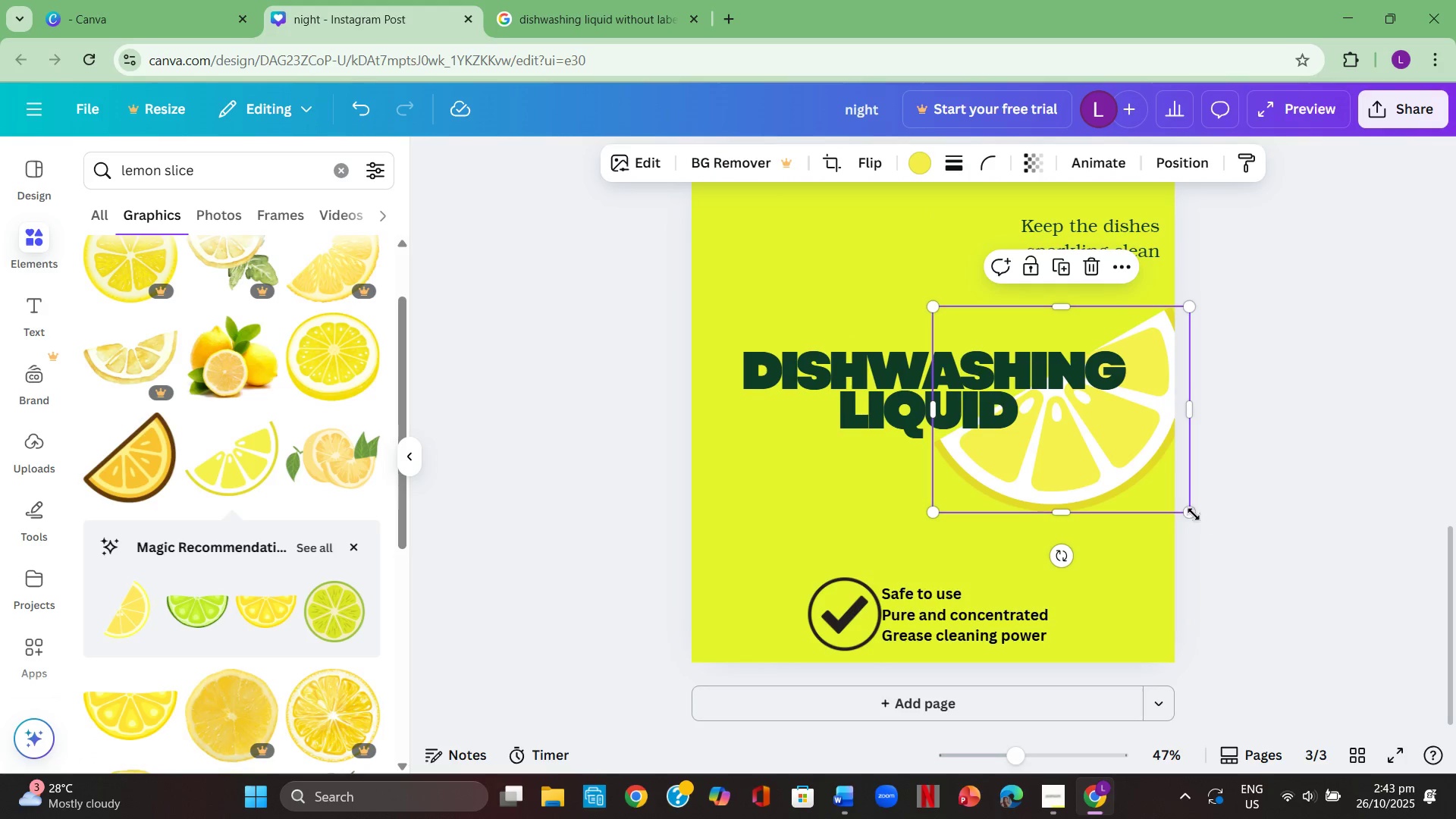 
left_click_drag(start_coordinate=[1193, 516], to_coordinate=[1169, 497])
 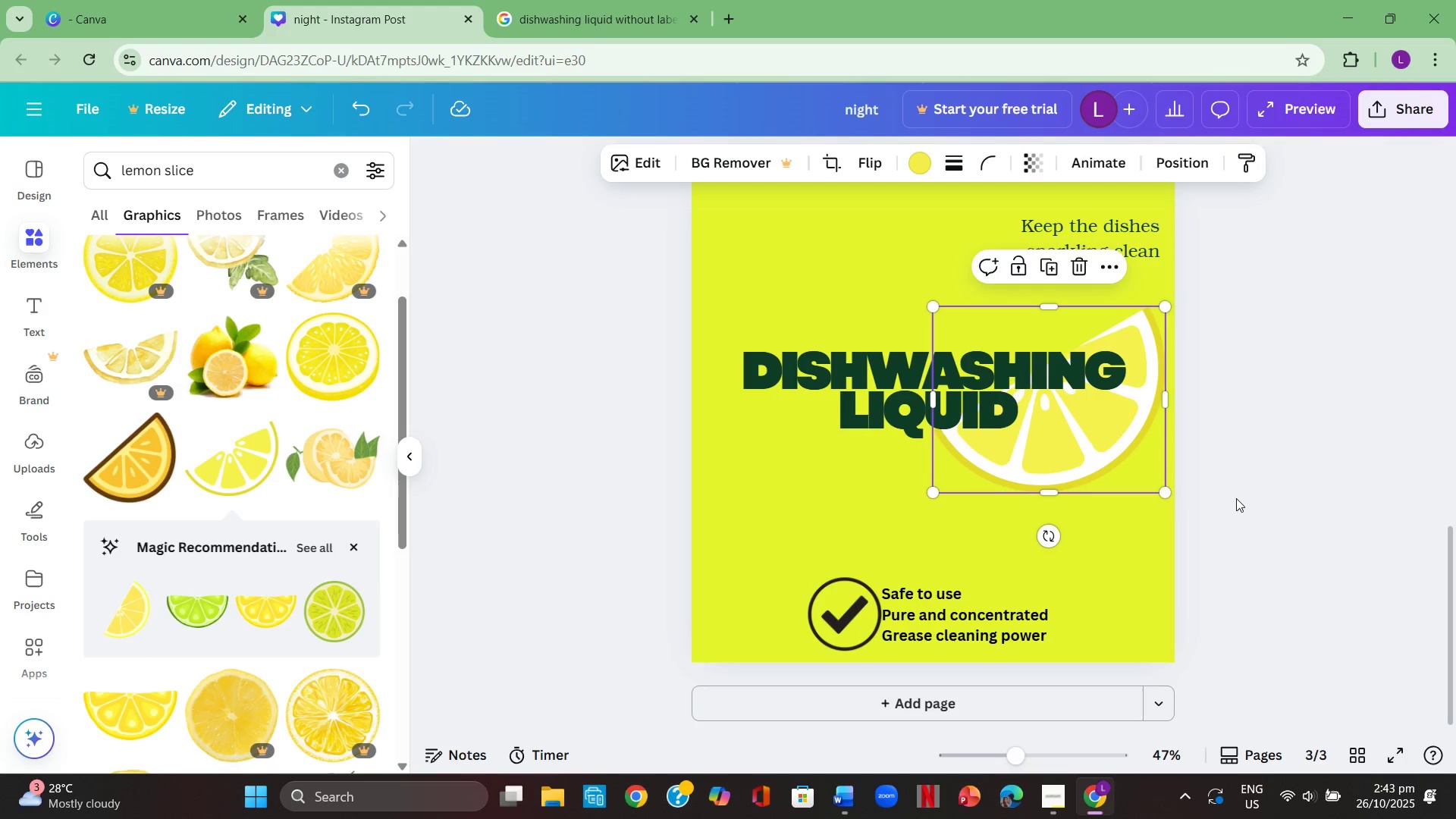 
left_click([1236, 498])
 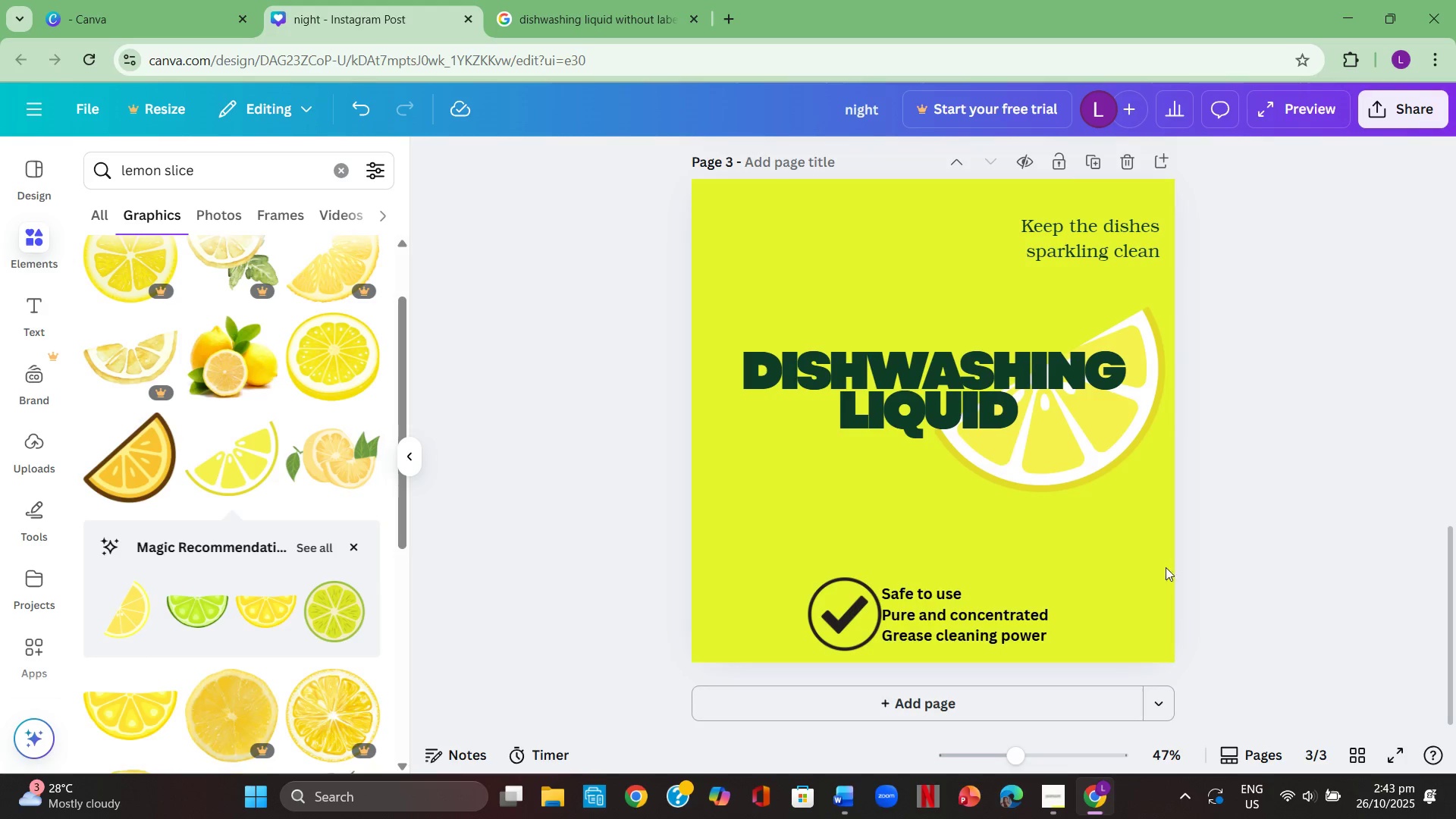 
scroll: coordinate [168, 466], scroll_direction: down, amount: 3.0
 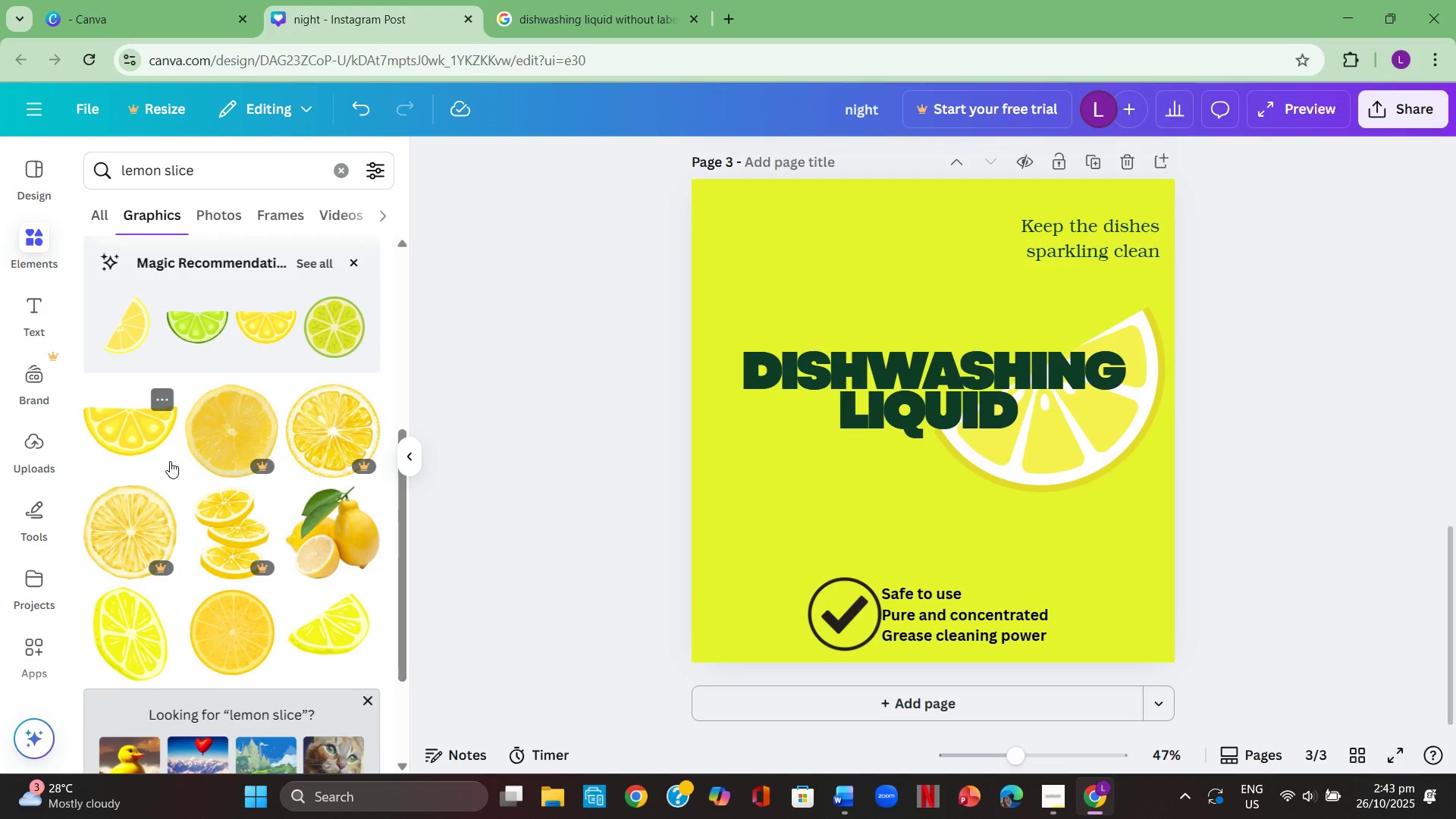 
scroll: coordinate [171, 459], scroll_direction: up, amount: 4.0
 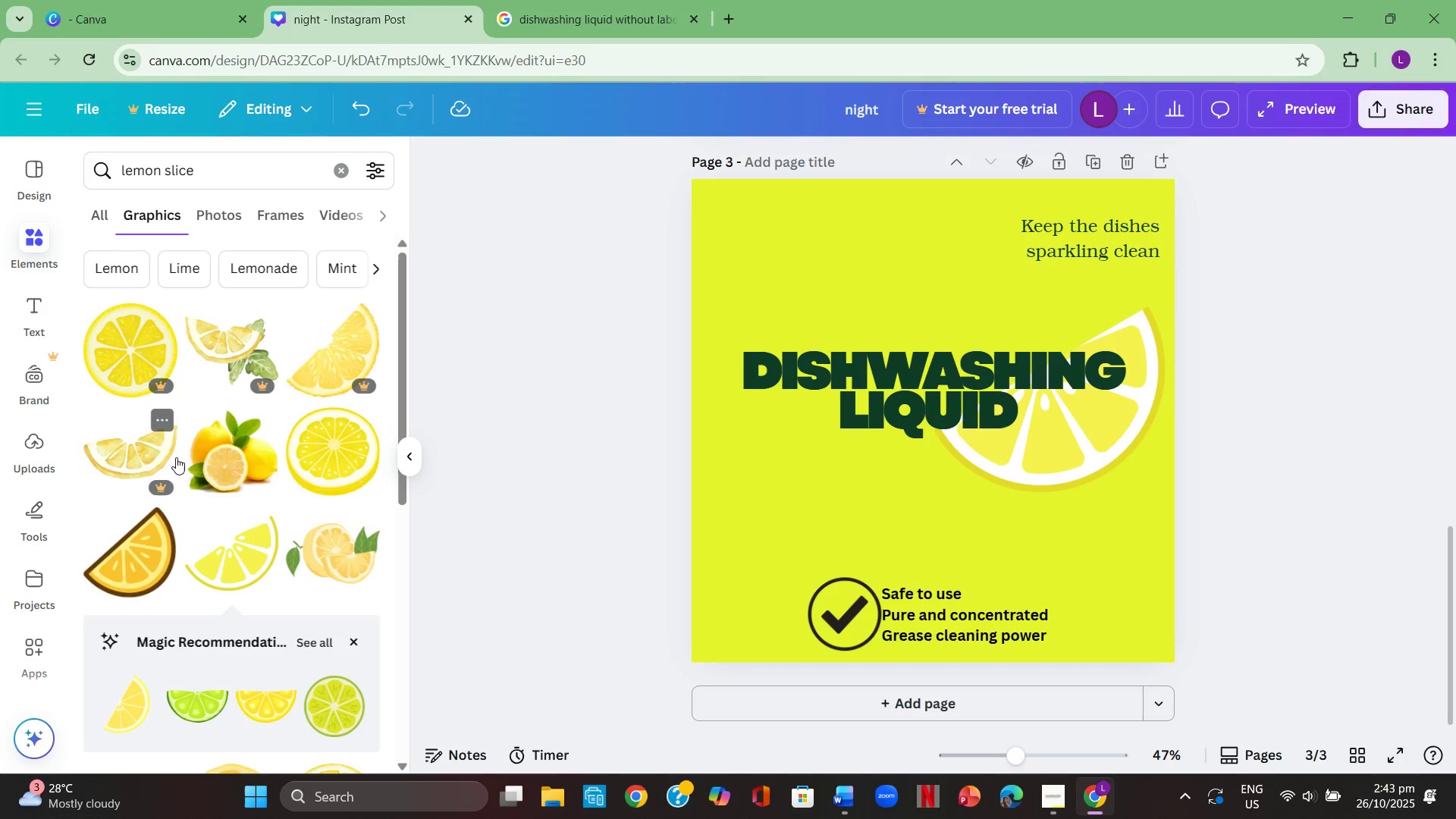 
left_click([227, 472])
 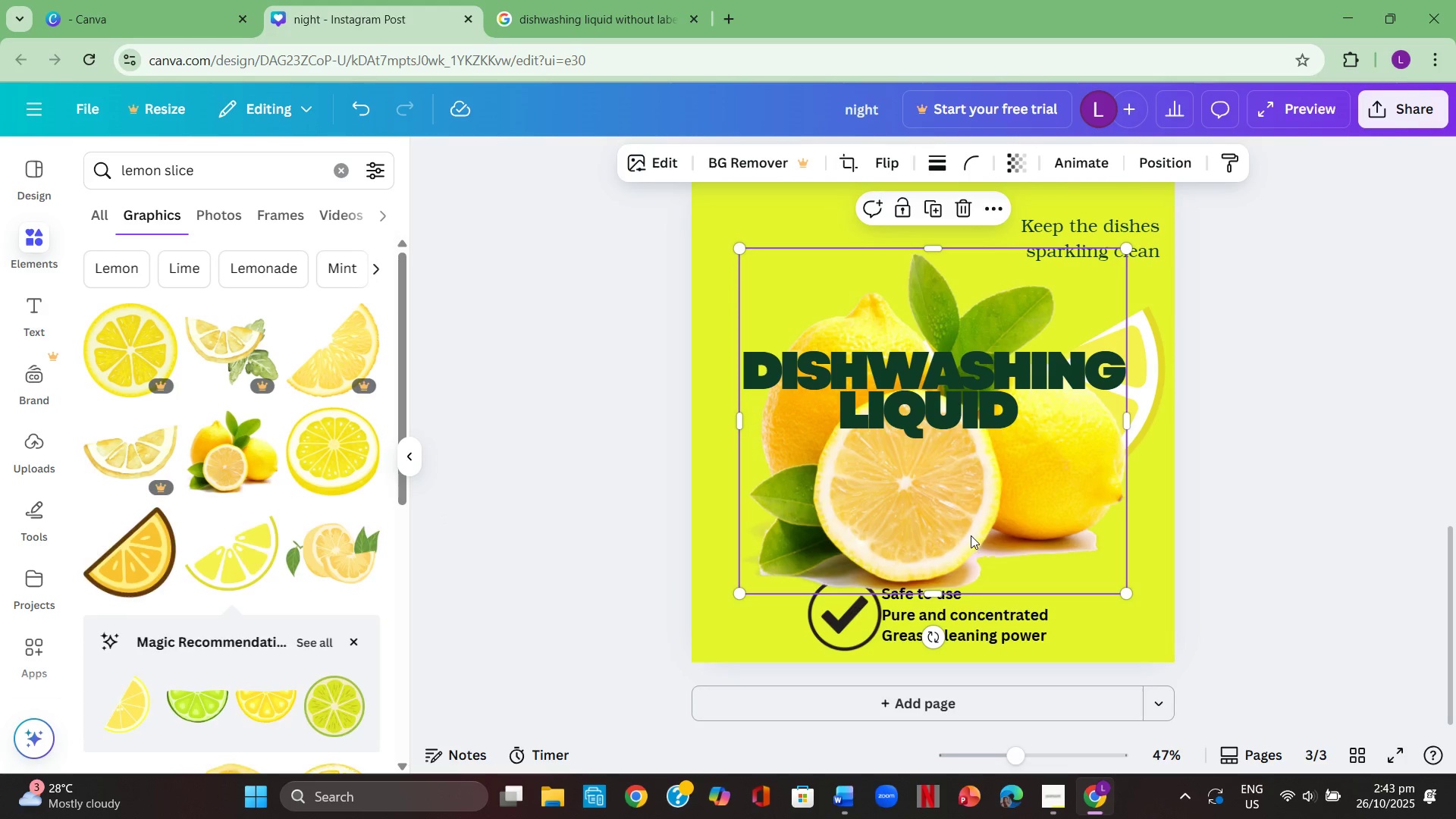 
left_click([971, 535])
 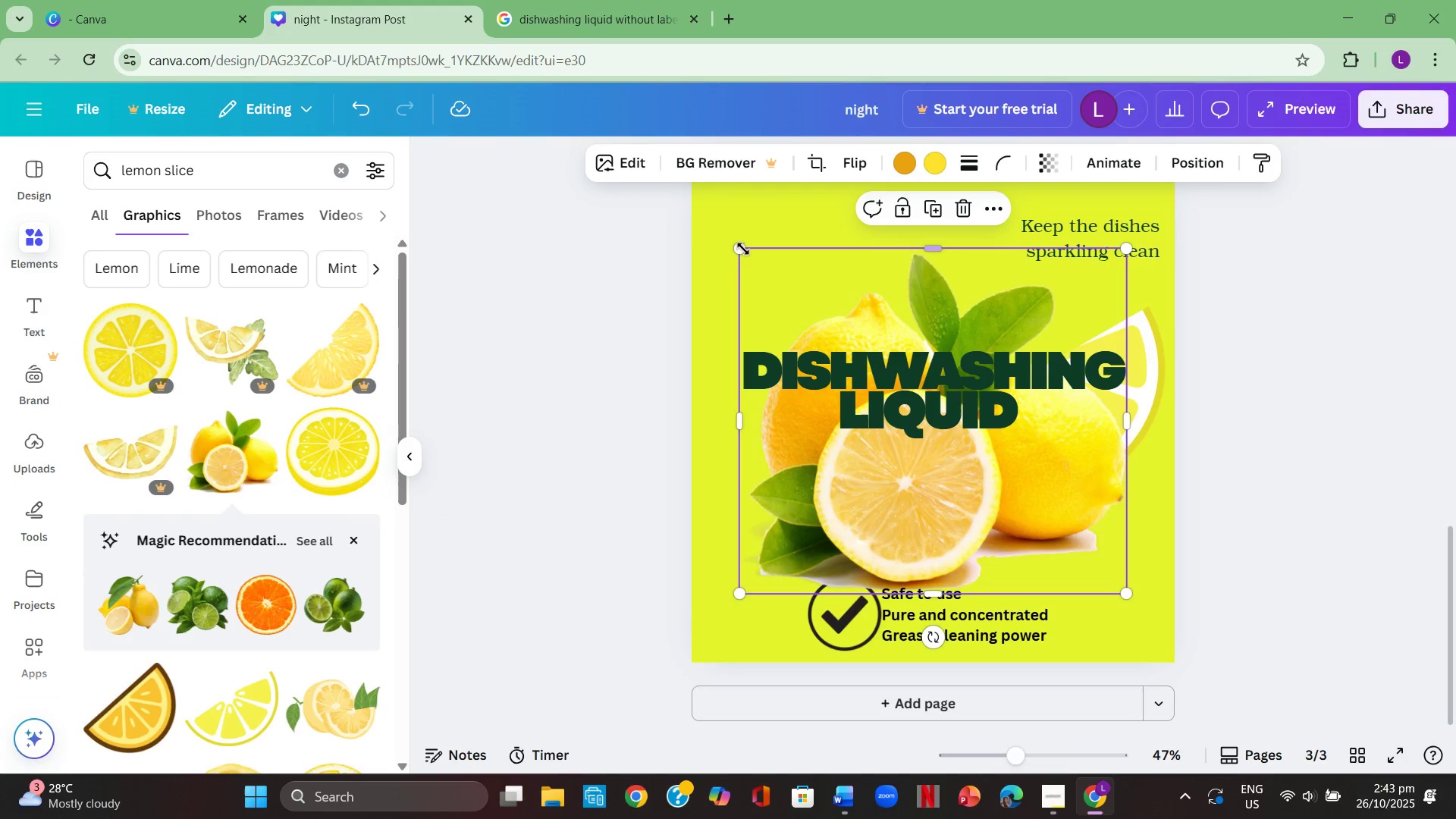 
left_click_drag(start_coordinate=[738, 244], to_coordinate=[924, 473])
 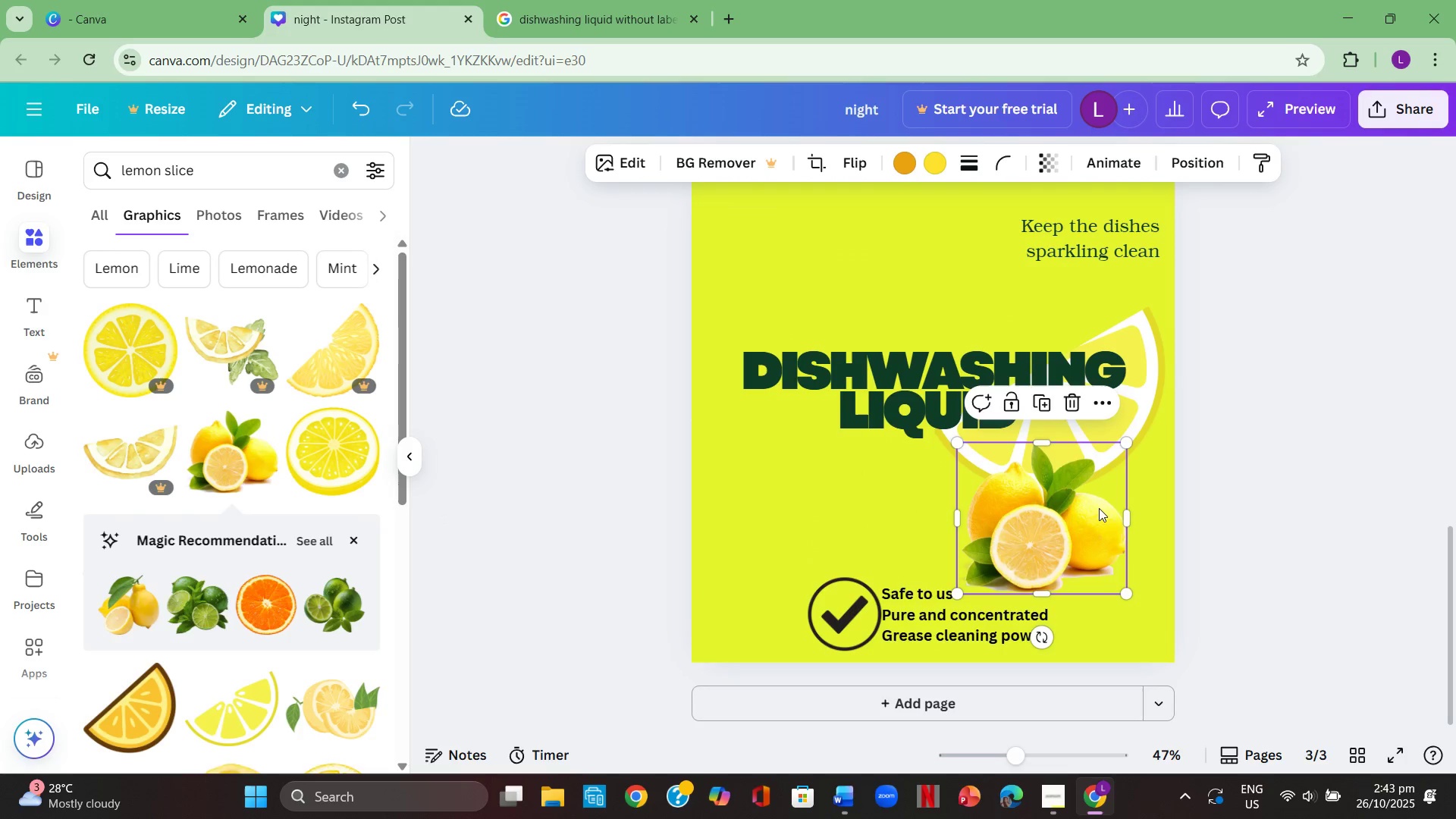 
left_click_drag(start_coordinate=[1097, 508], to_coordinate=[1163, 588])
 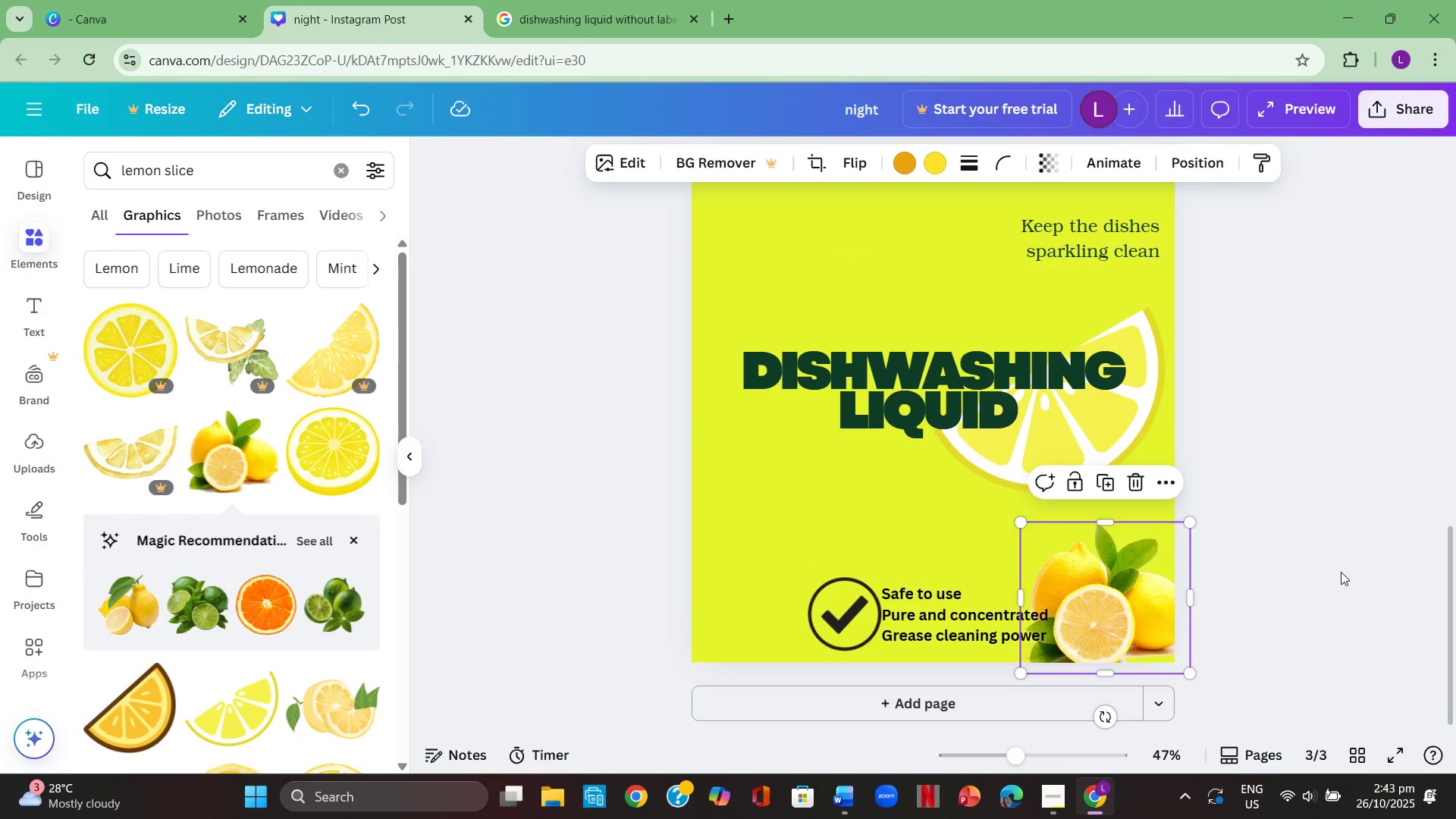 
left_click([1341, 572])
 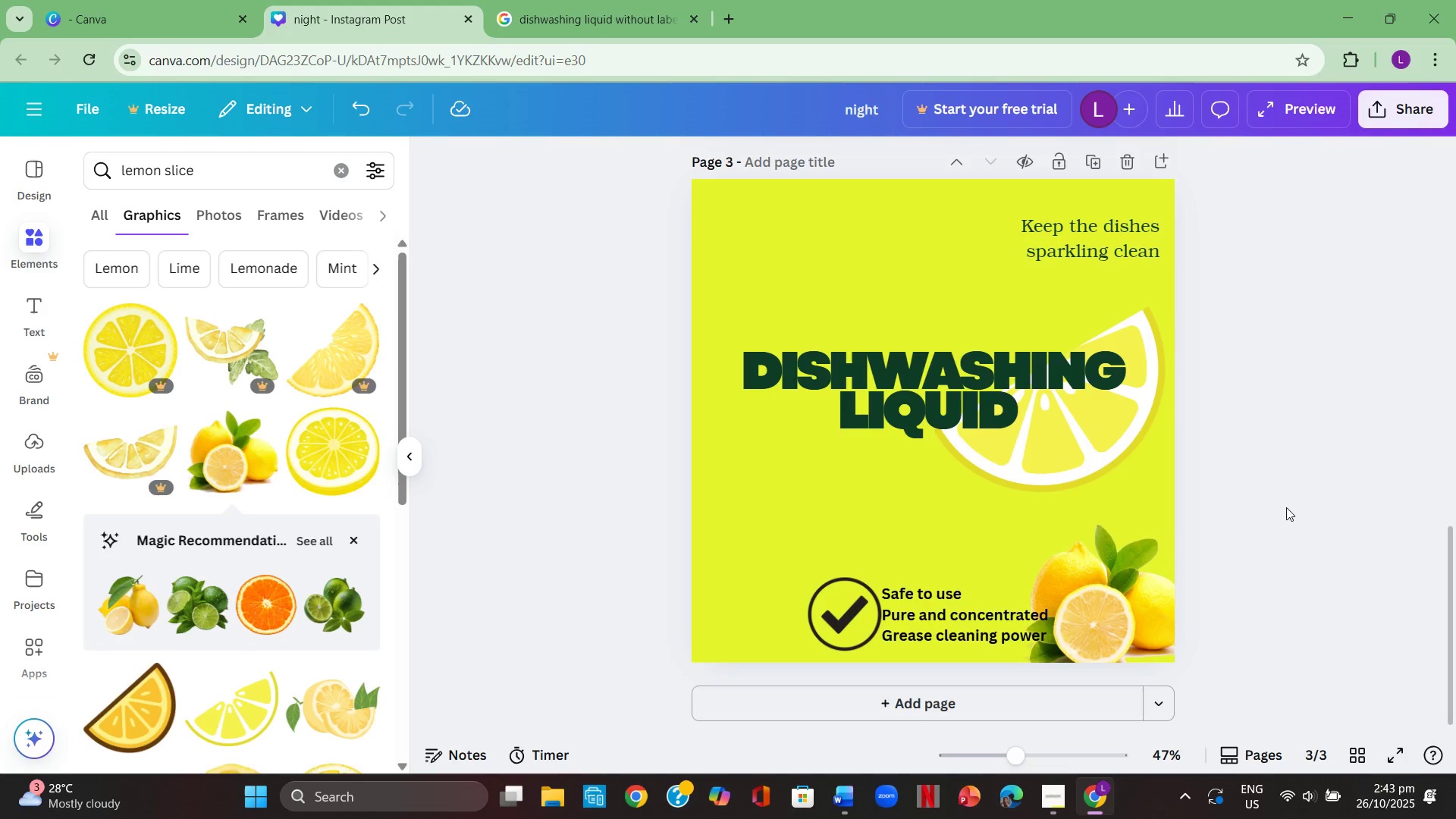 
wait(9.62)
 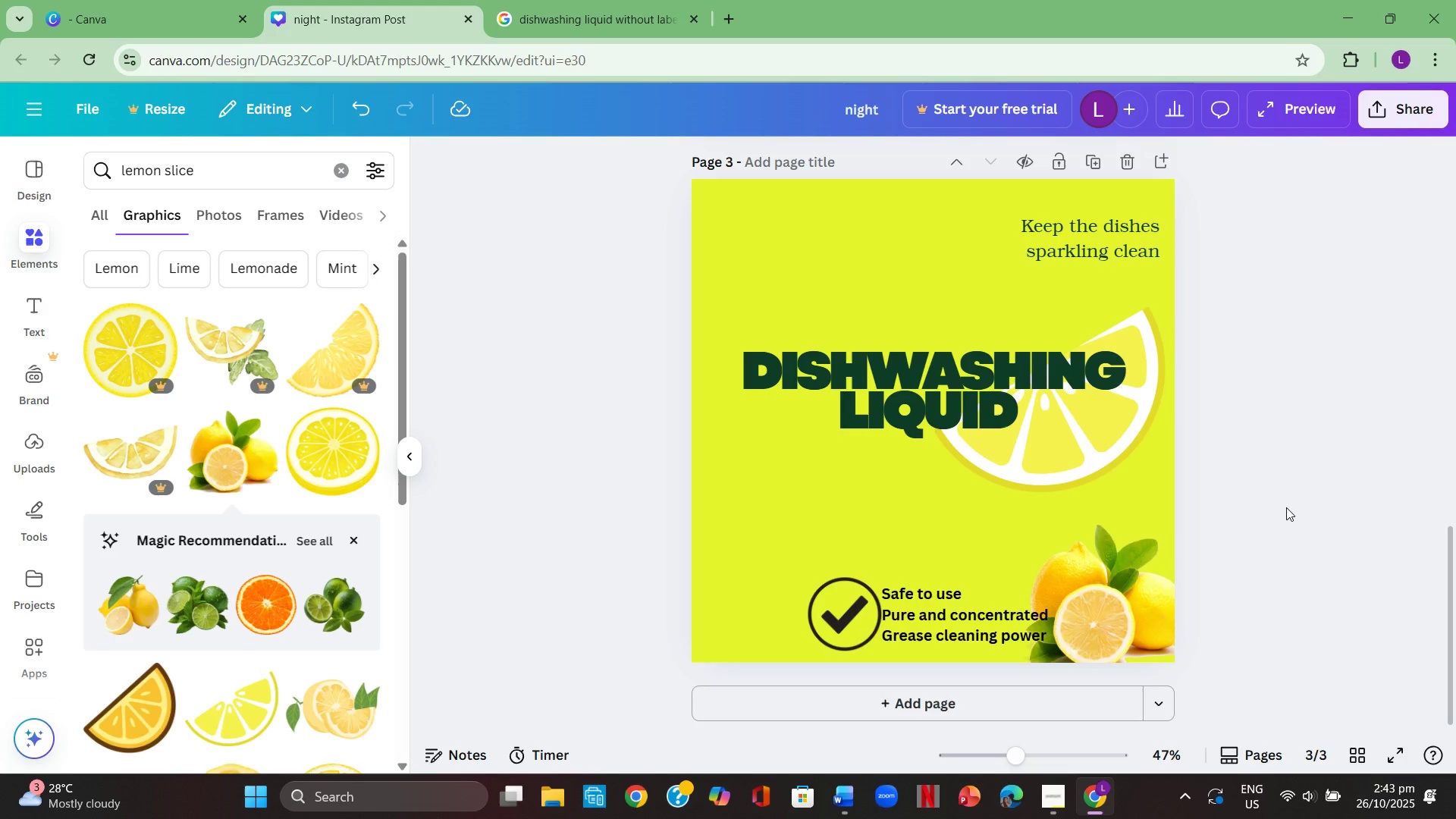 
scroll: coordinate [1163, 544], scroll_direction: up, amount: 3.0
 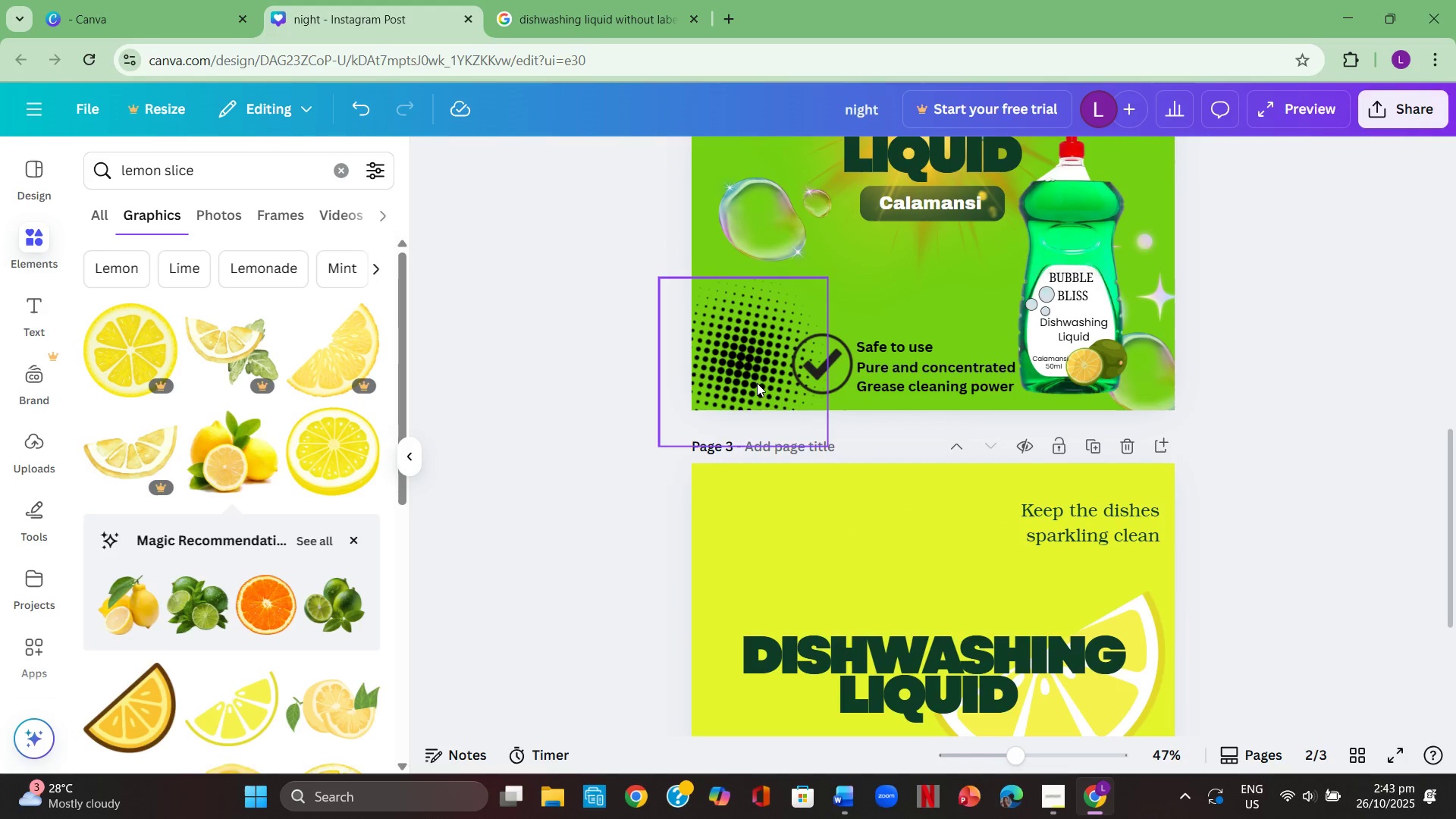 
left_click([755, 372])
 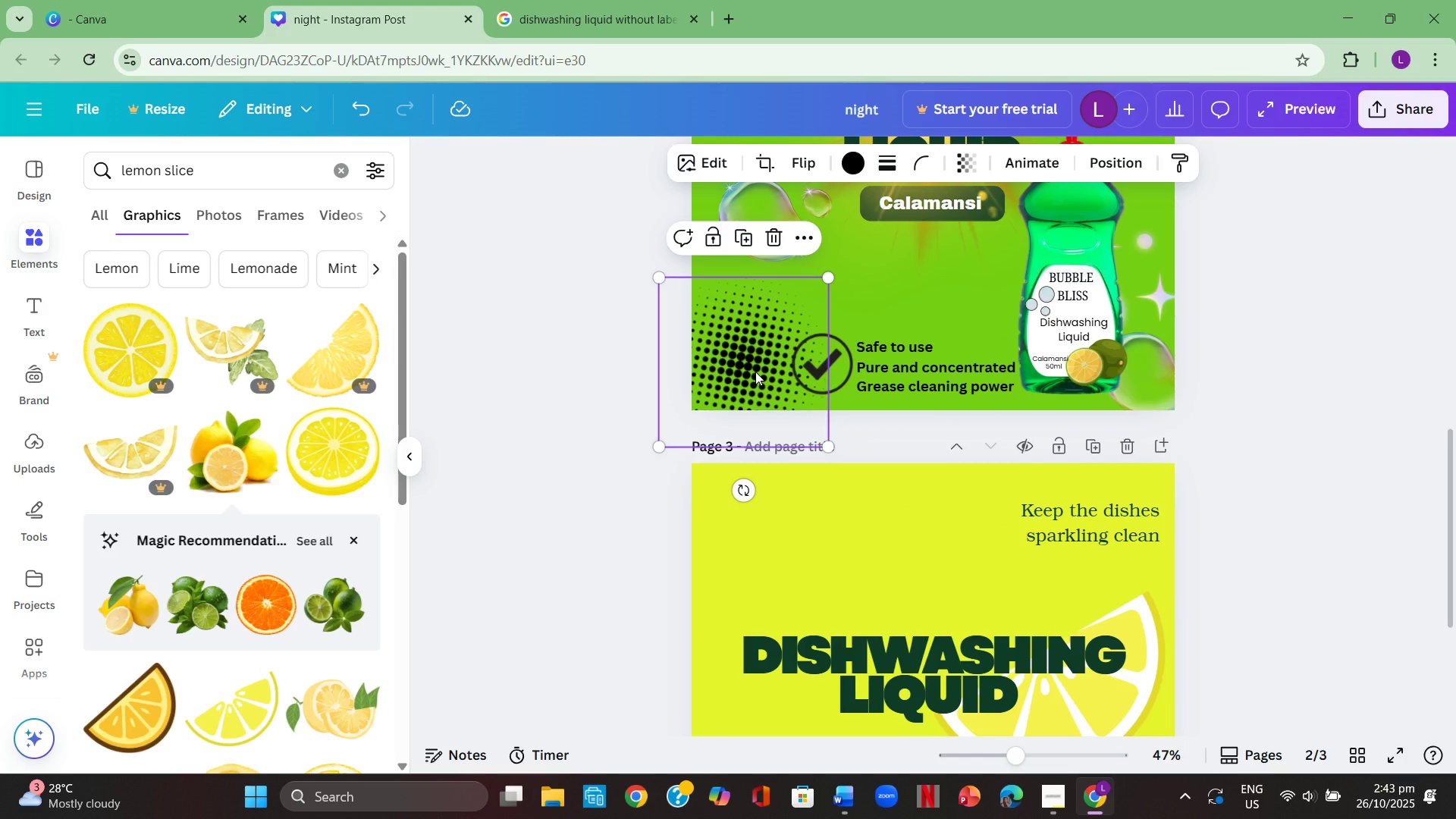 
key(Control+ControlLeft)
 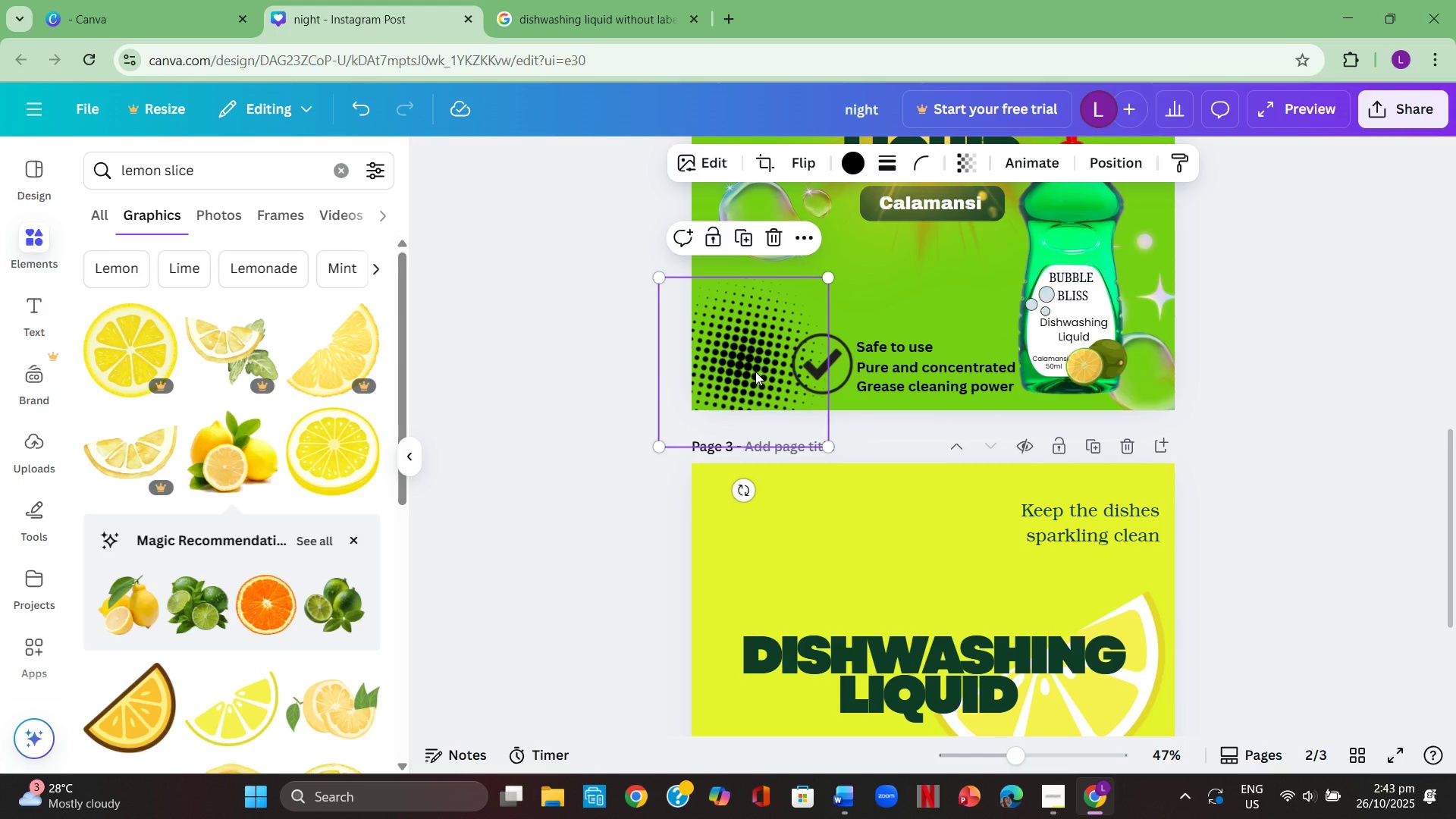 
key(Control+C)
 